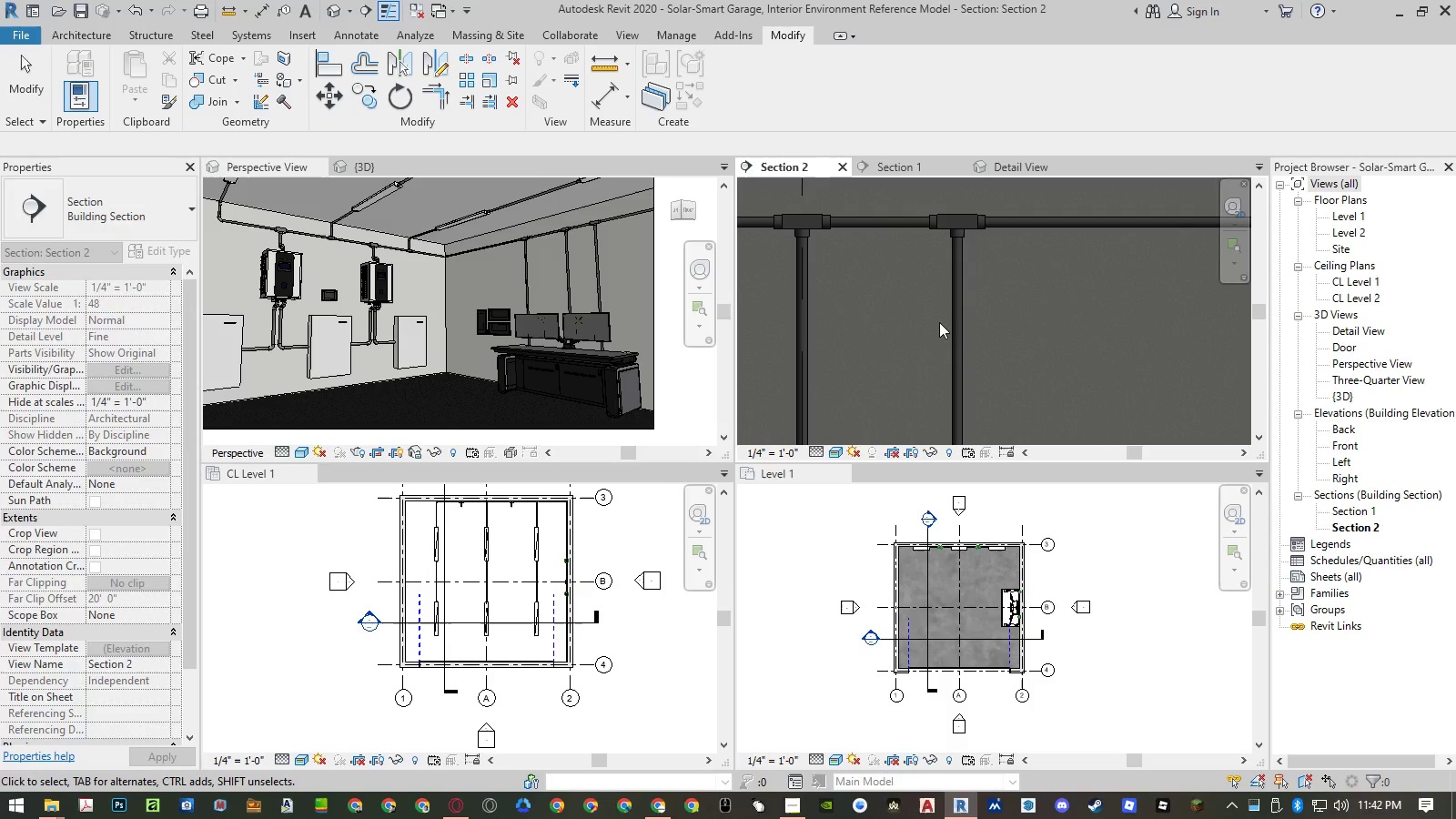 
left_click([951, 322])
 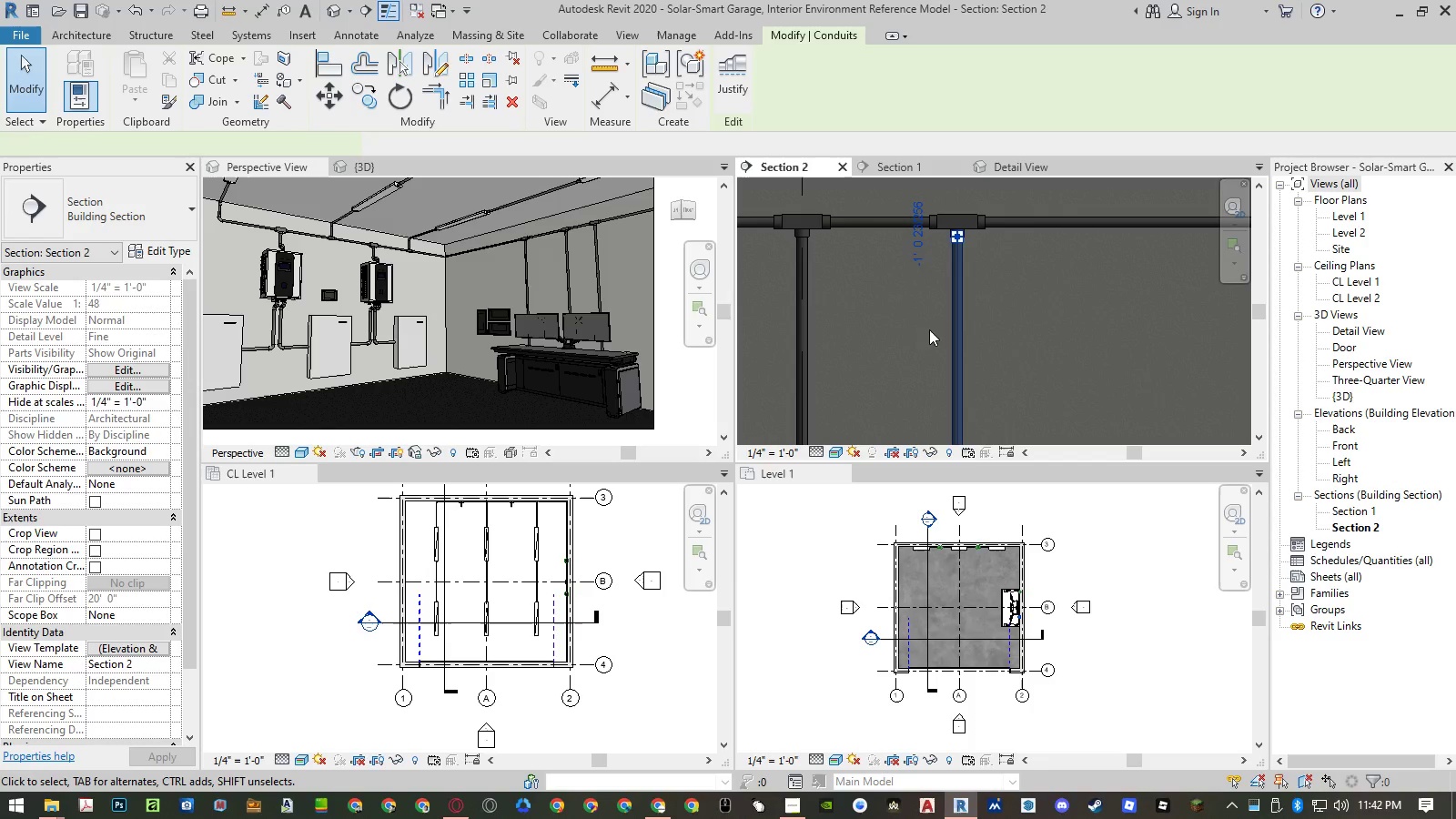 
type(mv)
 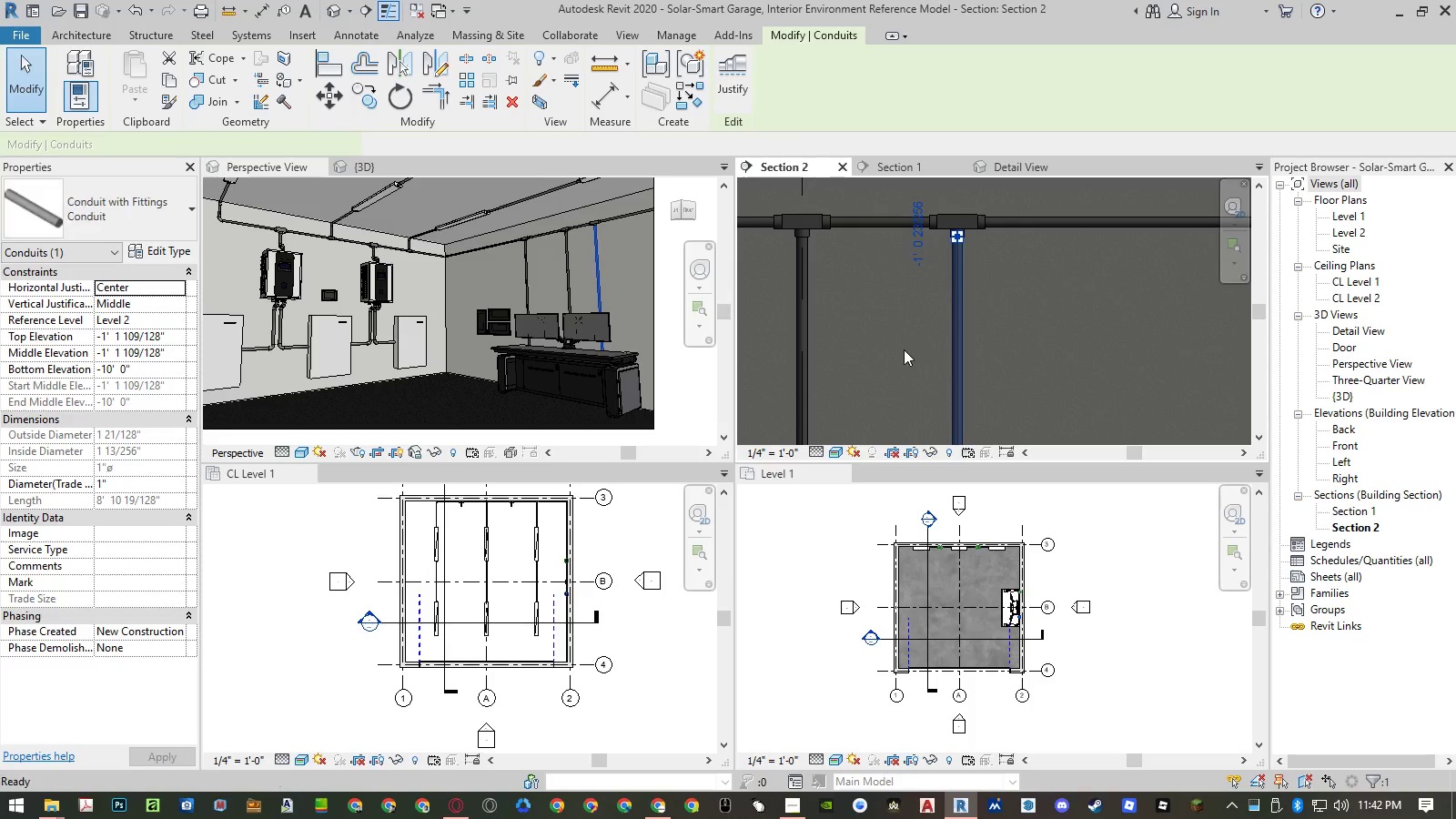 
left_click([904, 349])
 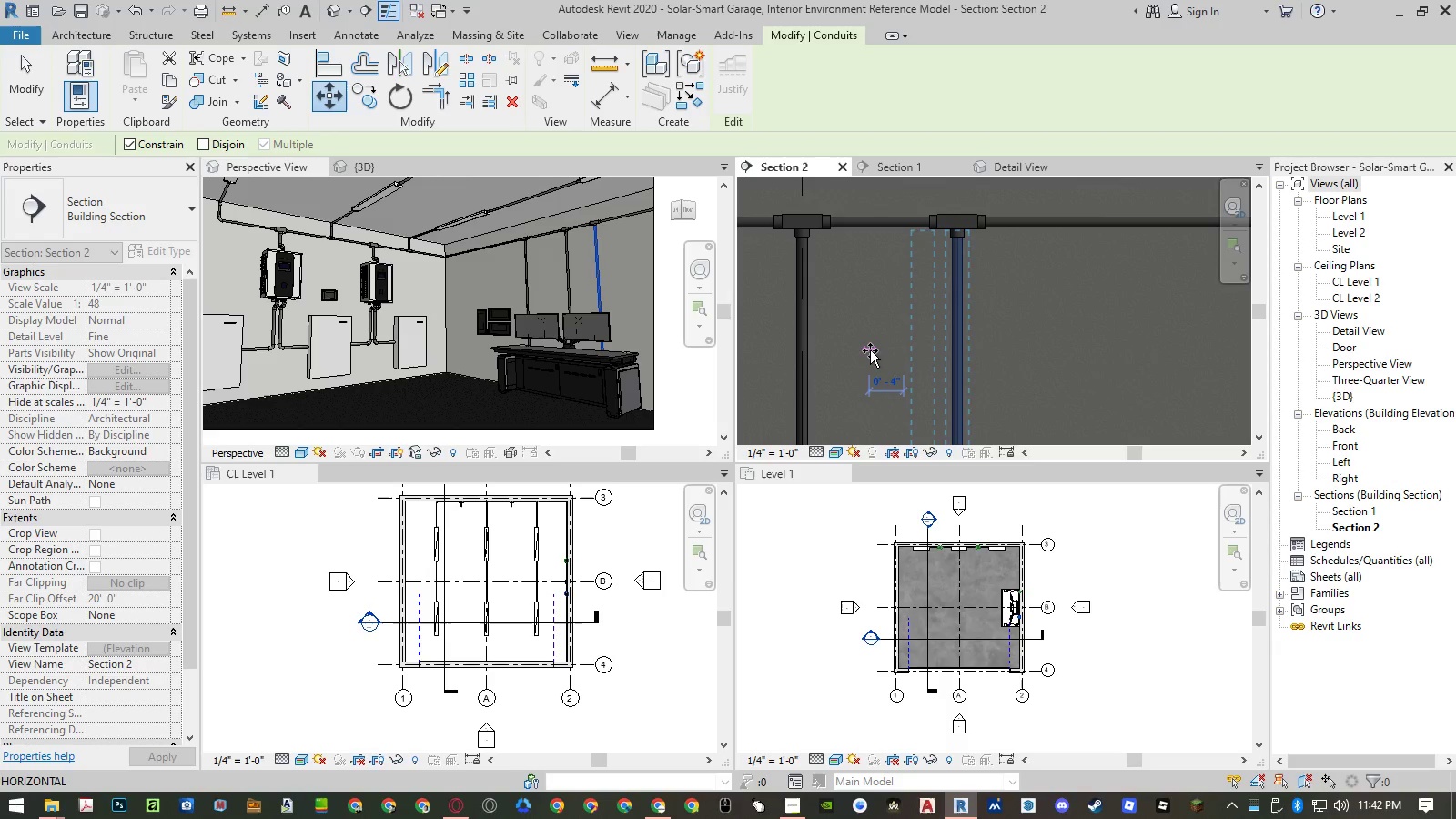 
key(Numpad8)
 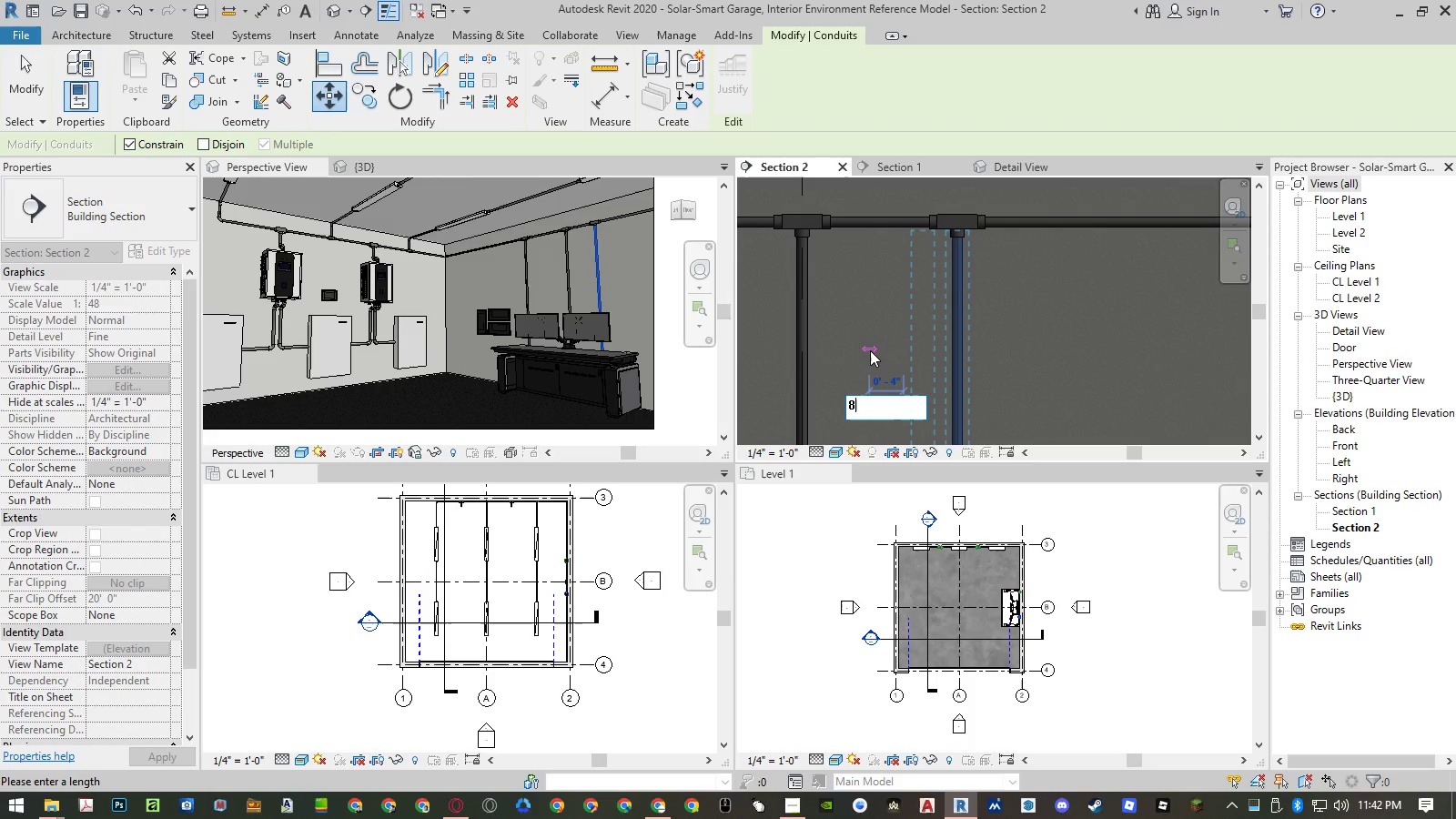 
key(Shift+ShiftRight)
 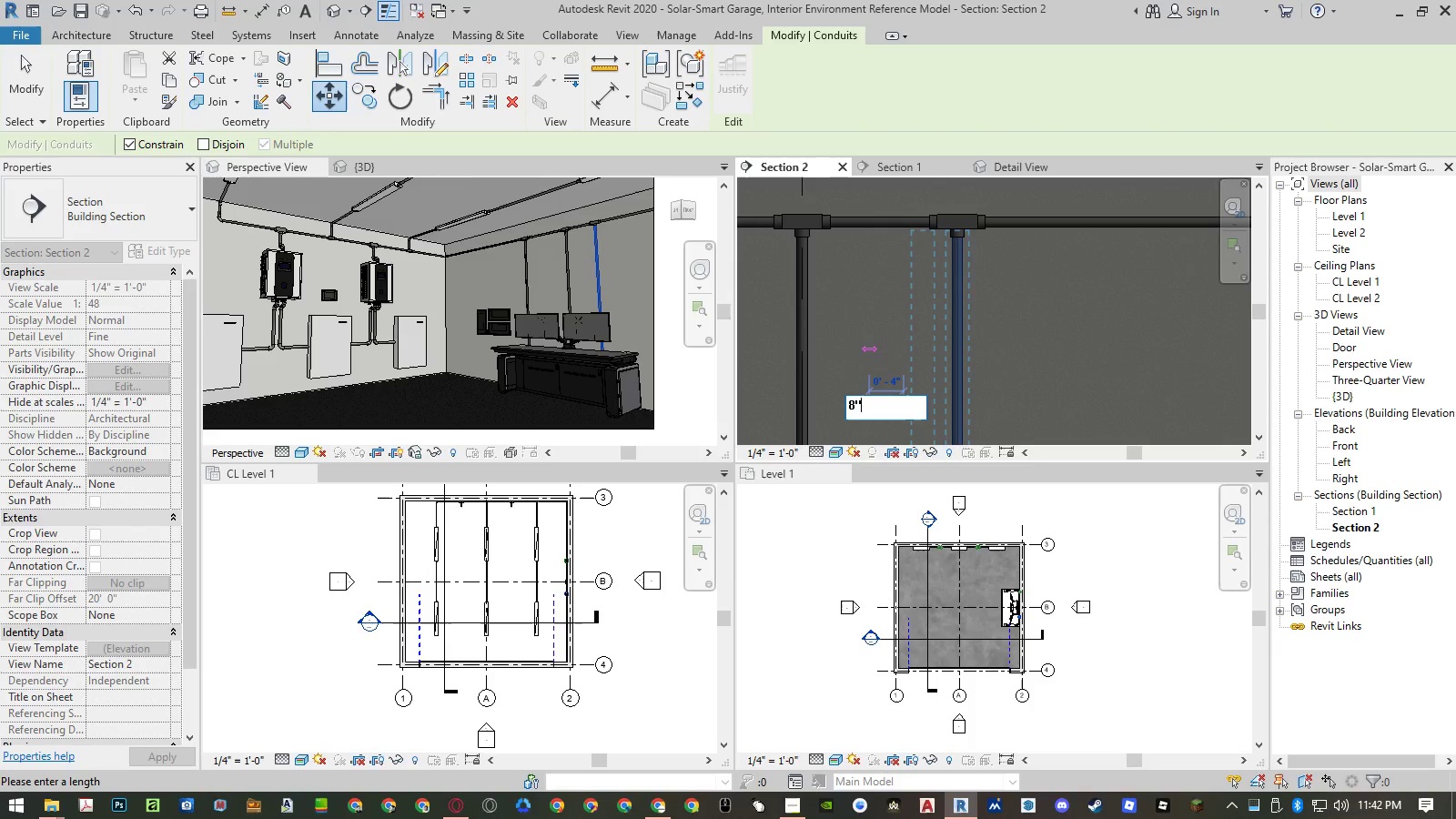 
key(Shift+Quote)
 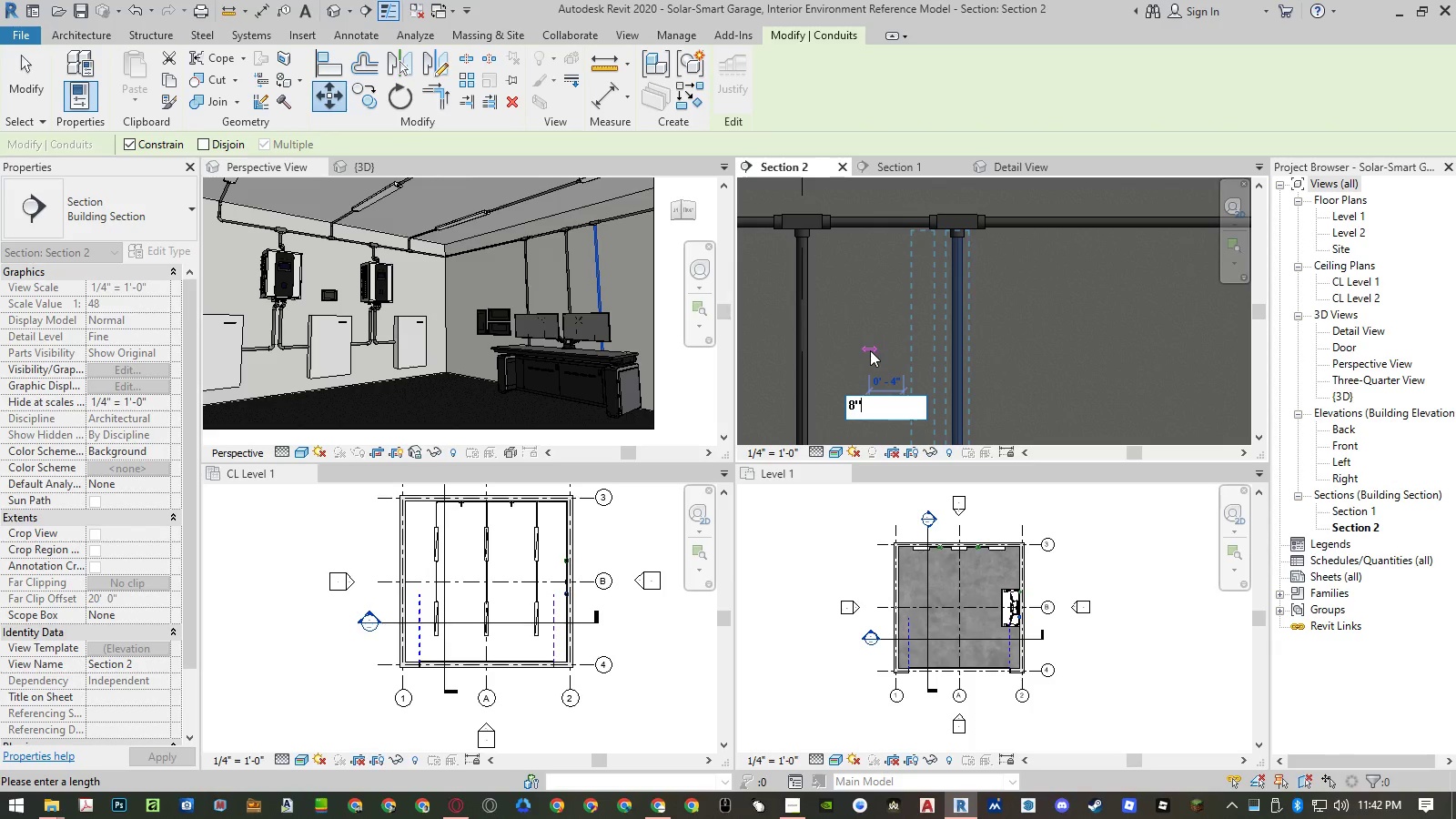 
key(Enter)
 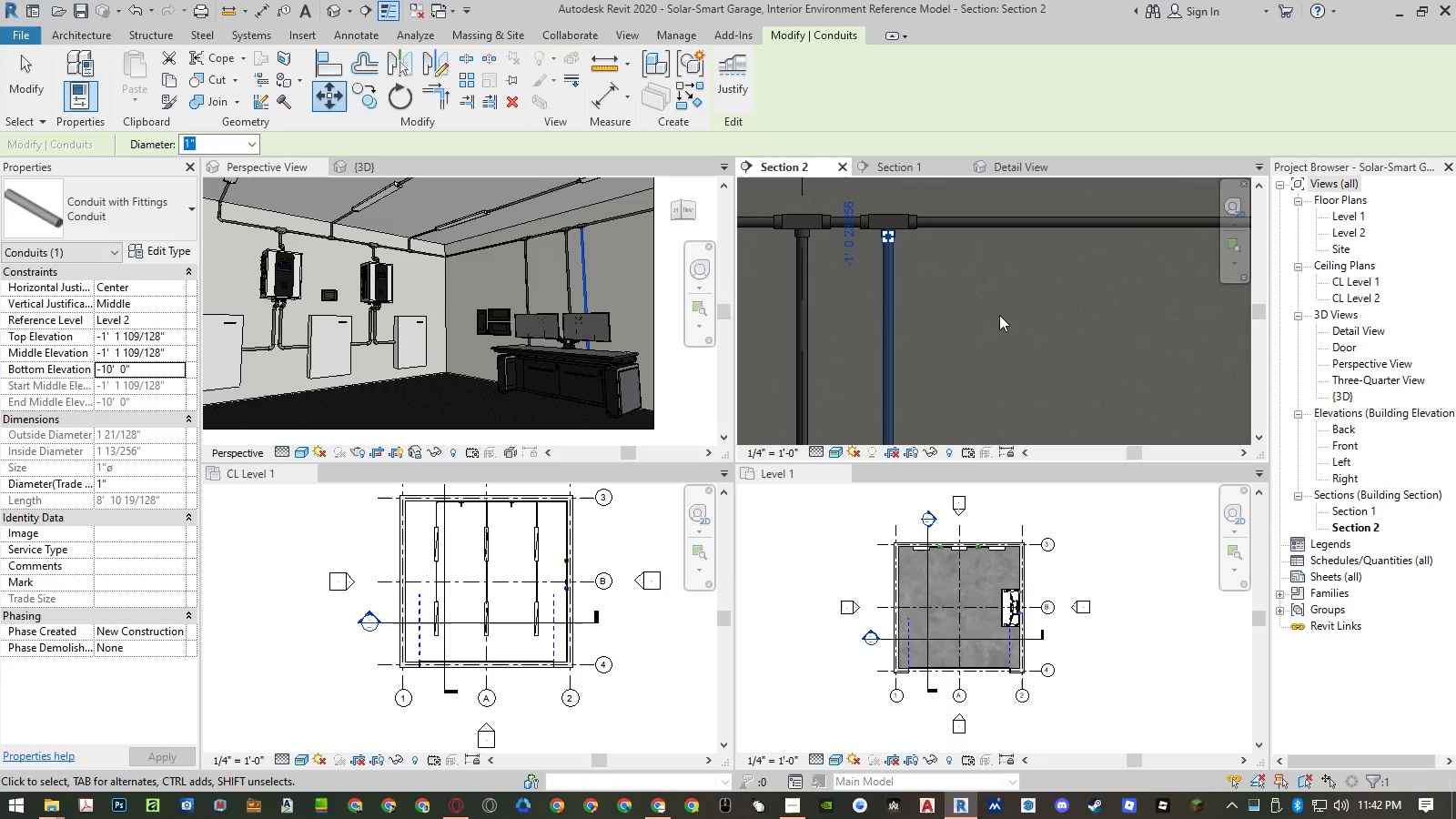 
scroll: coordinate [1077, 312], scroll_direction: down, amount: 8.0
 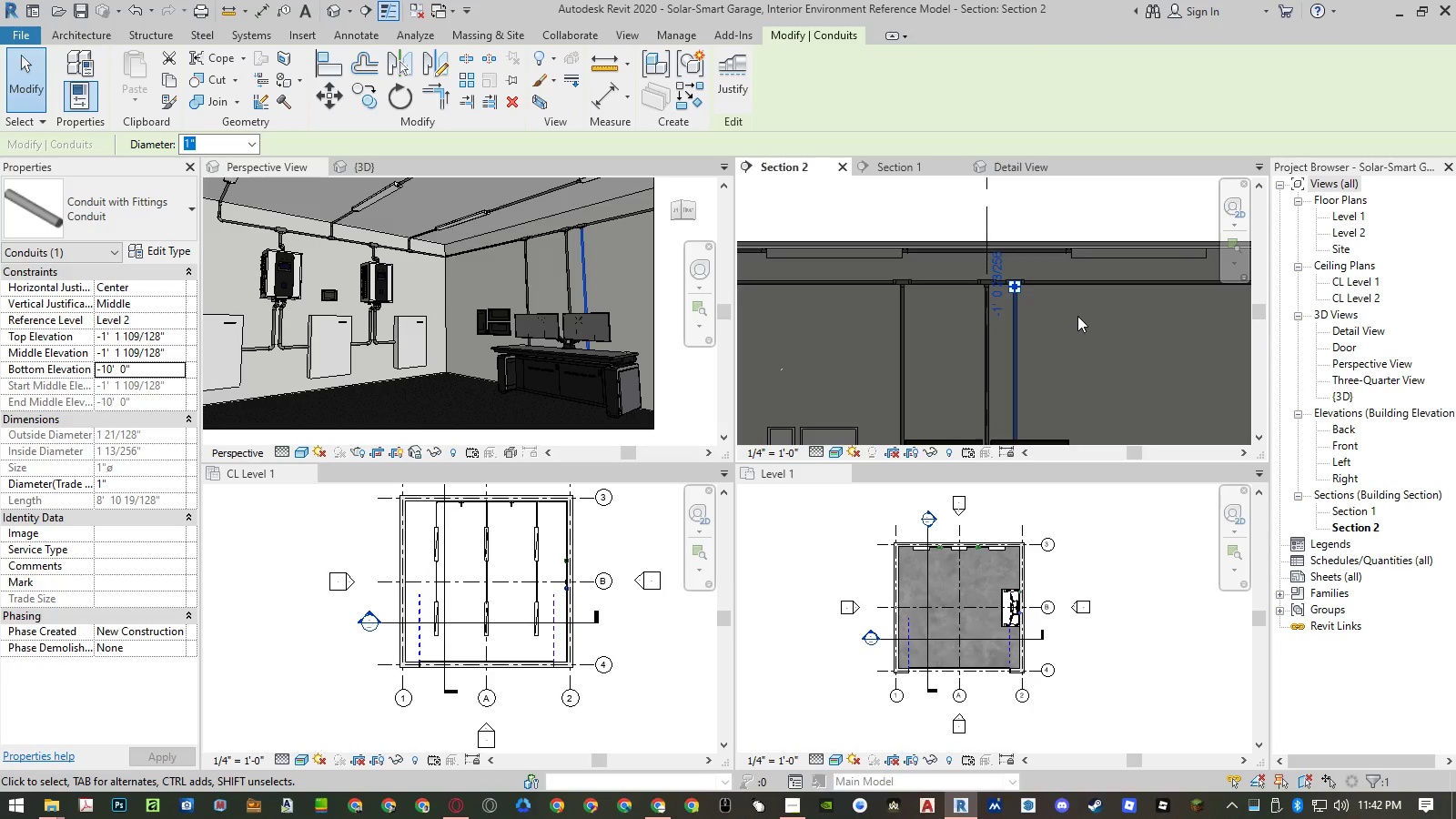 
scroll: coordinate [1077, 317], scroll_direction: up, amount: 2.0
 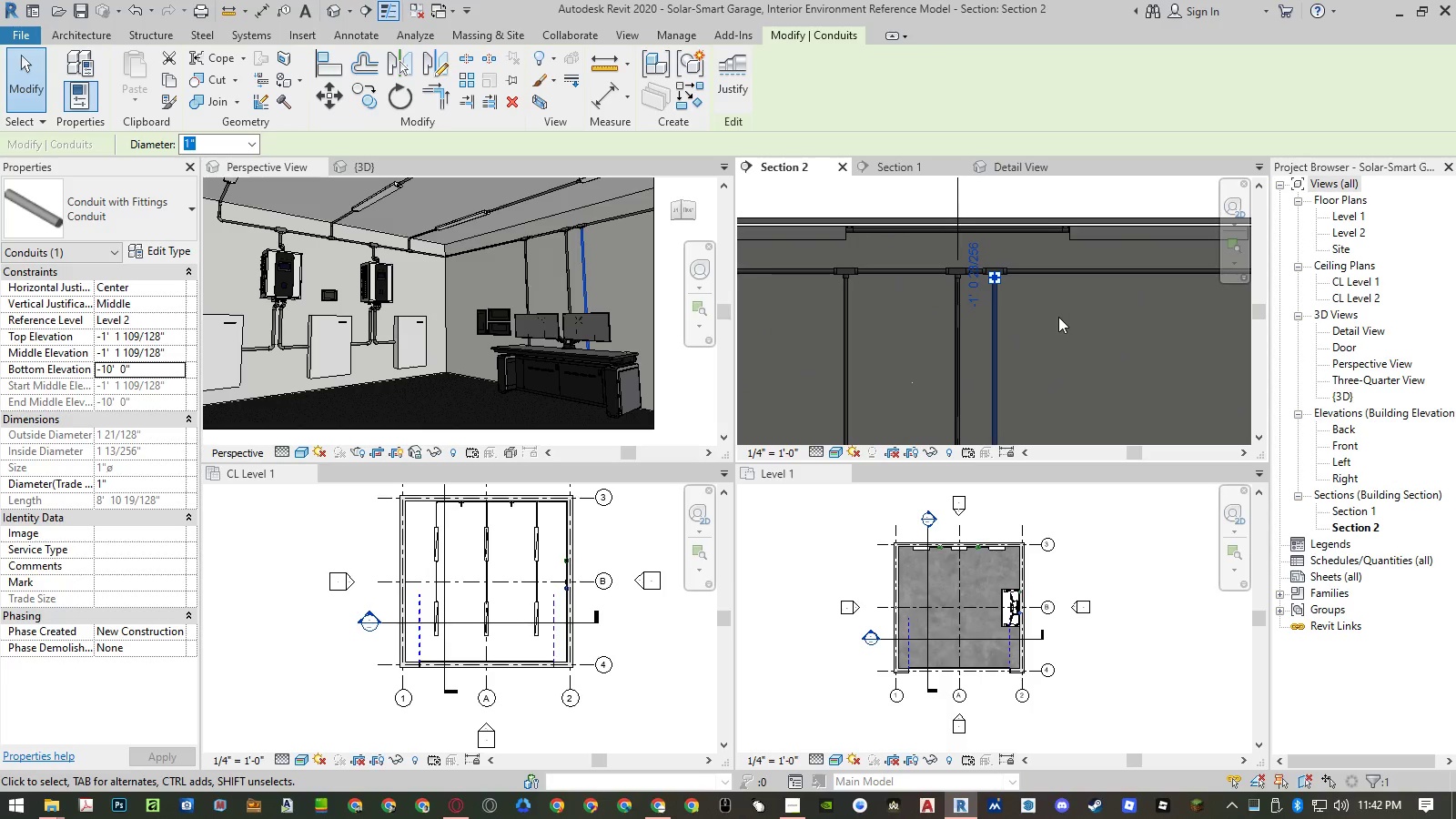 
type(mv)
 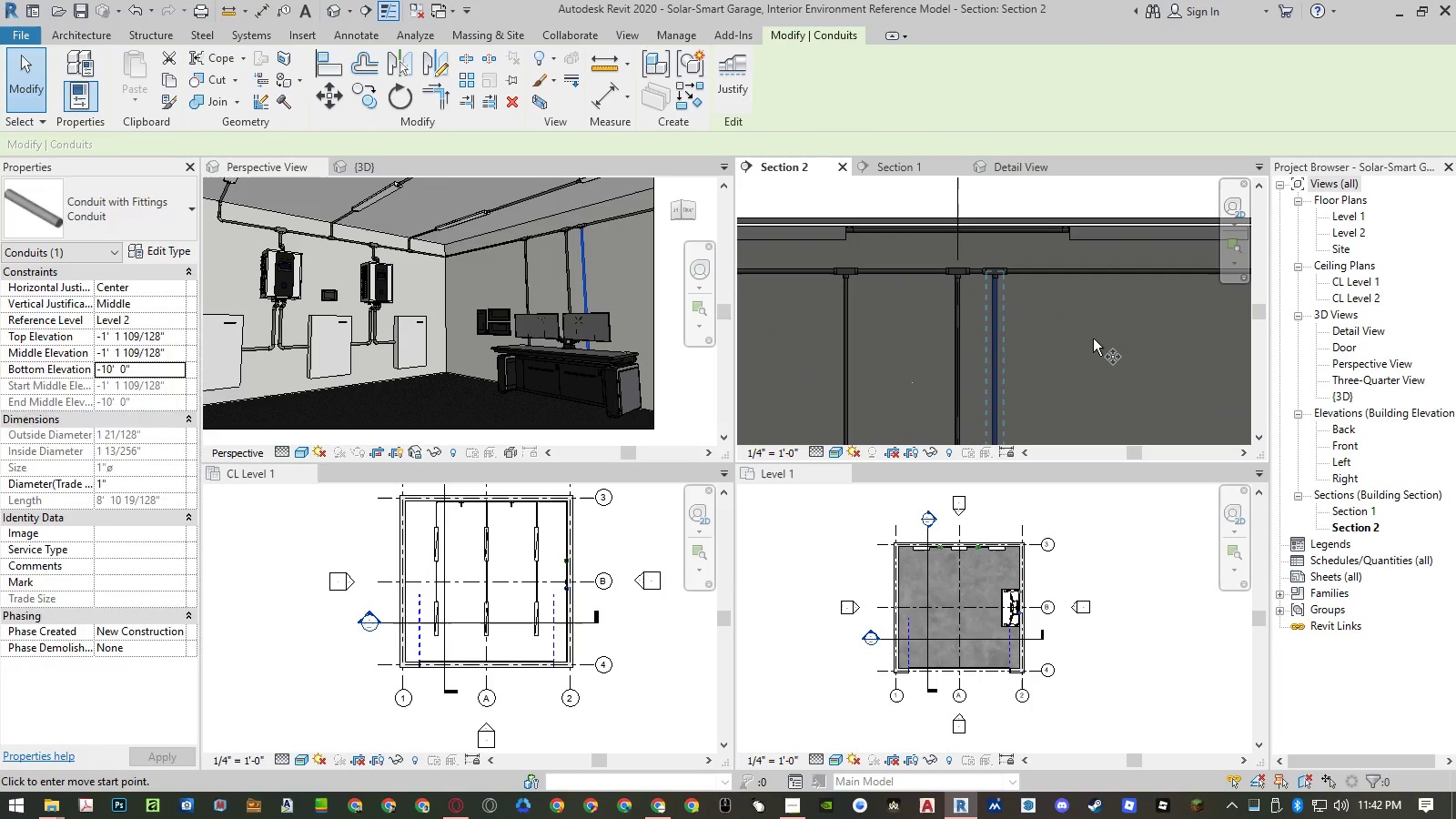 
left_click([1094, 339])
 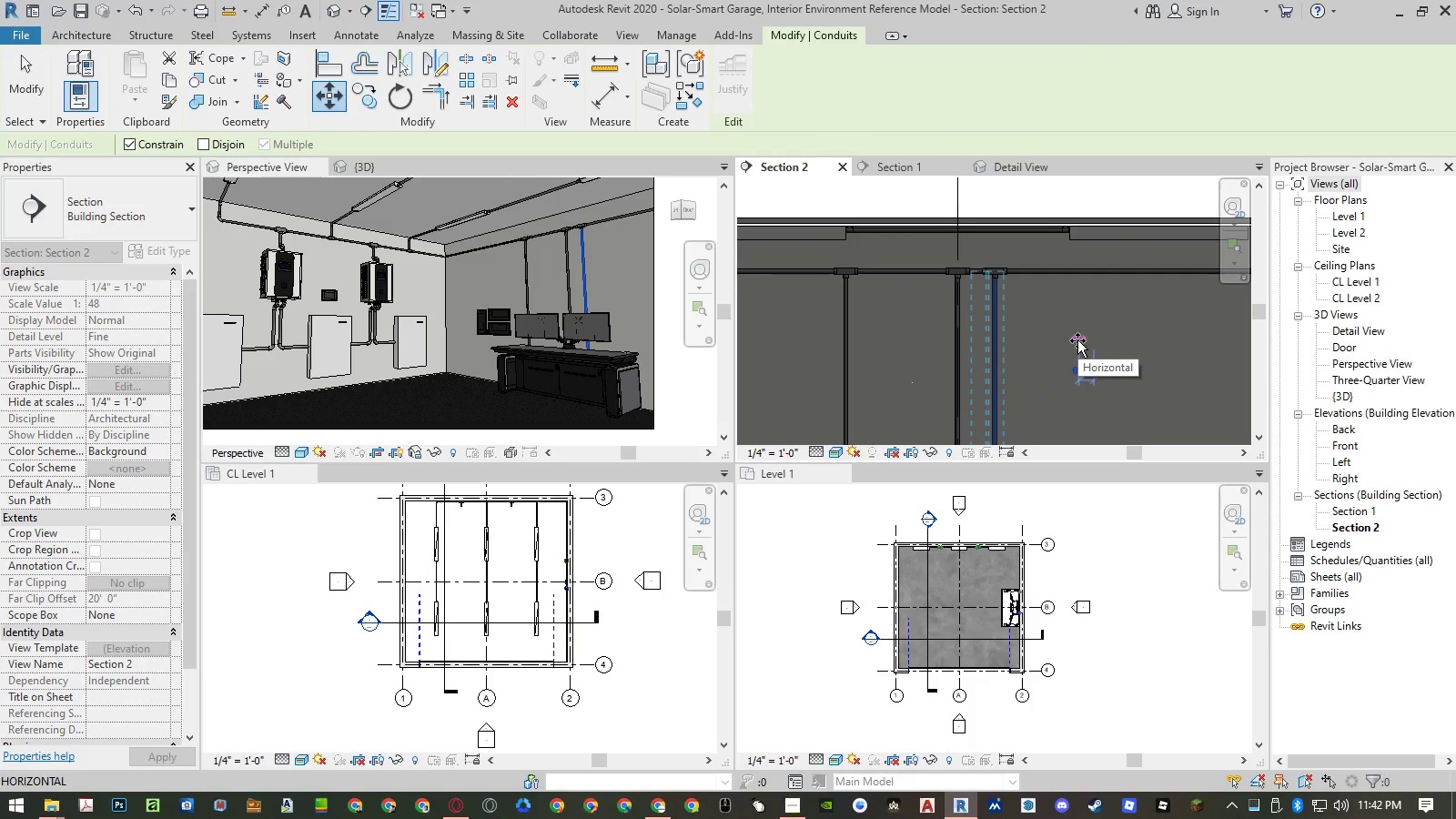 
key(Numpad2)
 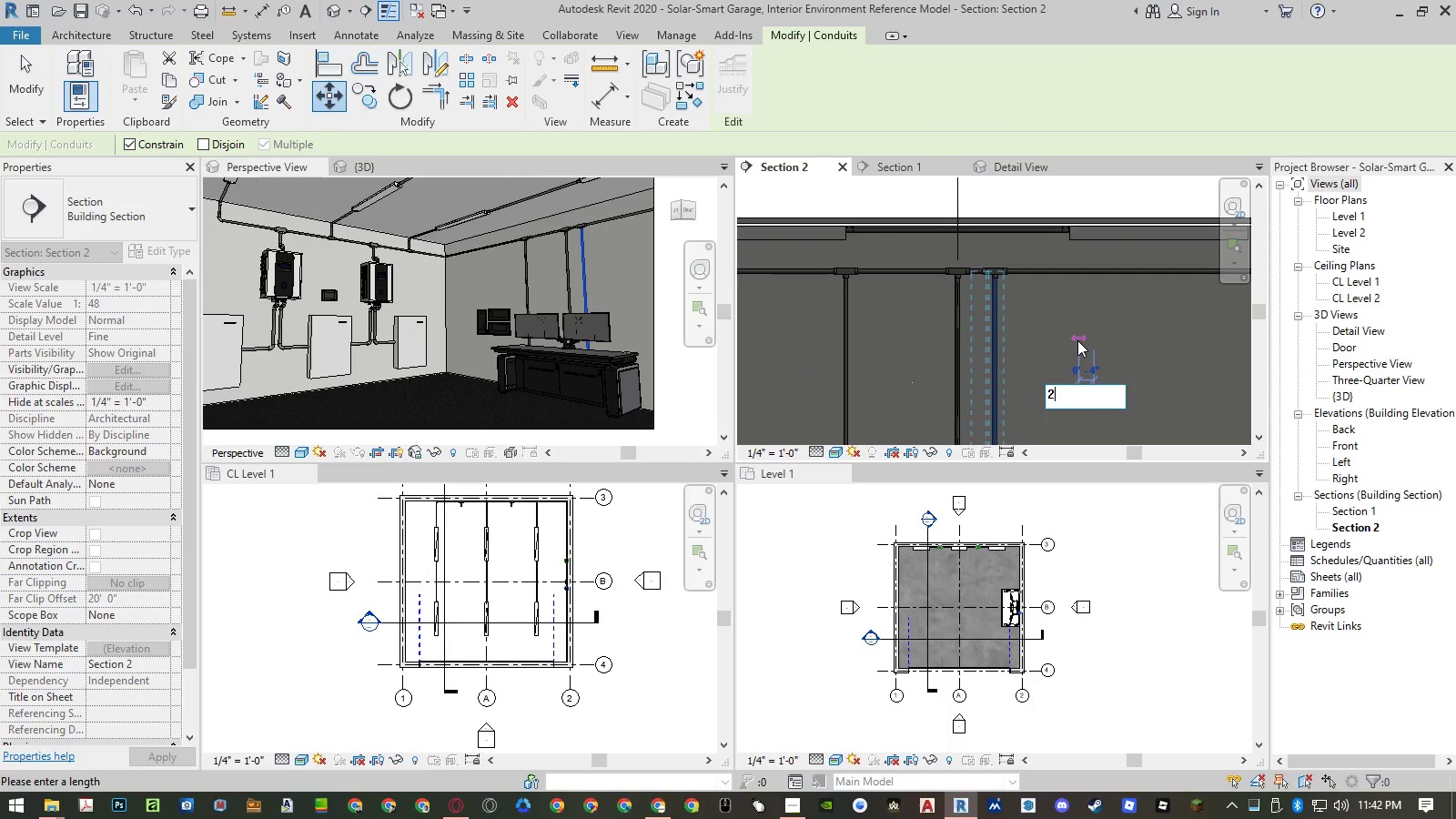 
key(Shift+ShiftRight)
 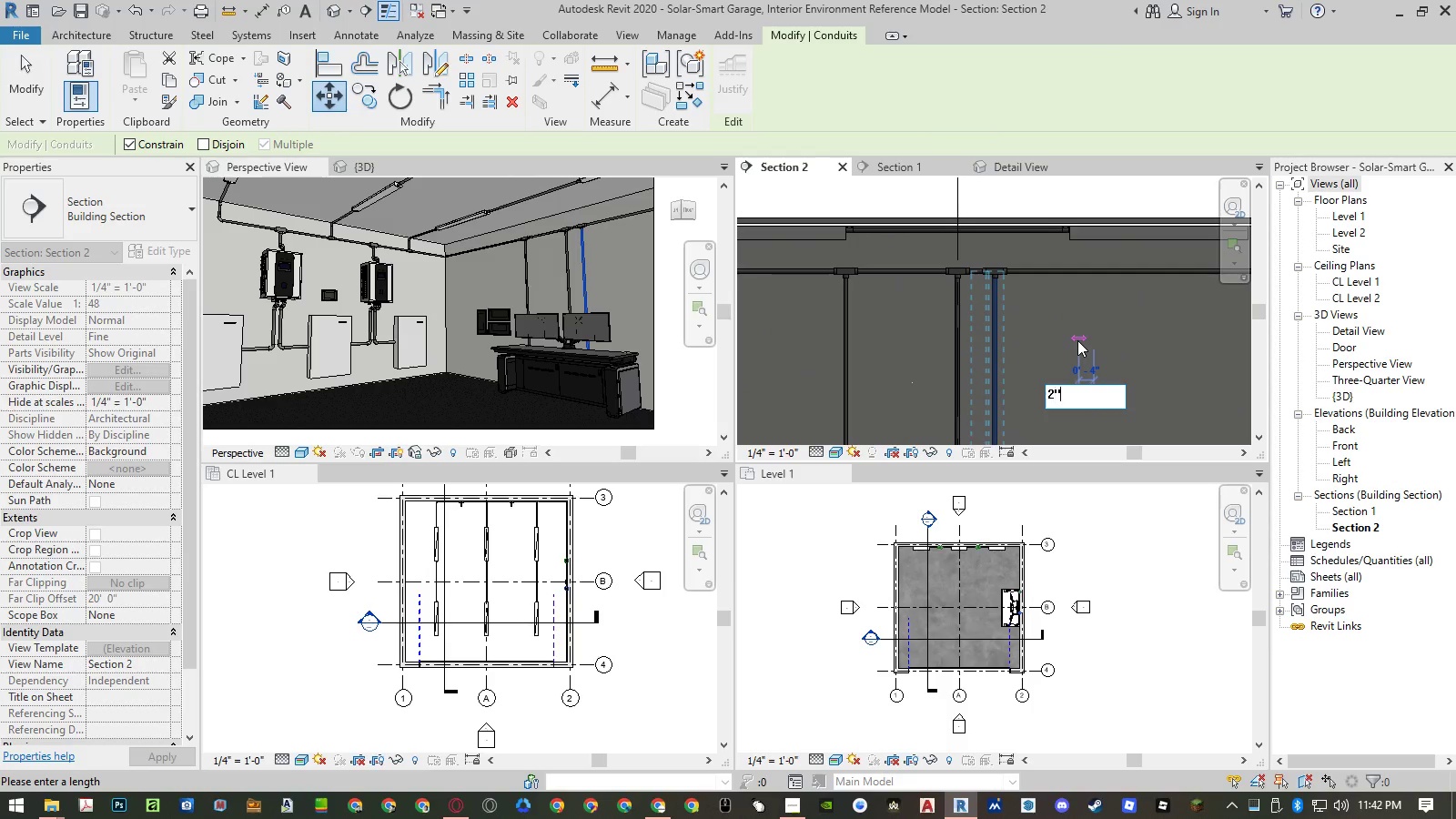 
key(Shift+Quote)
 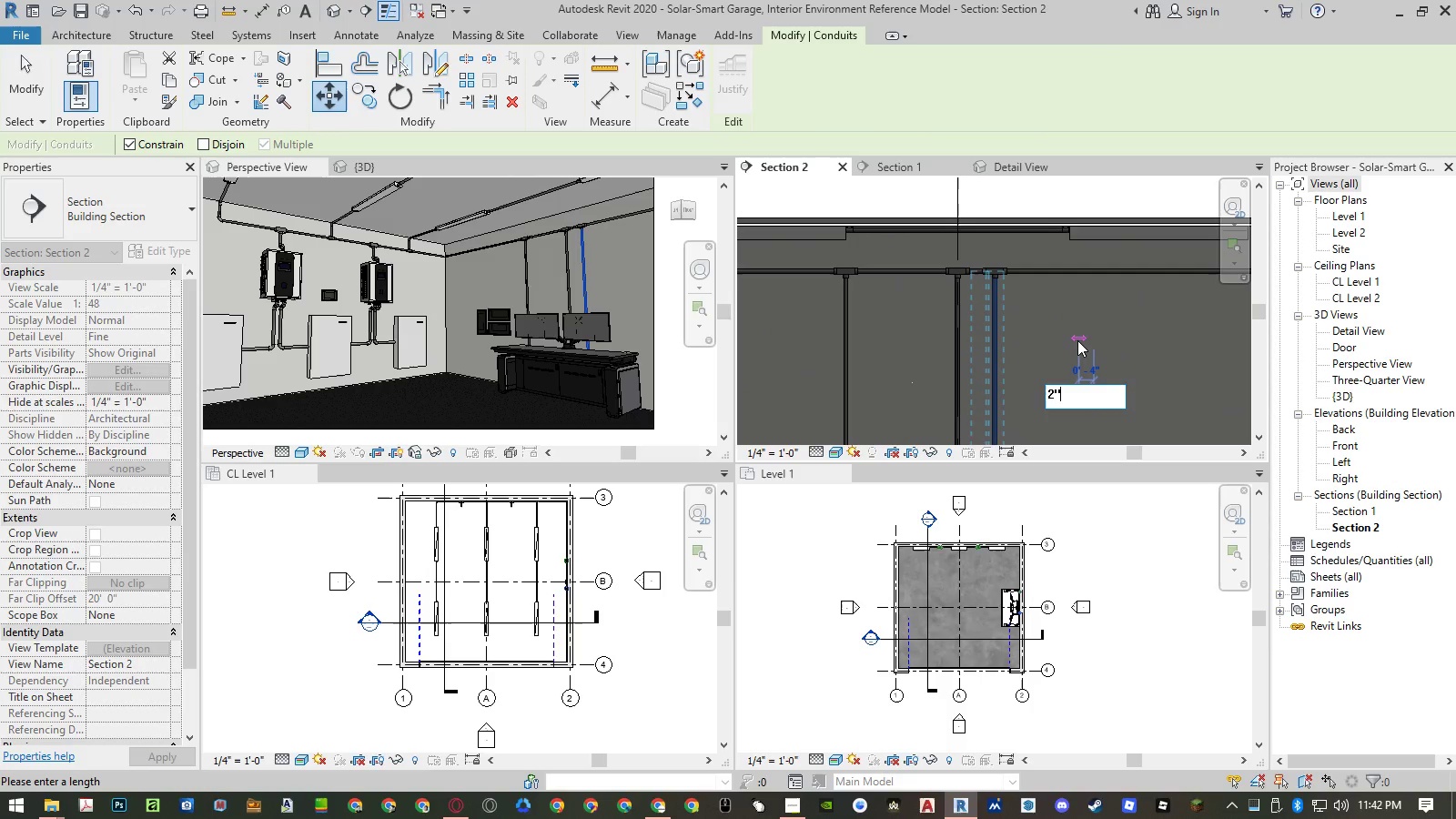 
key(Enter)
 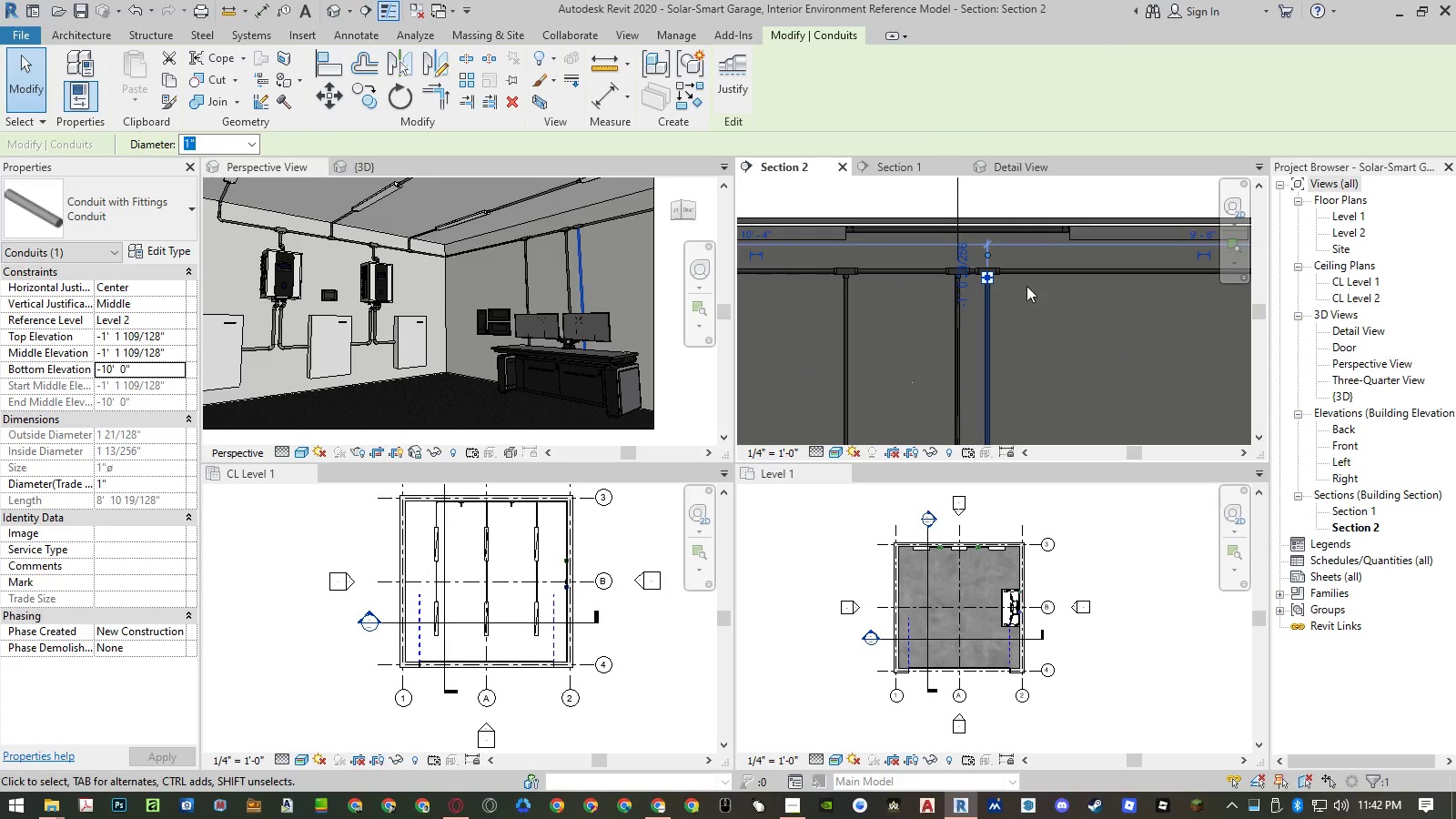 
key(Escape)
 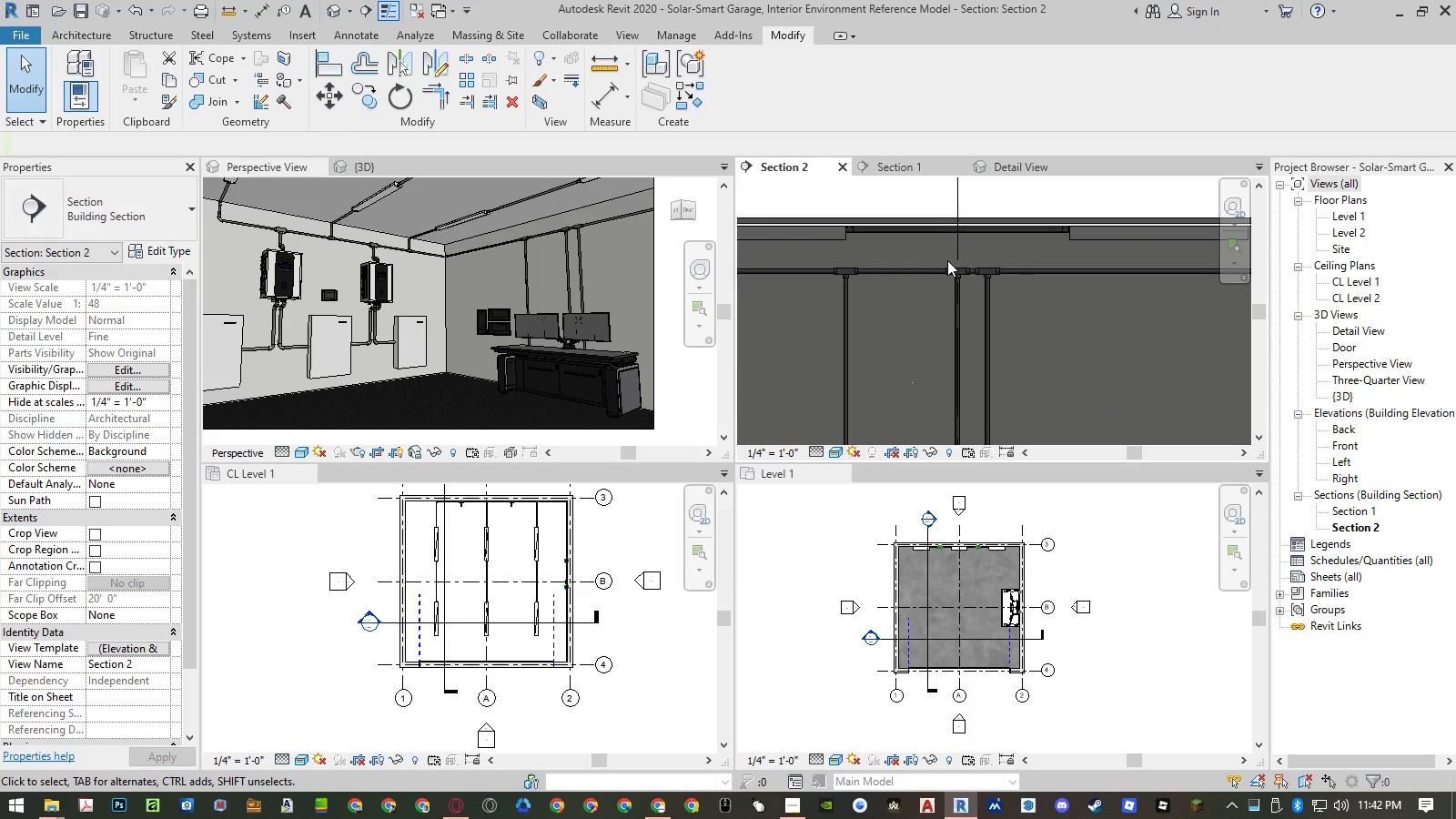 
scroll: coordinate [961, 253], scroll_direction: up, amount: 4.0
 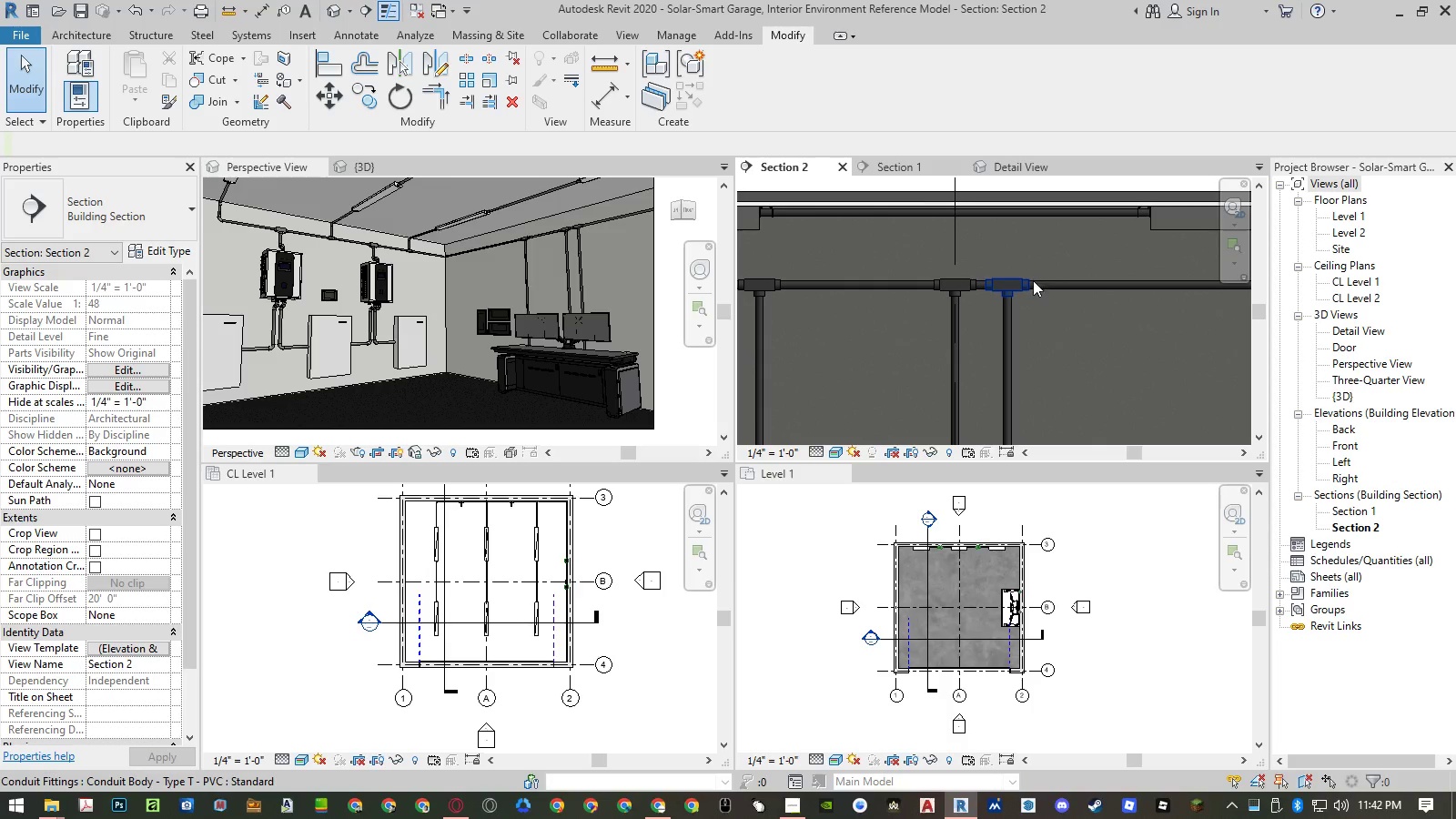 
scroll: coordinate [1034, 318], scroll_direction: down, amount: 4.0
 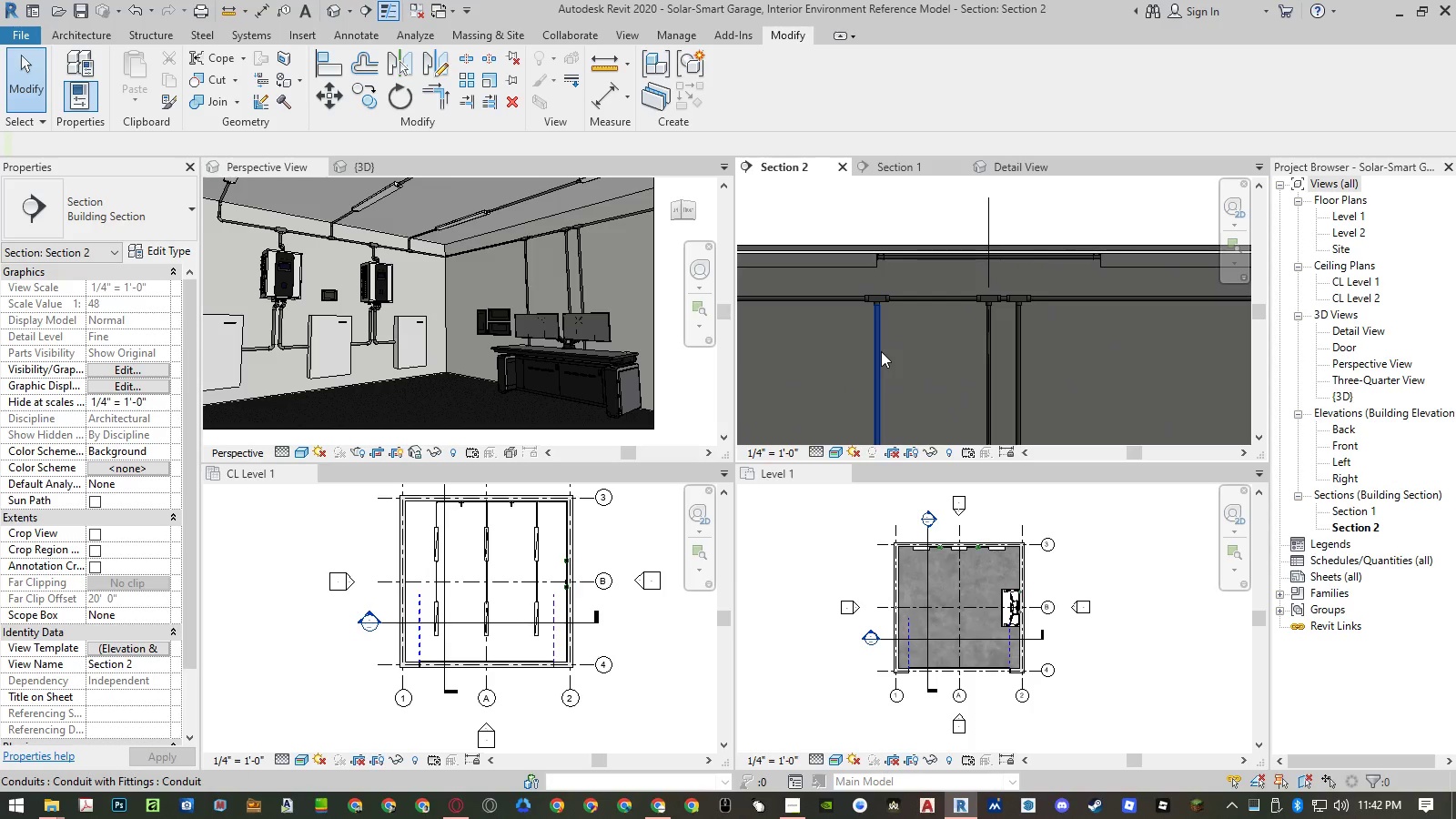 
left_click([881, 351])
 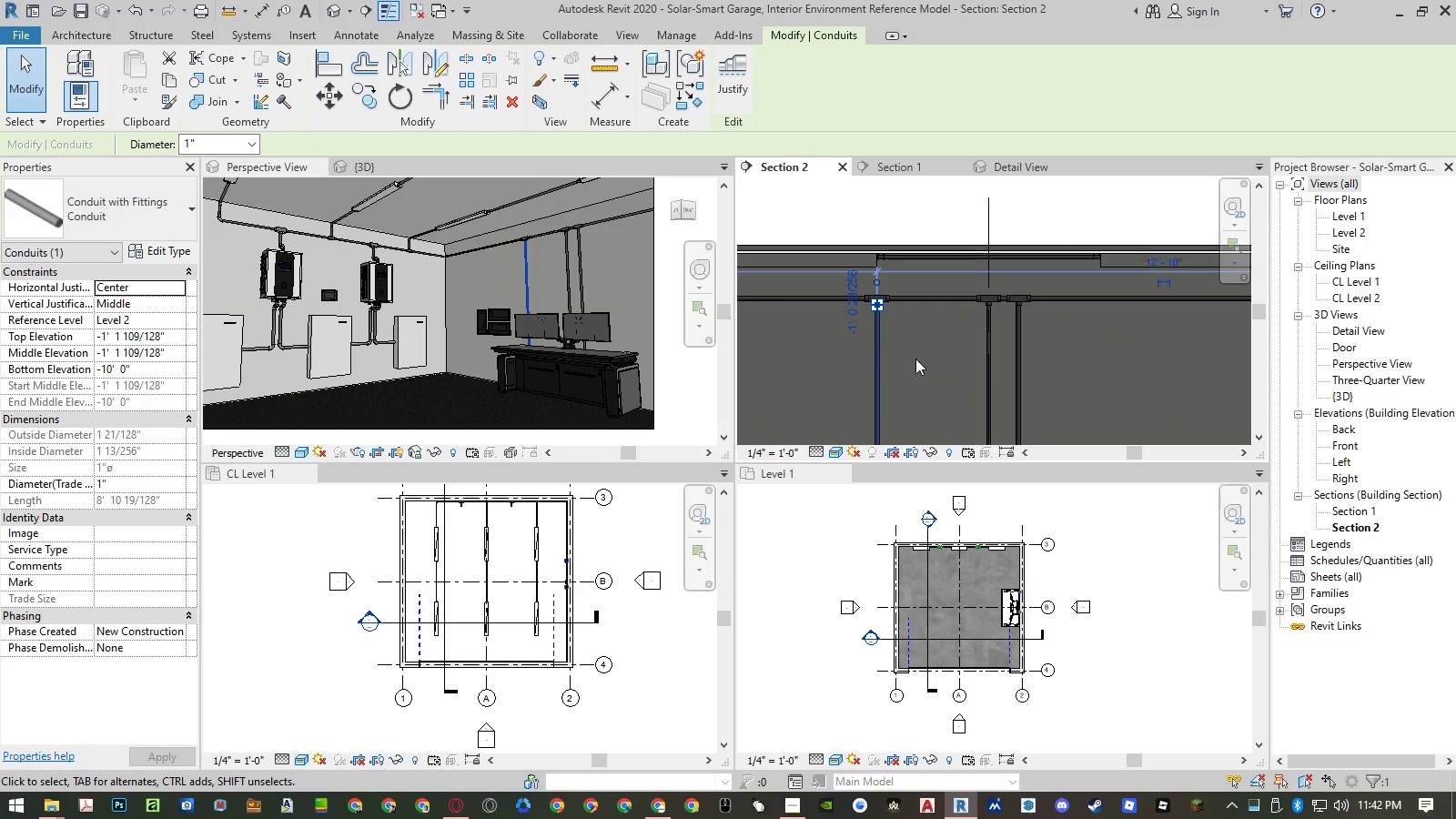 
type(mv)
 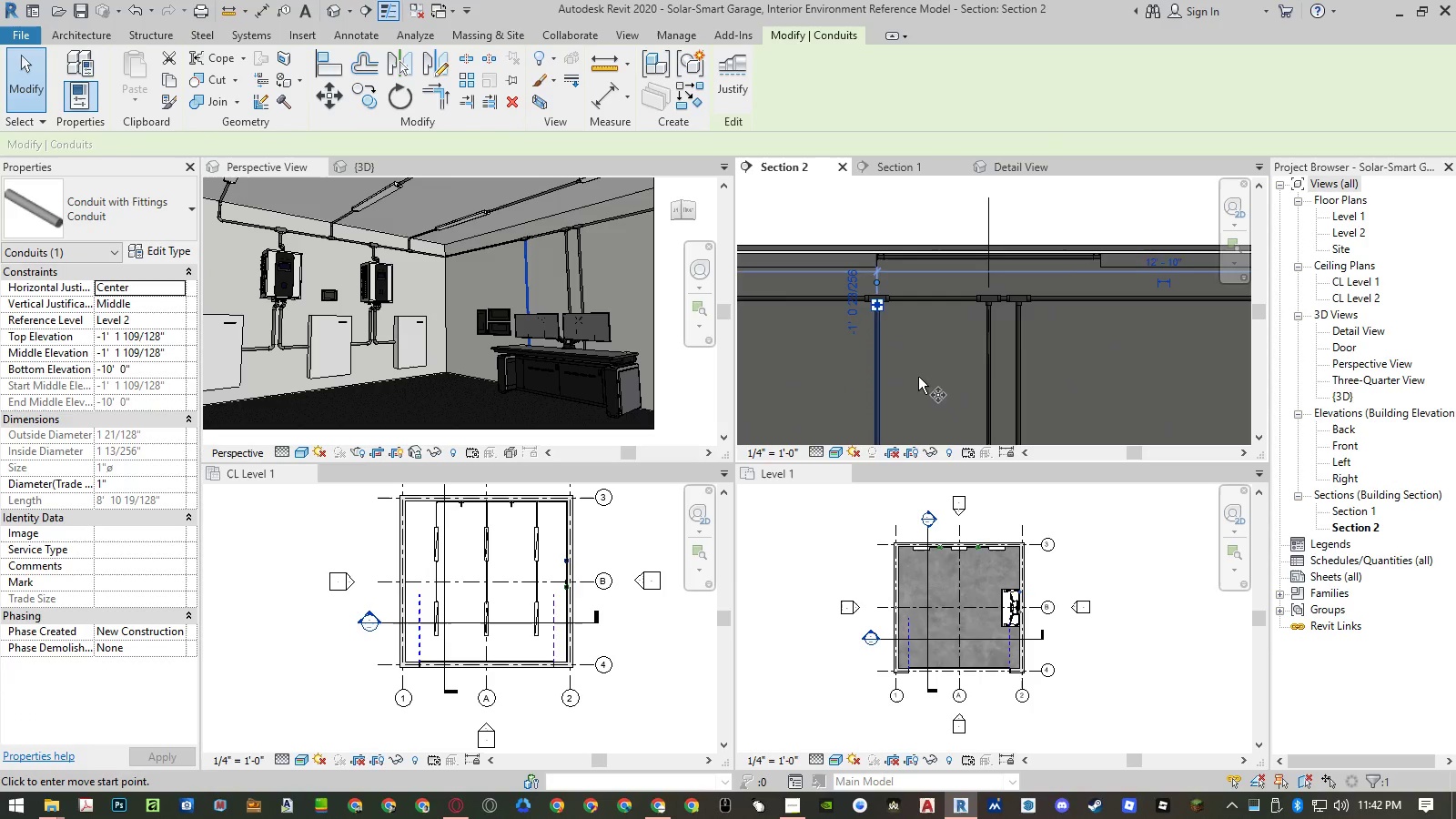 
left_click([918, 377])
 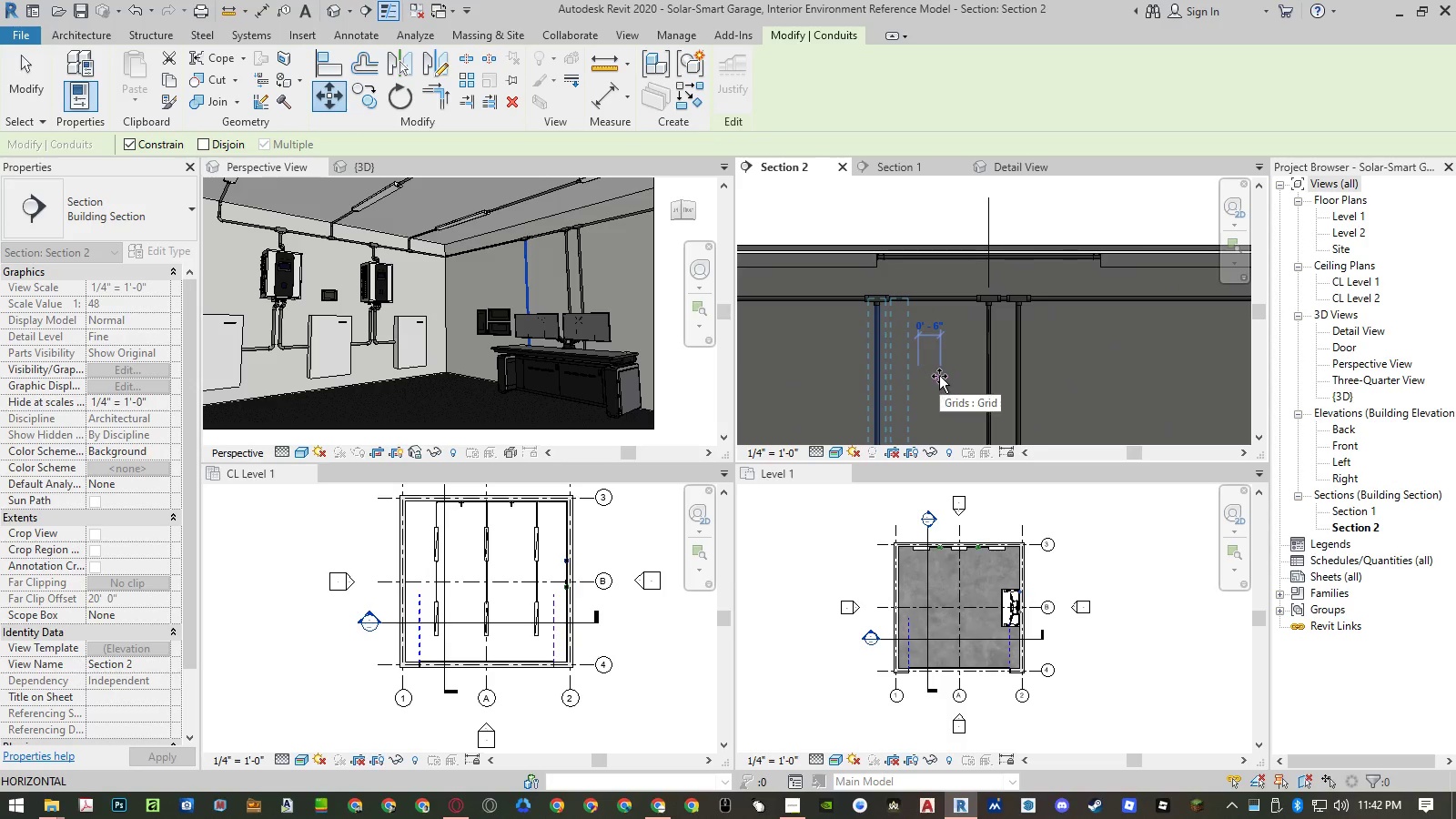 
key(Numpad1)
 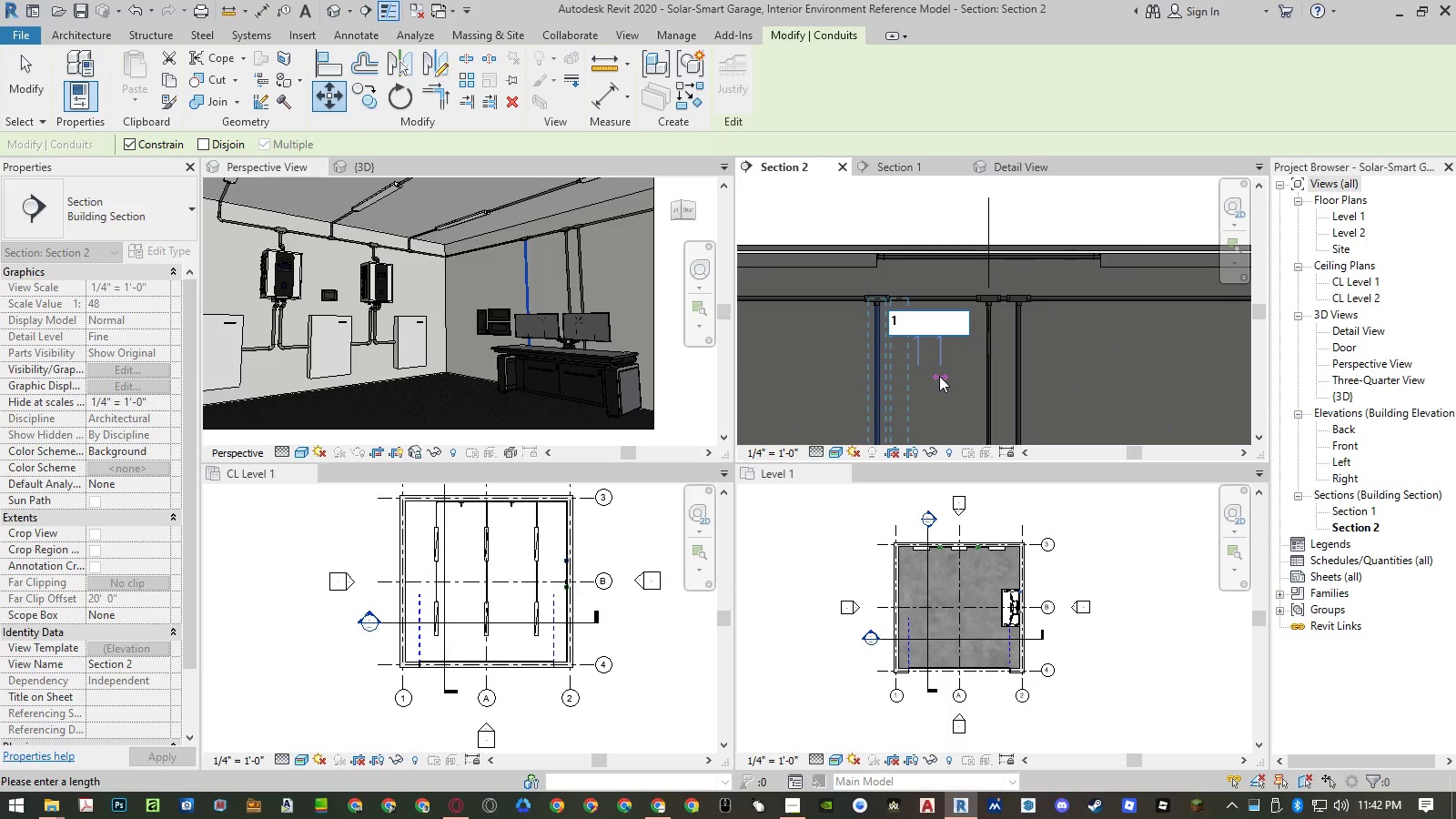 
key(Quote)
 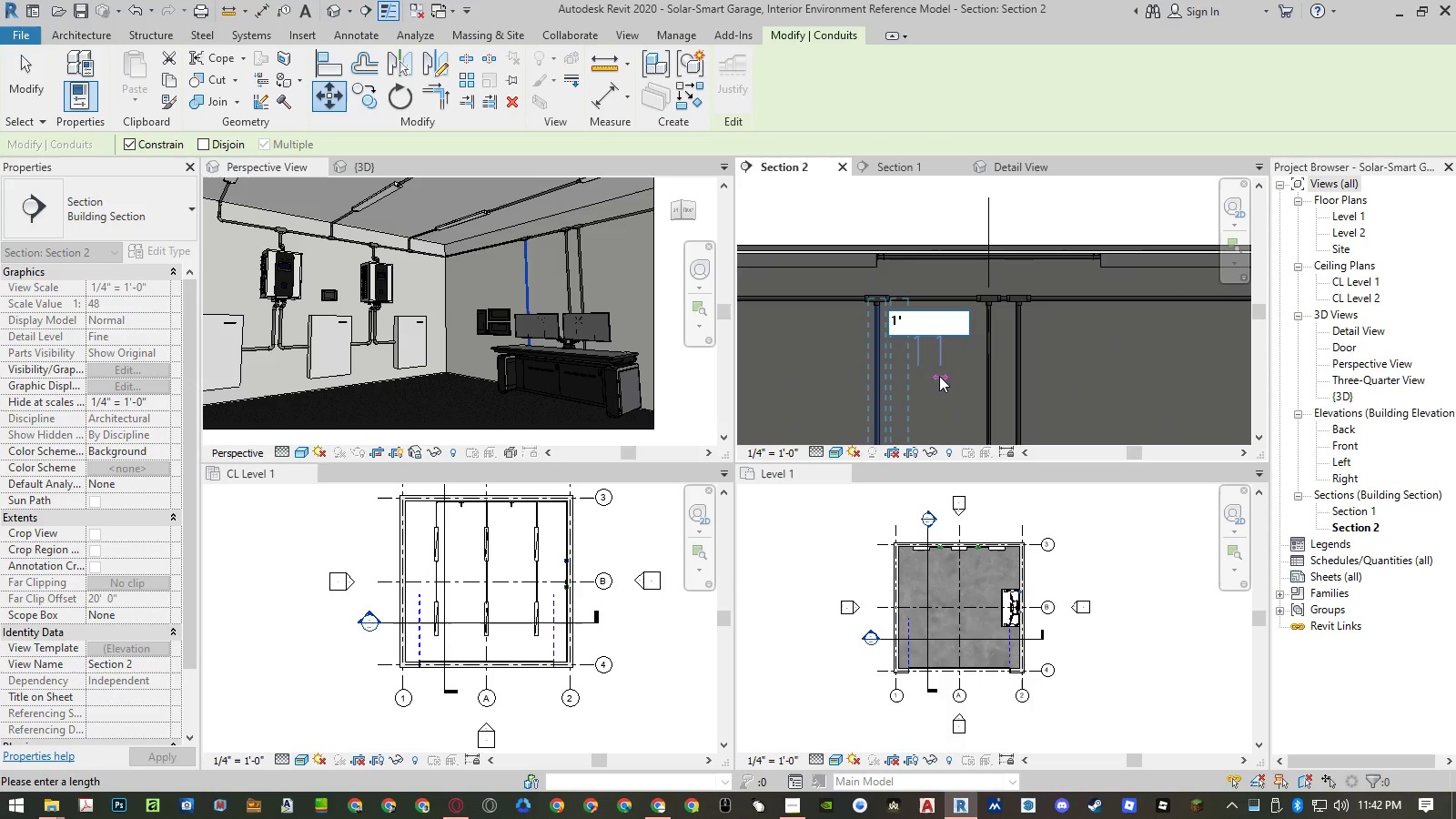 
key(Numpad1)
 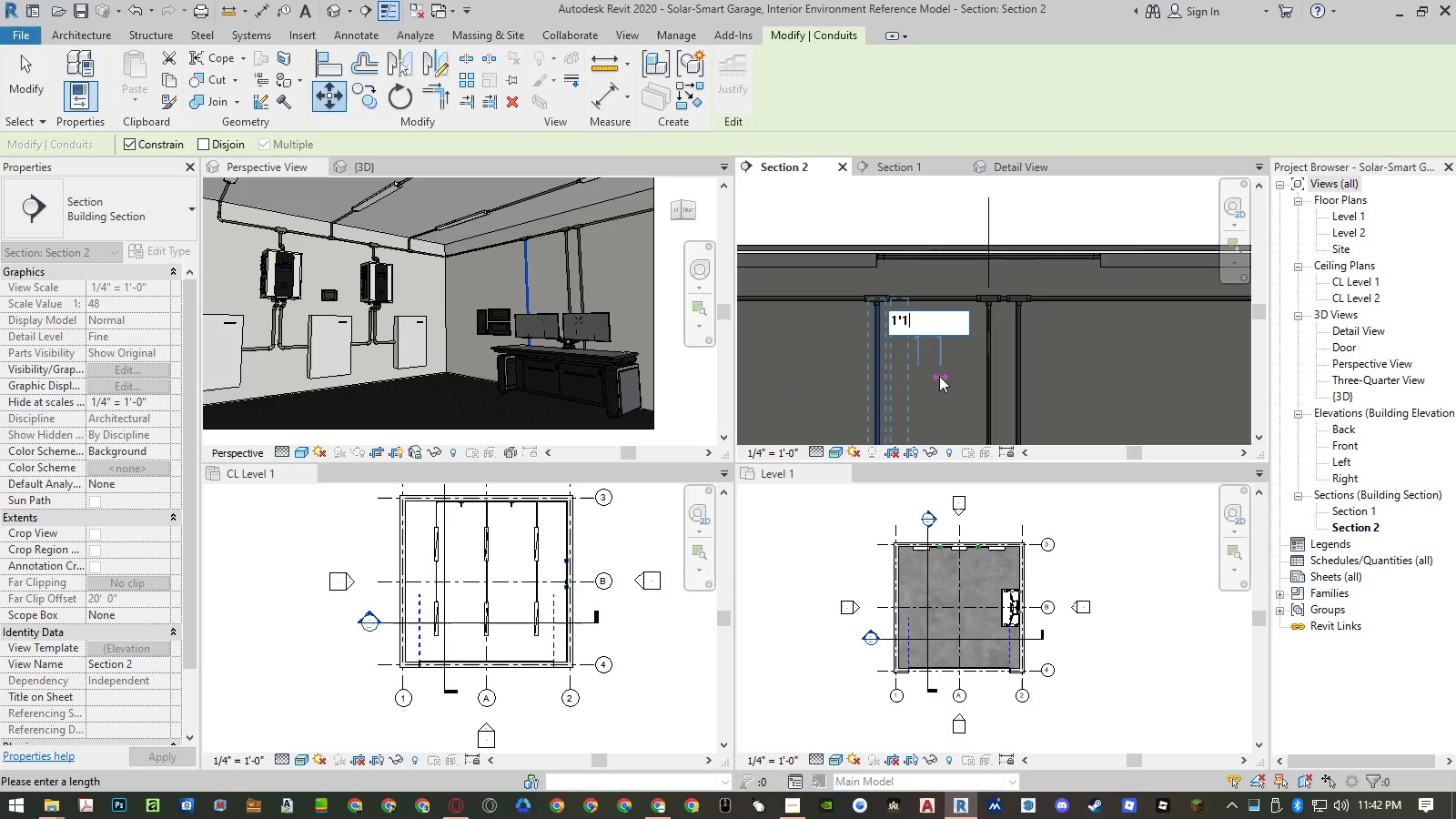 
key(Numpad0)
 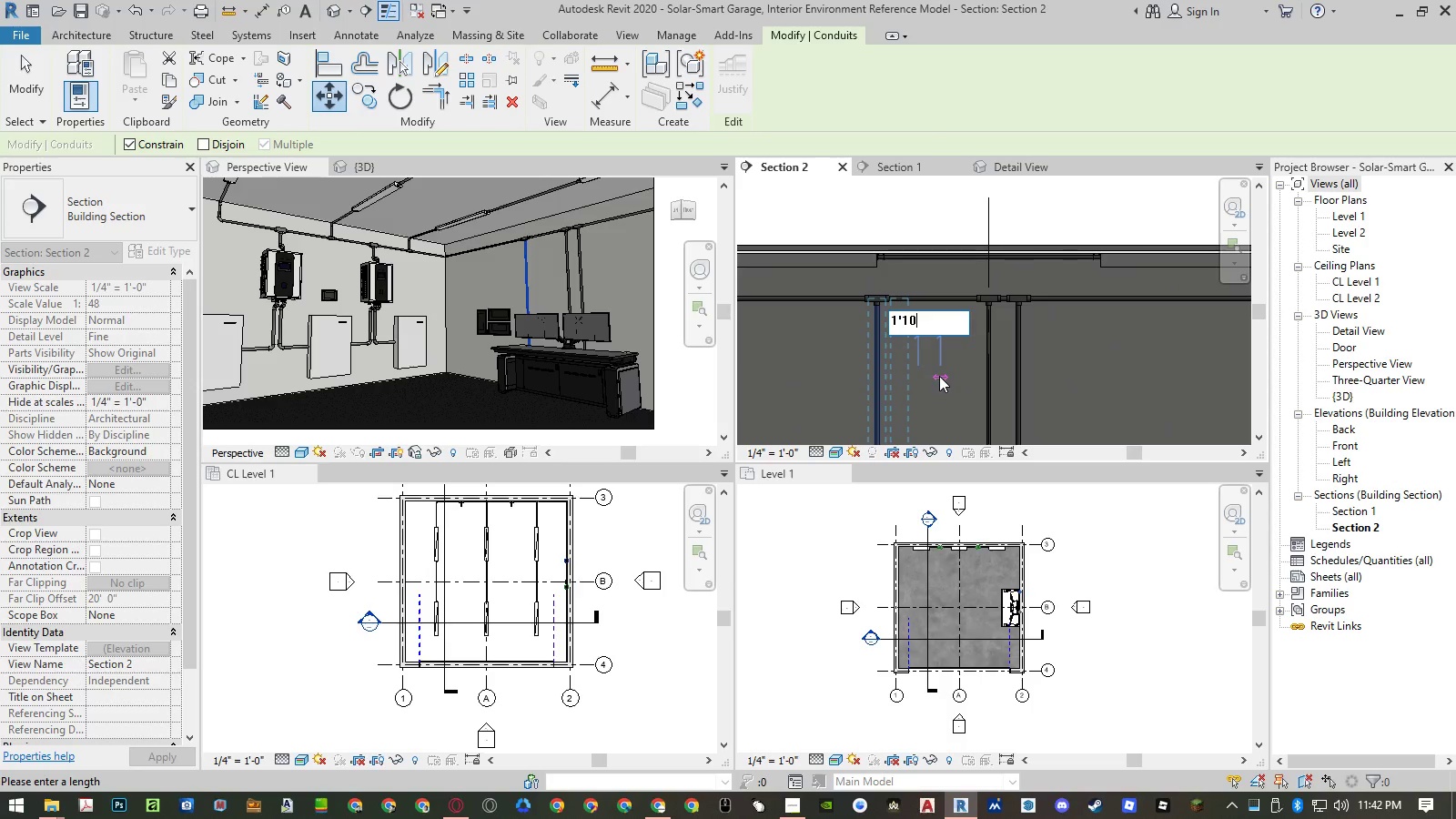 
key(Shift+ShiftRight)
 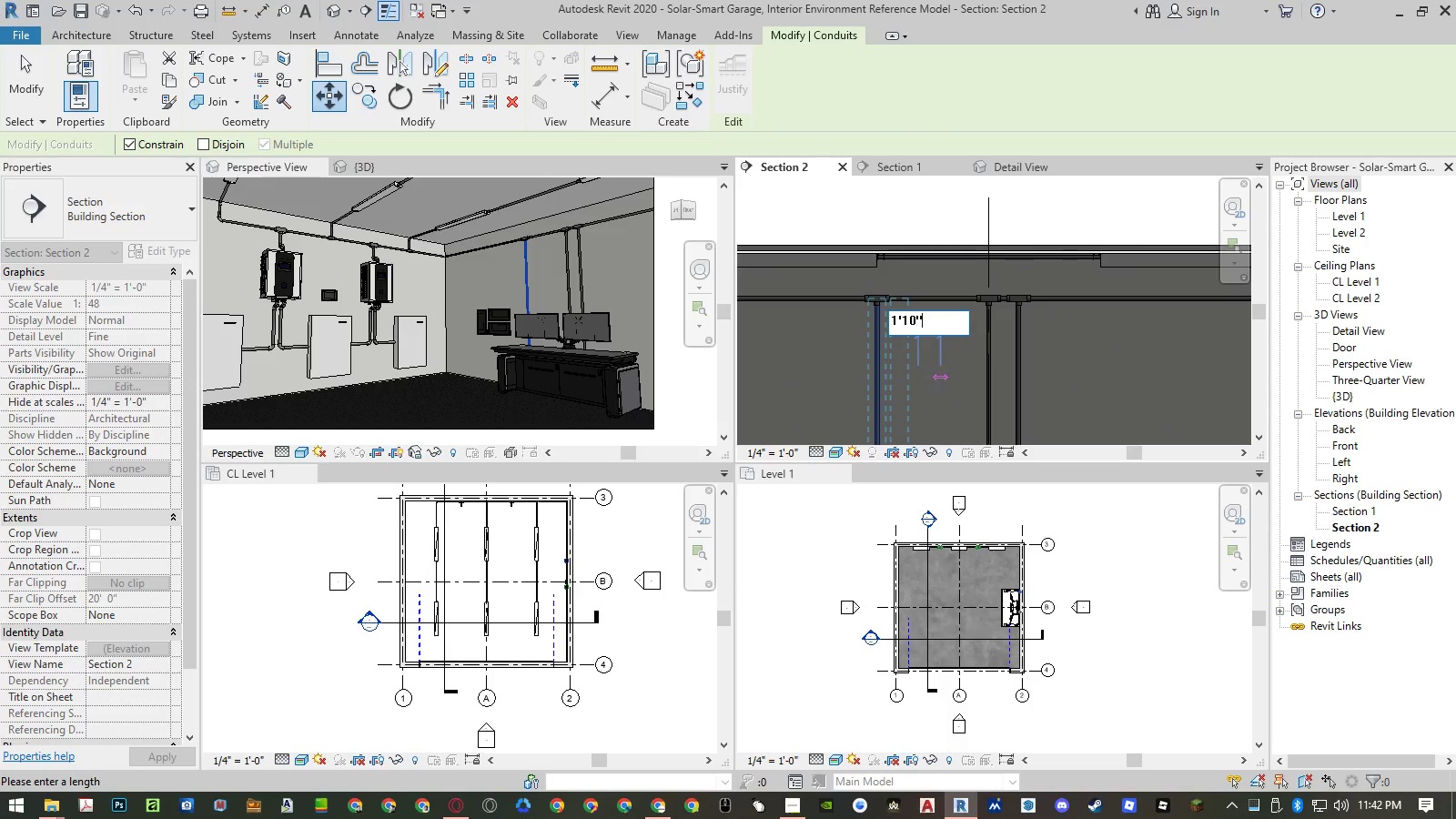 
key(Shift+Quote)
 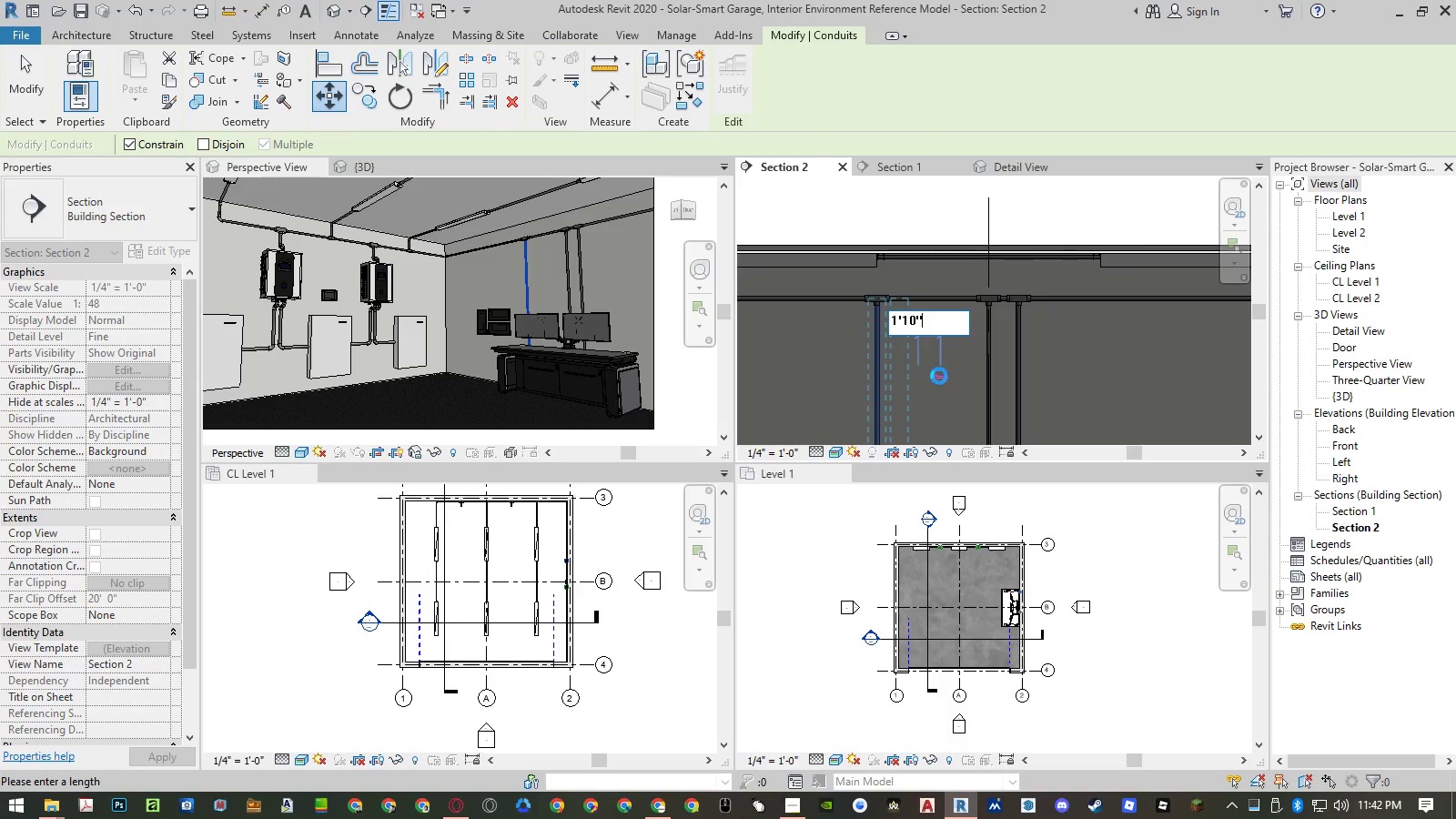 
key(Enter)
 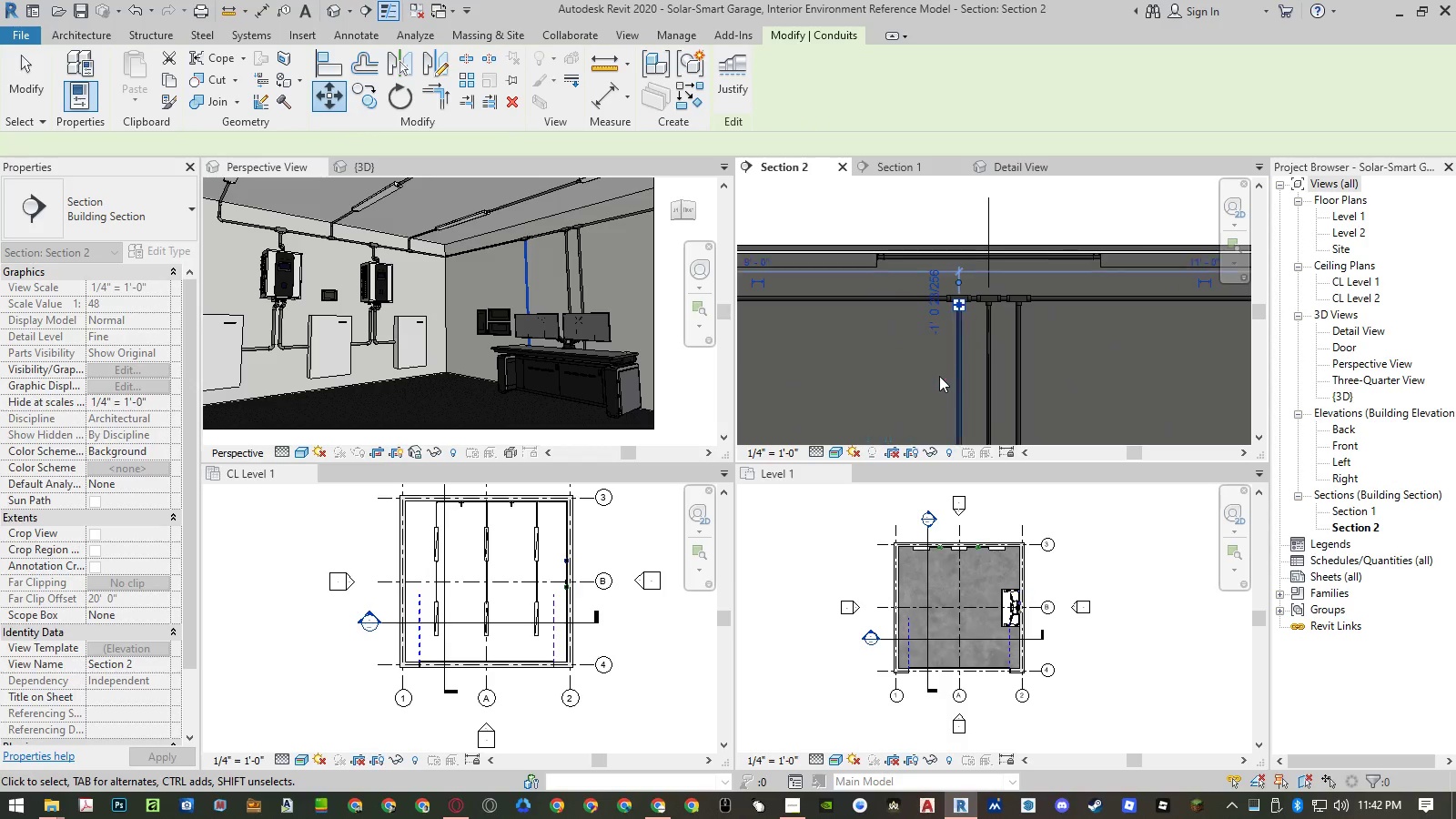 
key(Escape)
 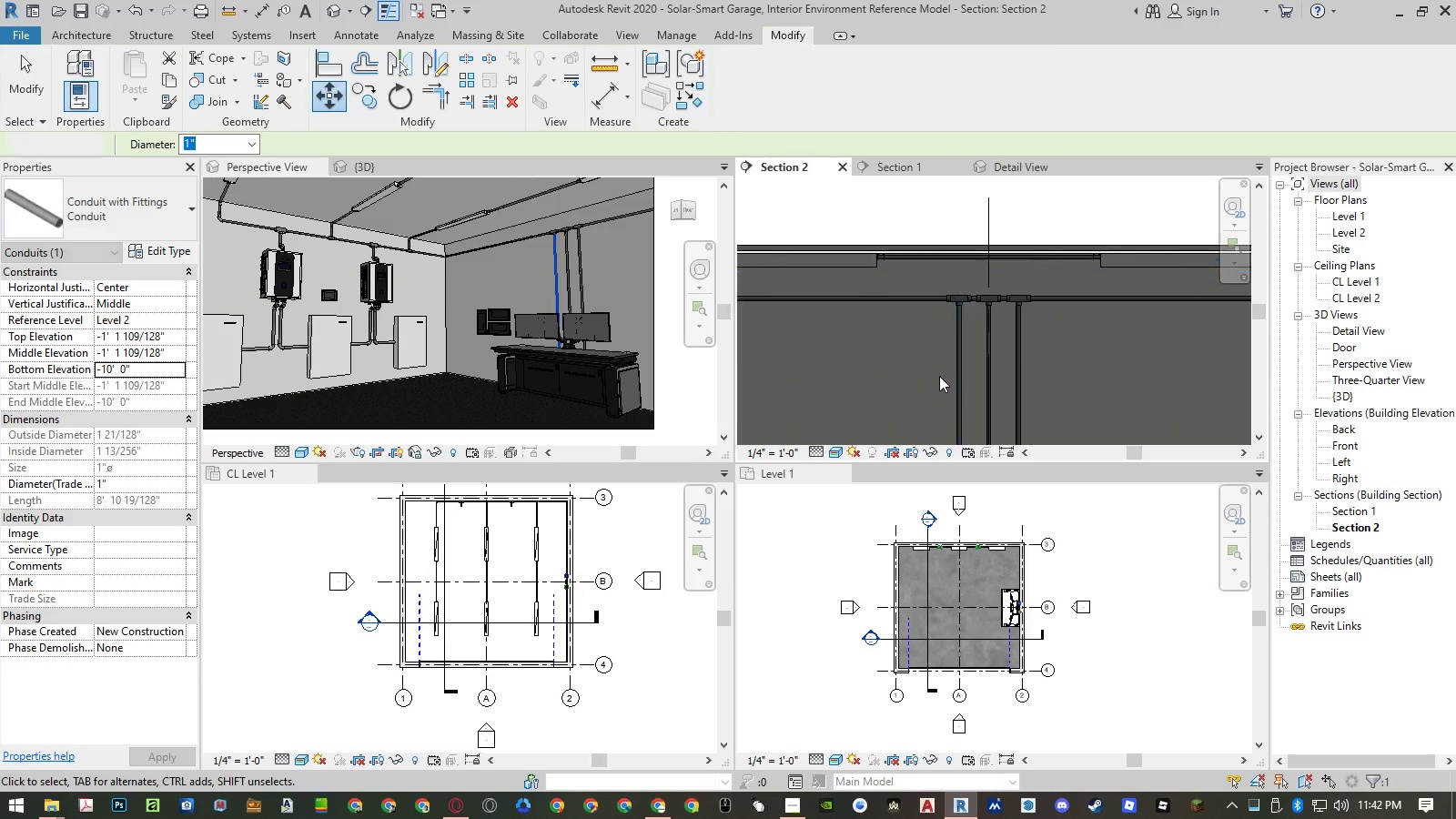 
key(Escape)
 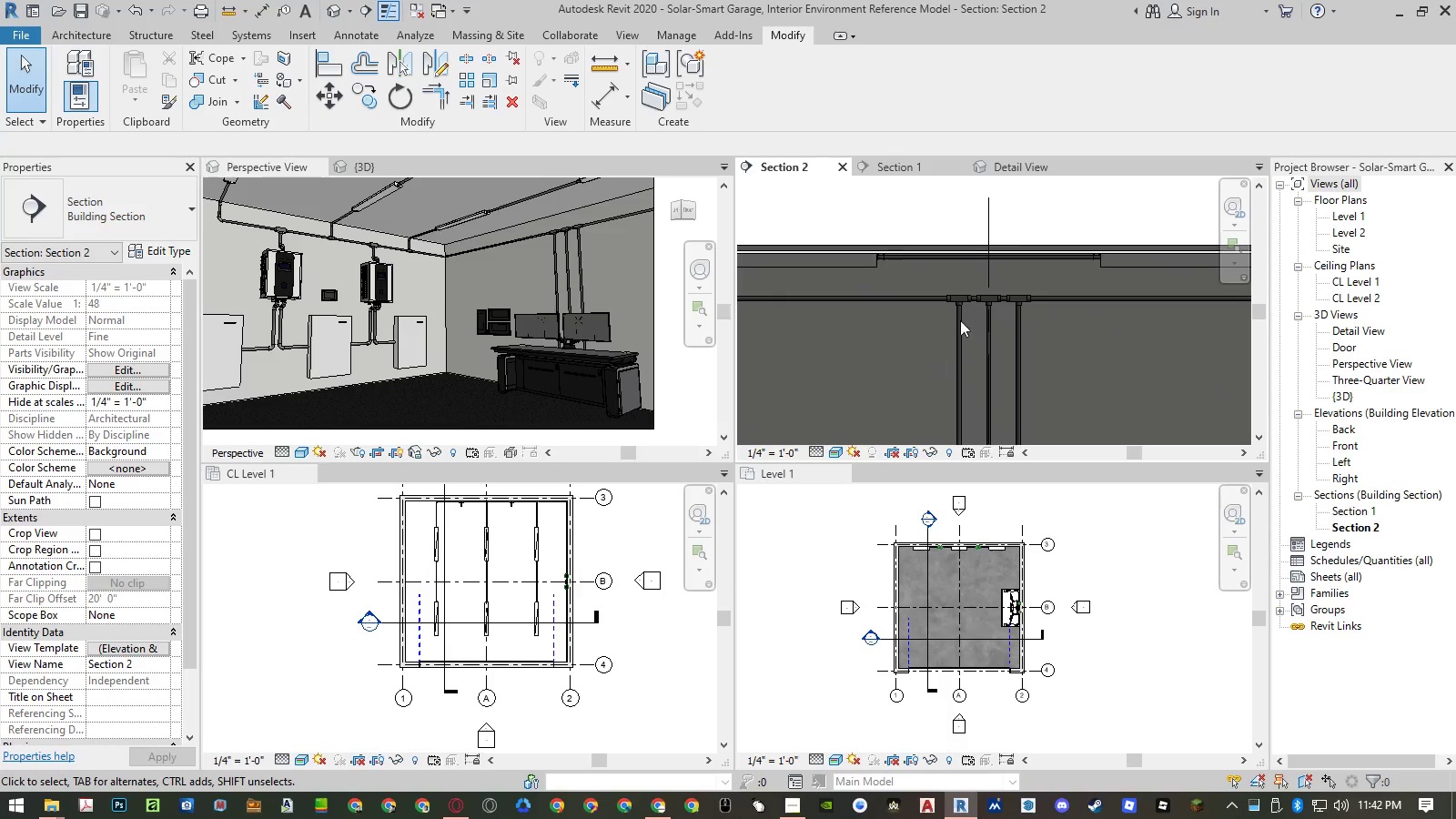 
left_click([1031, 167])
 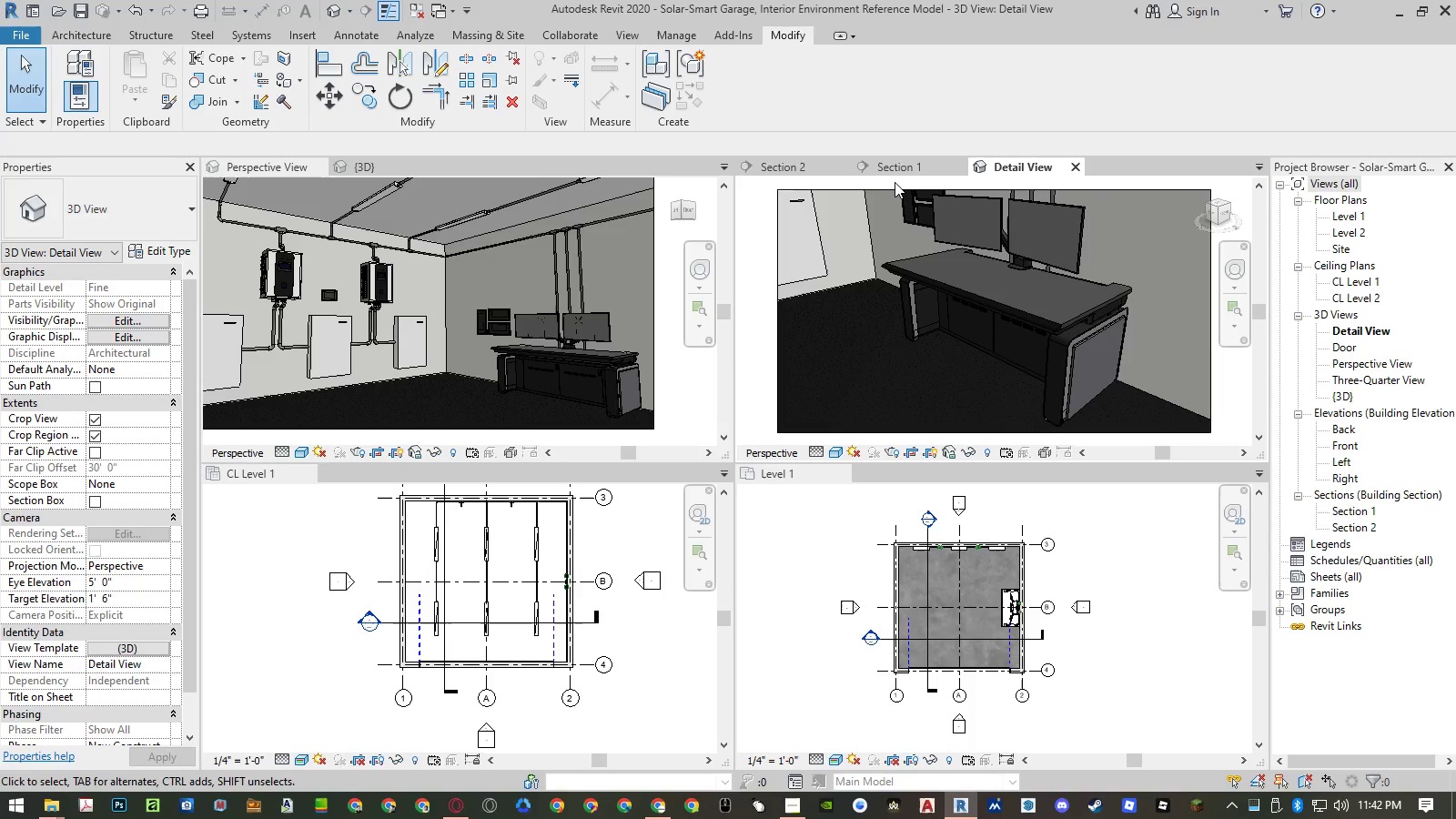 
left_click([801, 172])
 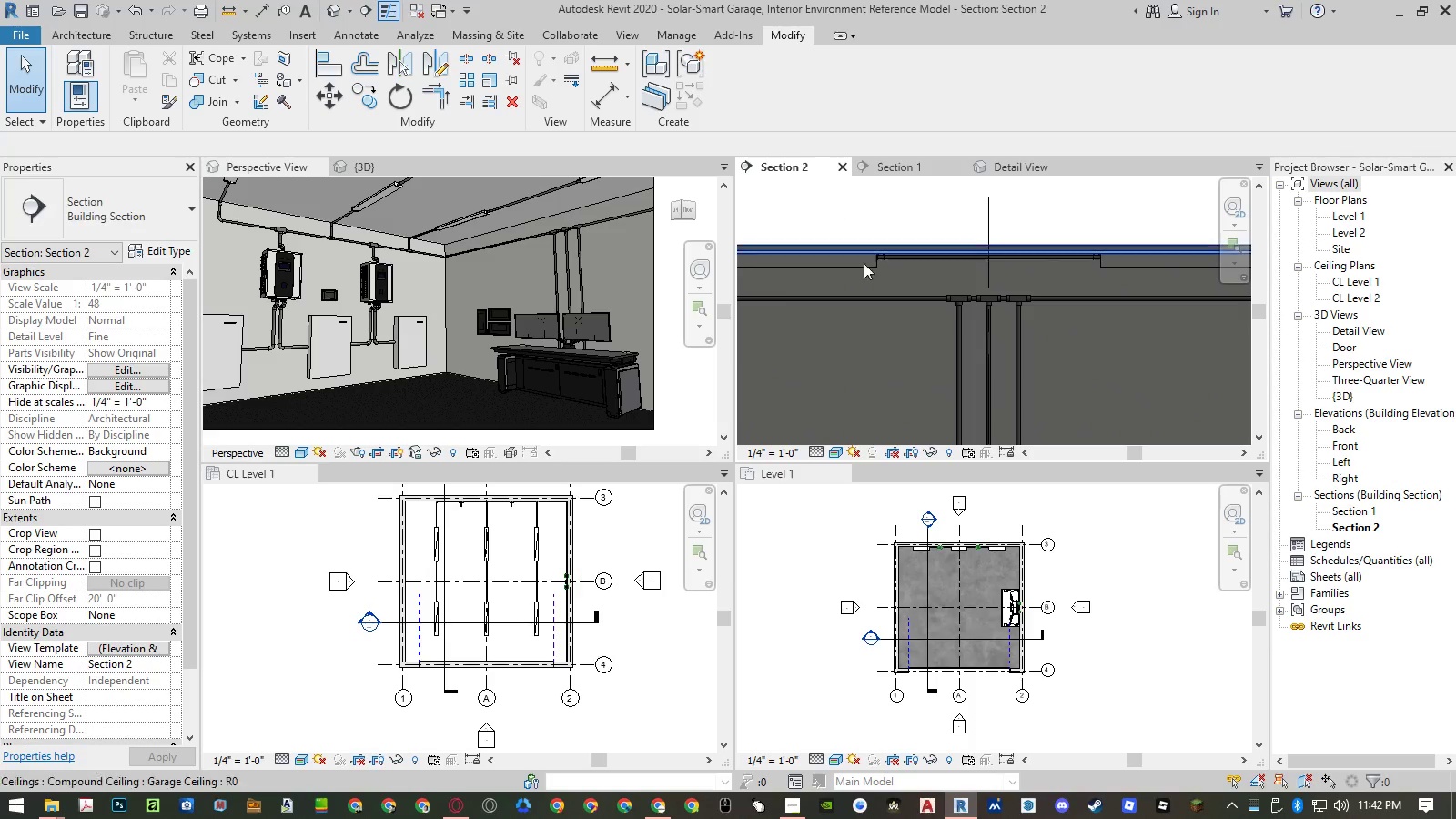 
scroll: coordinate [910, 318], scroll_direction: down, amount: 10.0
 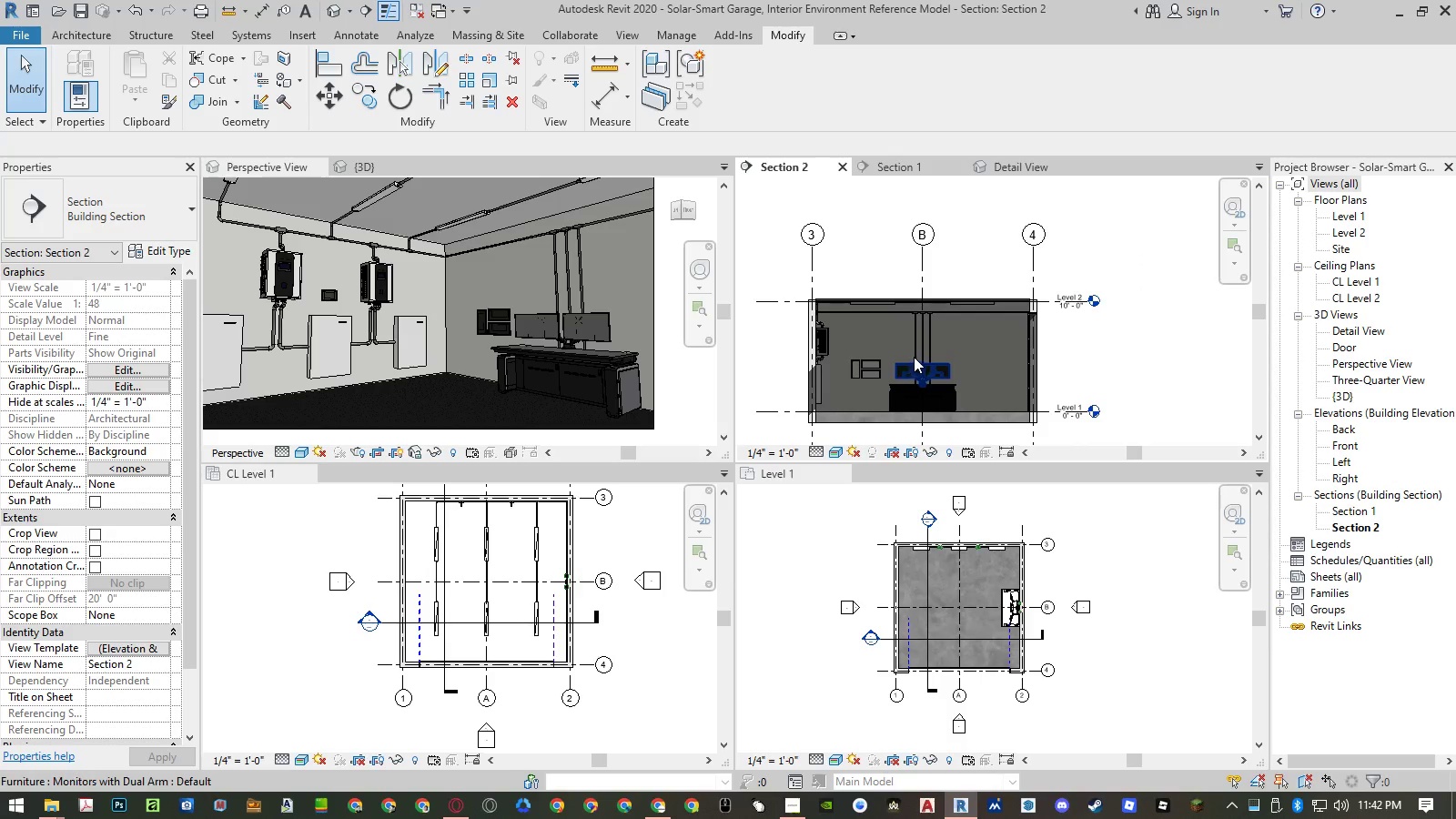 
scroll: coordinate [921, 329], scroll_direction: up, amount: 5.0
 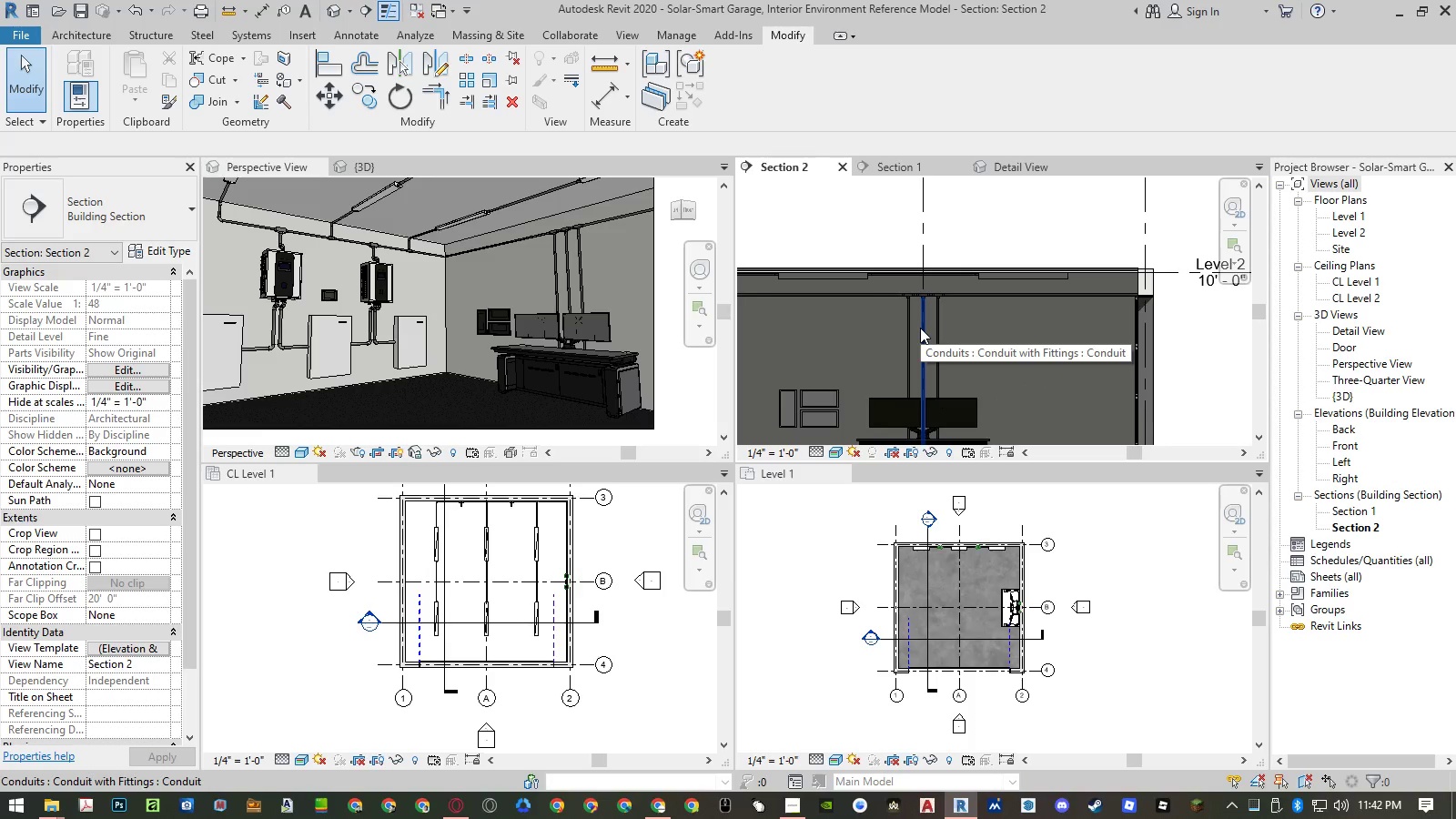 
left_click([920, 328])
 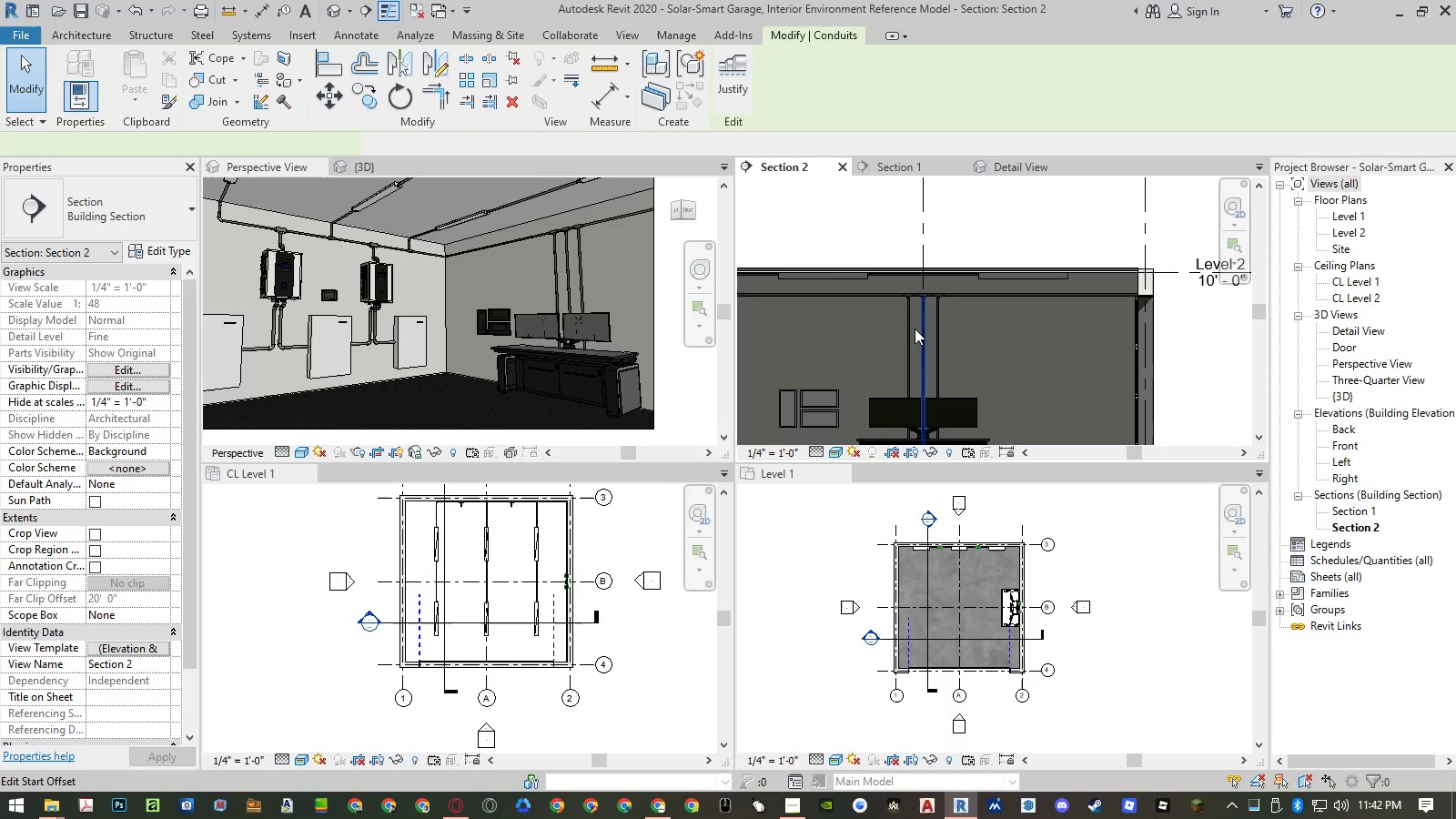 
hold_key(key=ControlLeft, duration=1.5)
left_click([907, 330])
 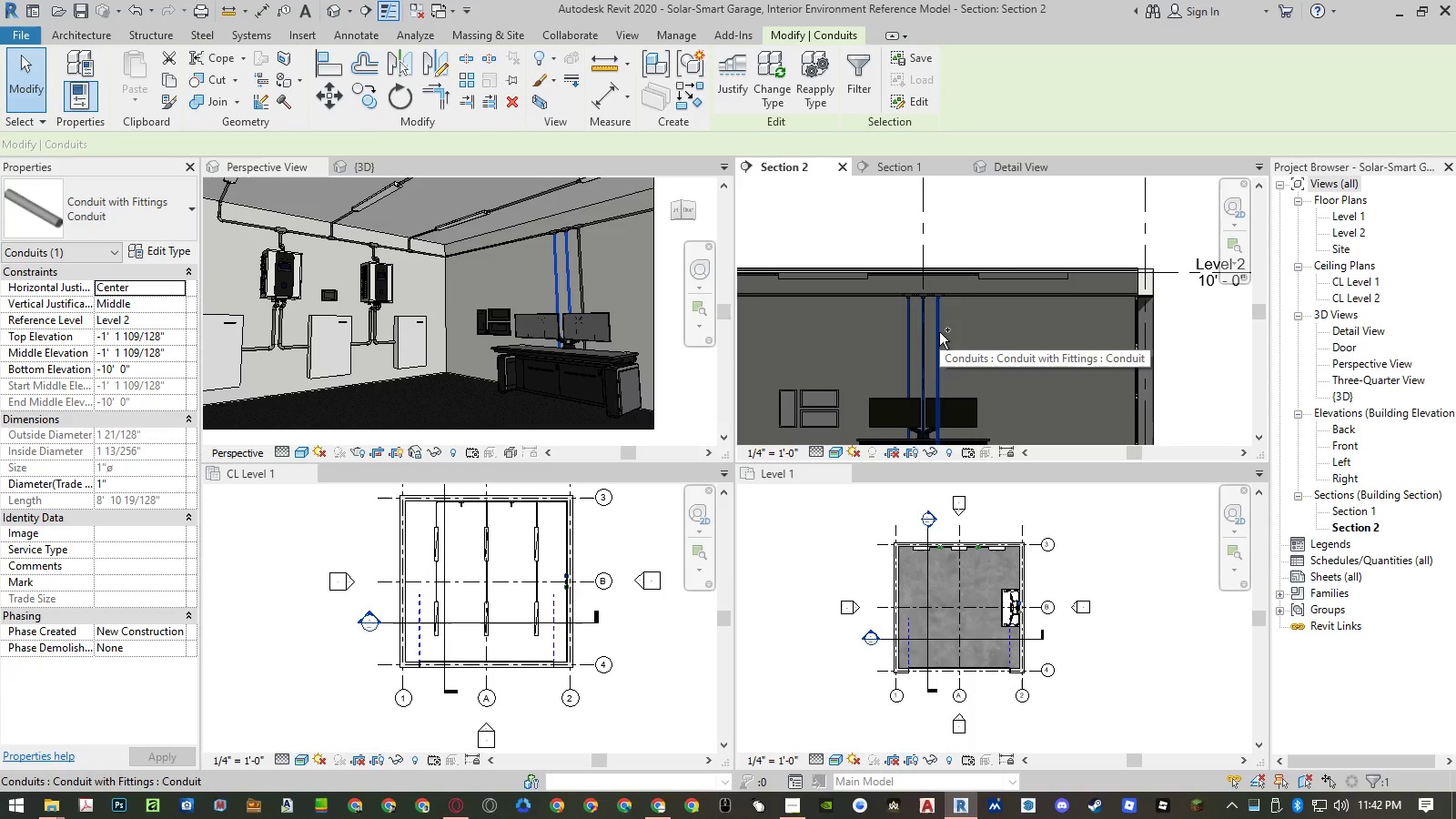 
hold_key(key=ControlLeft, duration=0.34)
left_click([939, 332])
 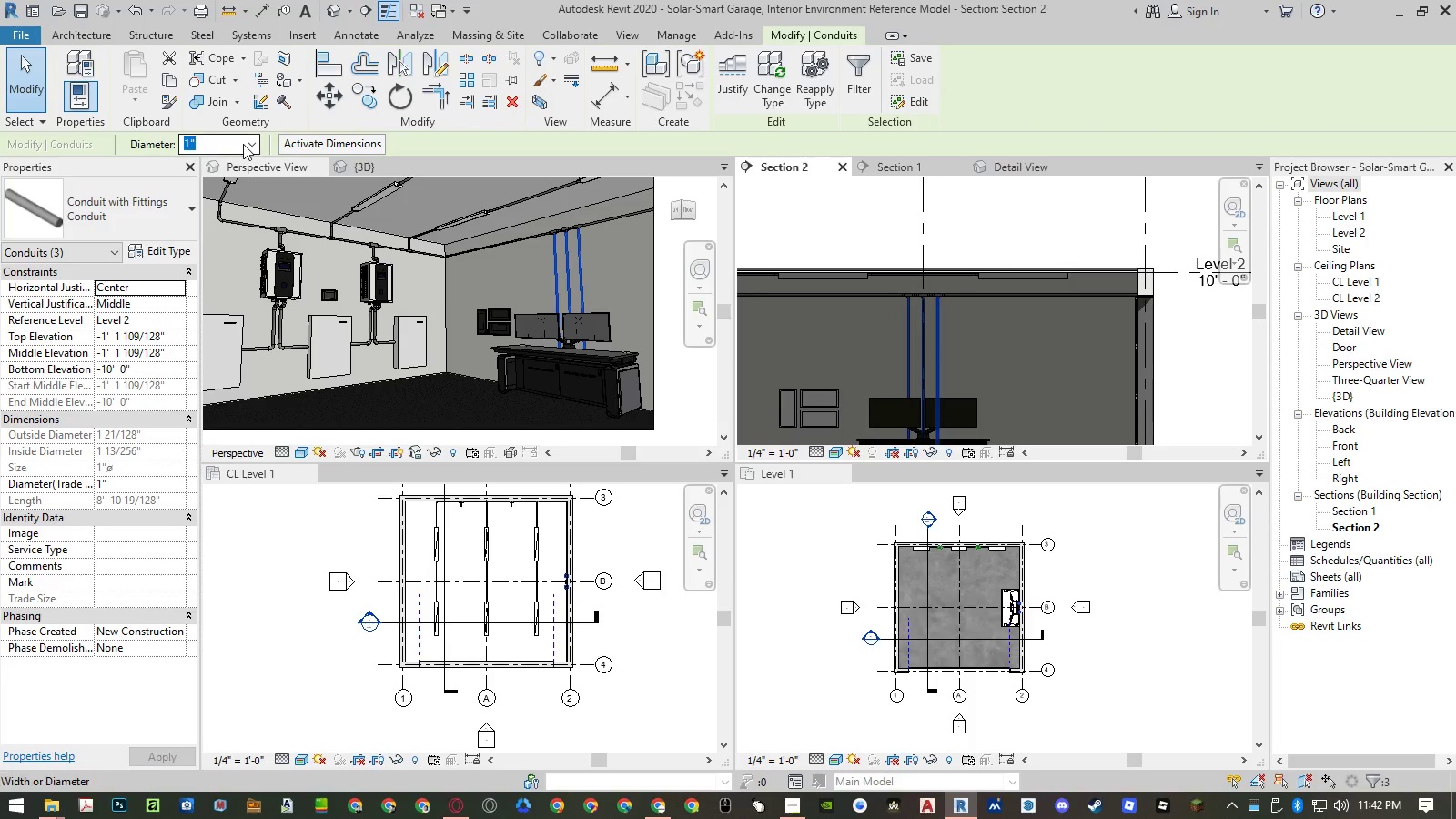 
left_click([248, 147])
 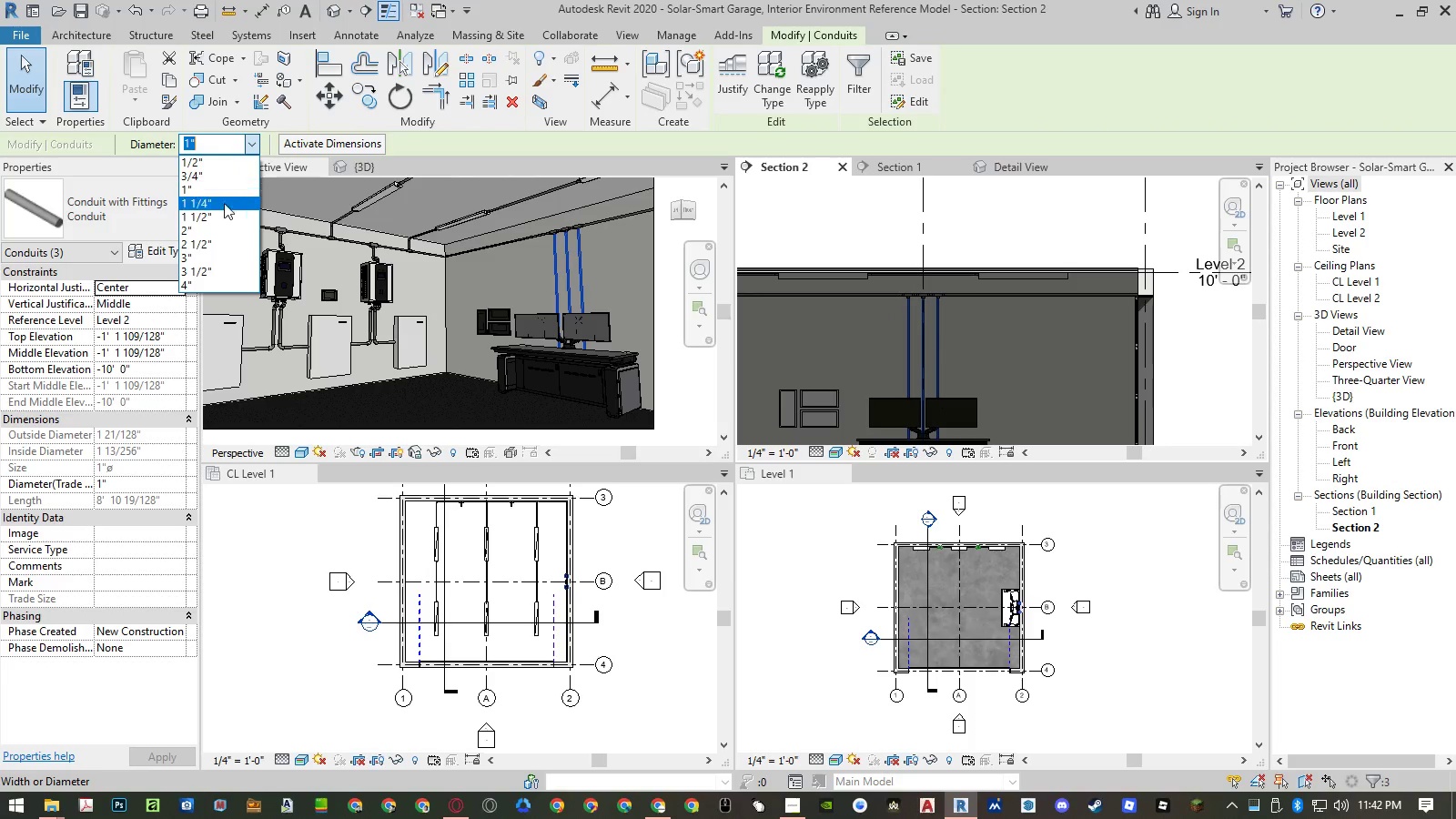 
left_click([221, 214])
 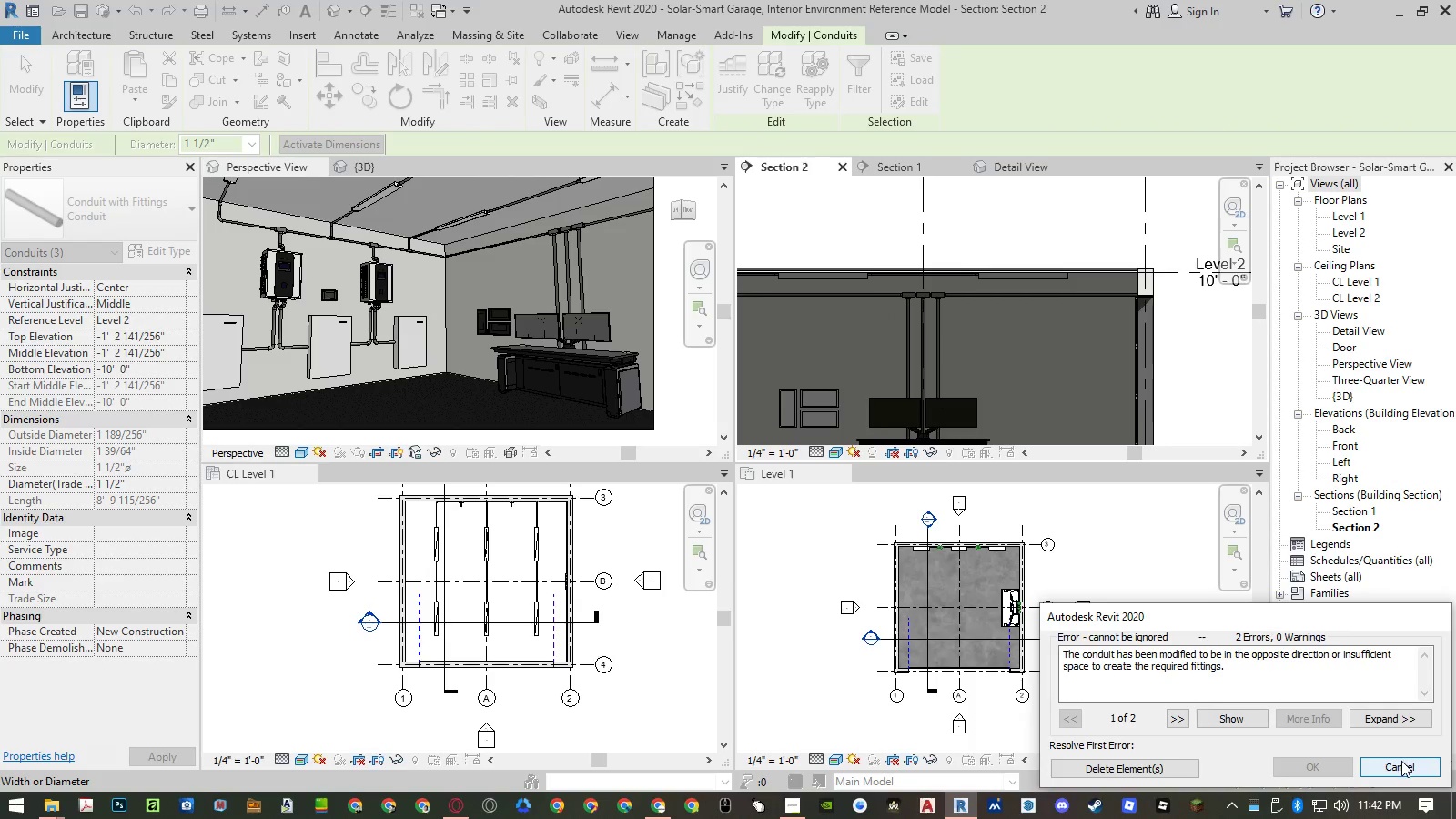 
left_click([1402, 764])
 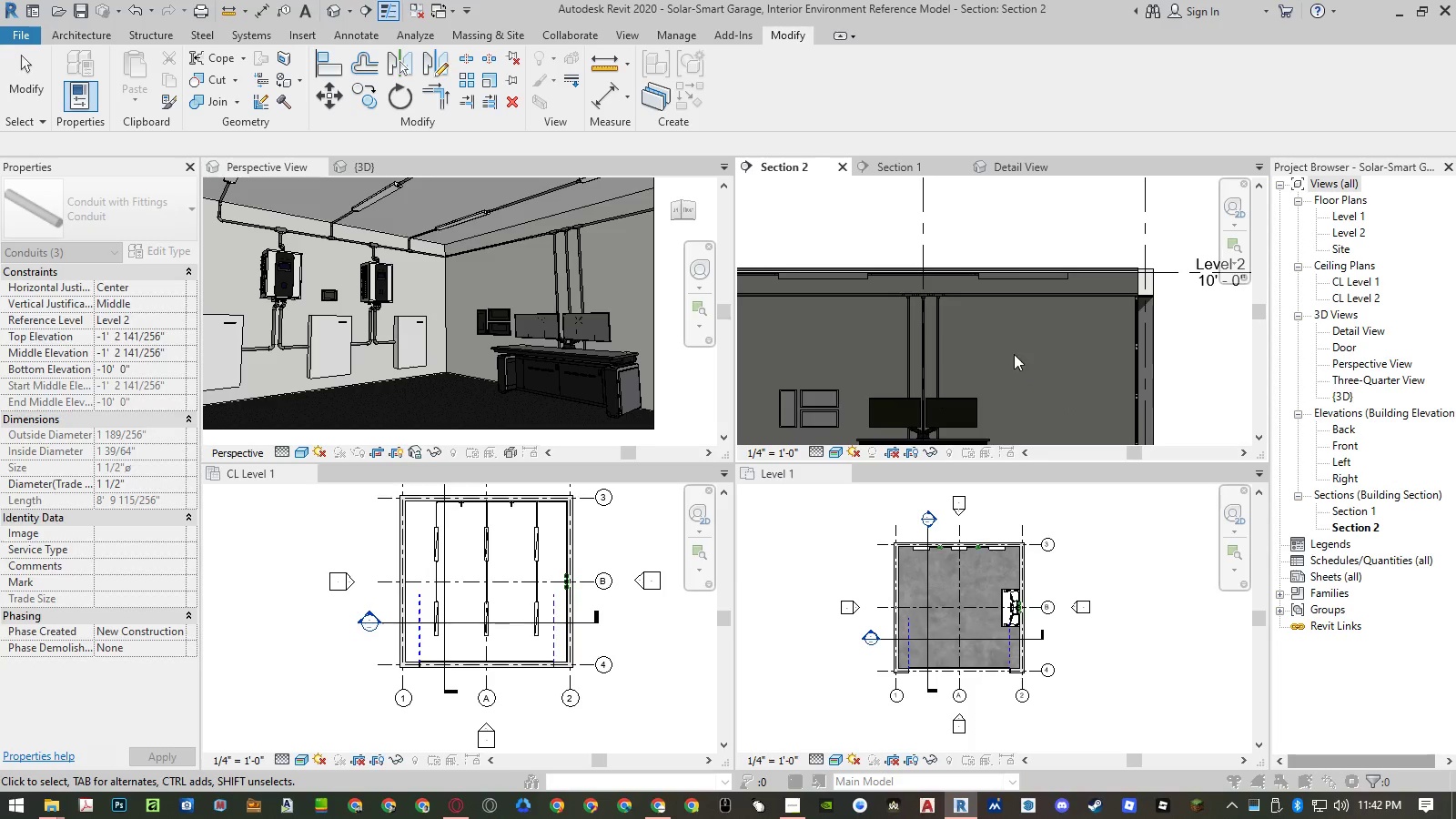 
mouse_move([935, 310])
 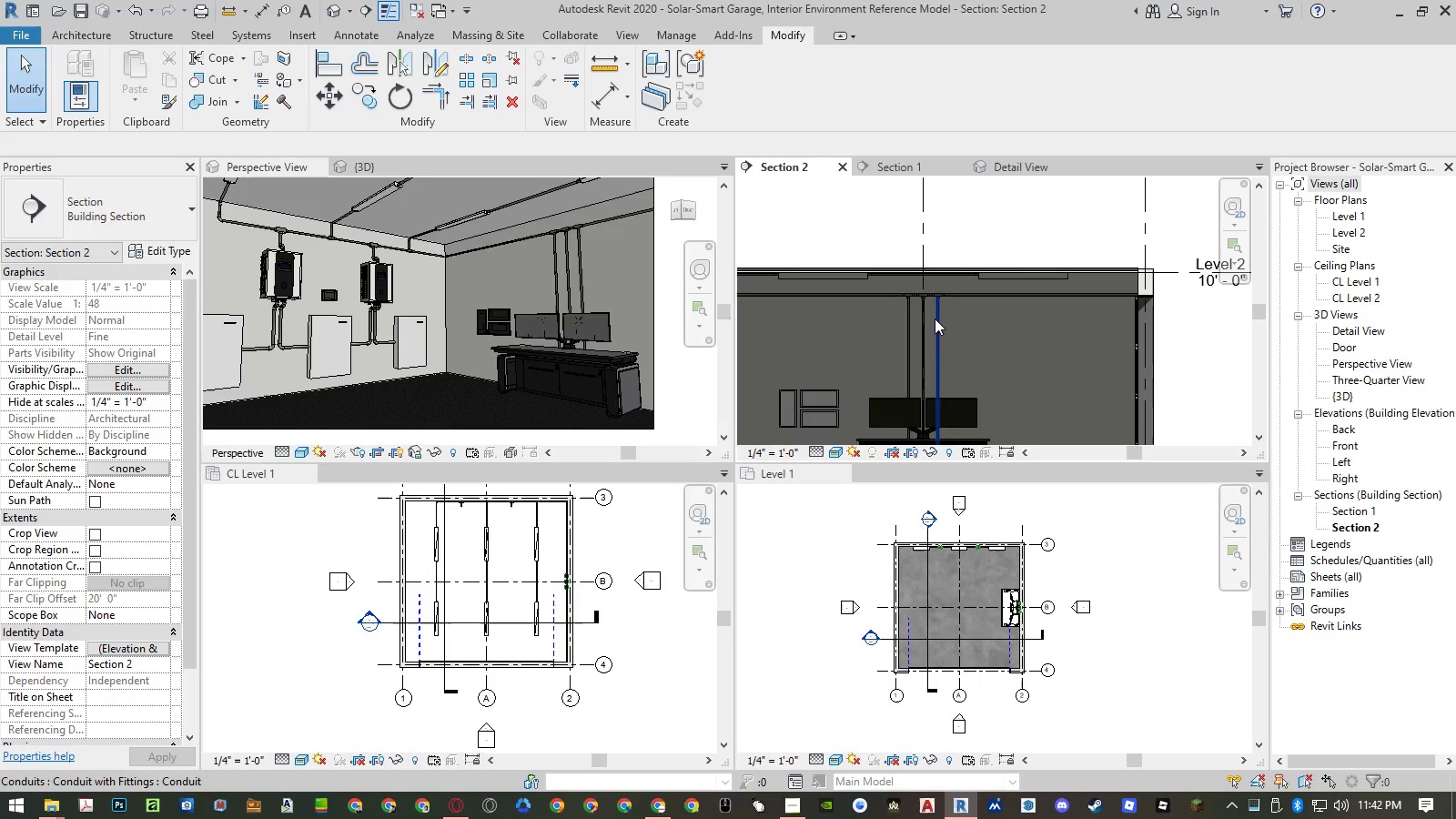 
left_click([935, 314])
 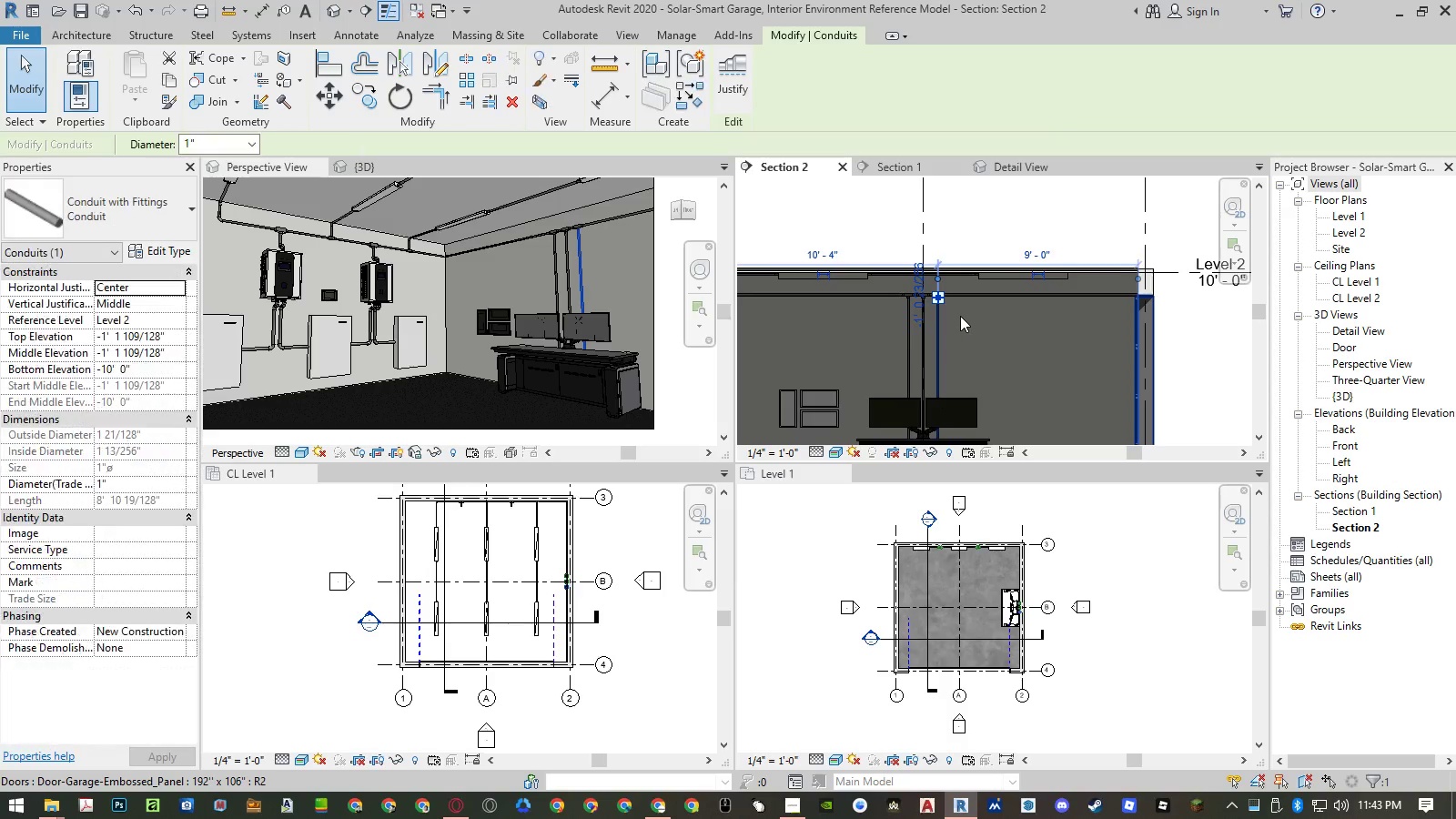 
type(mv)
 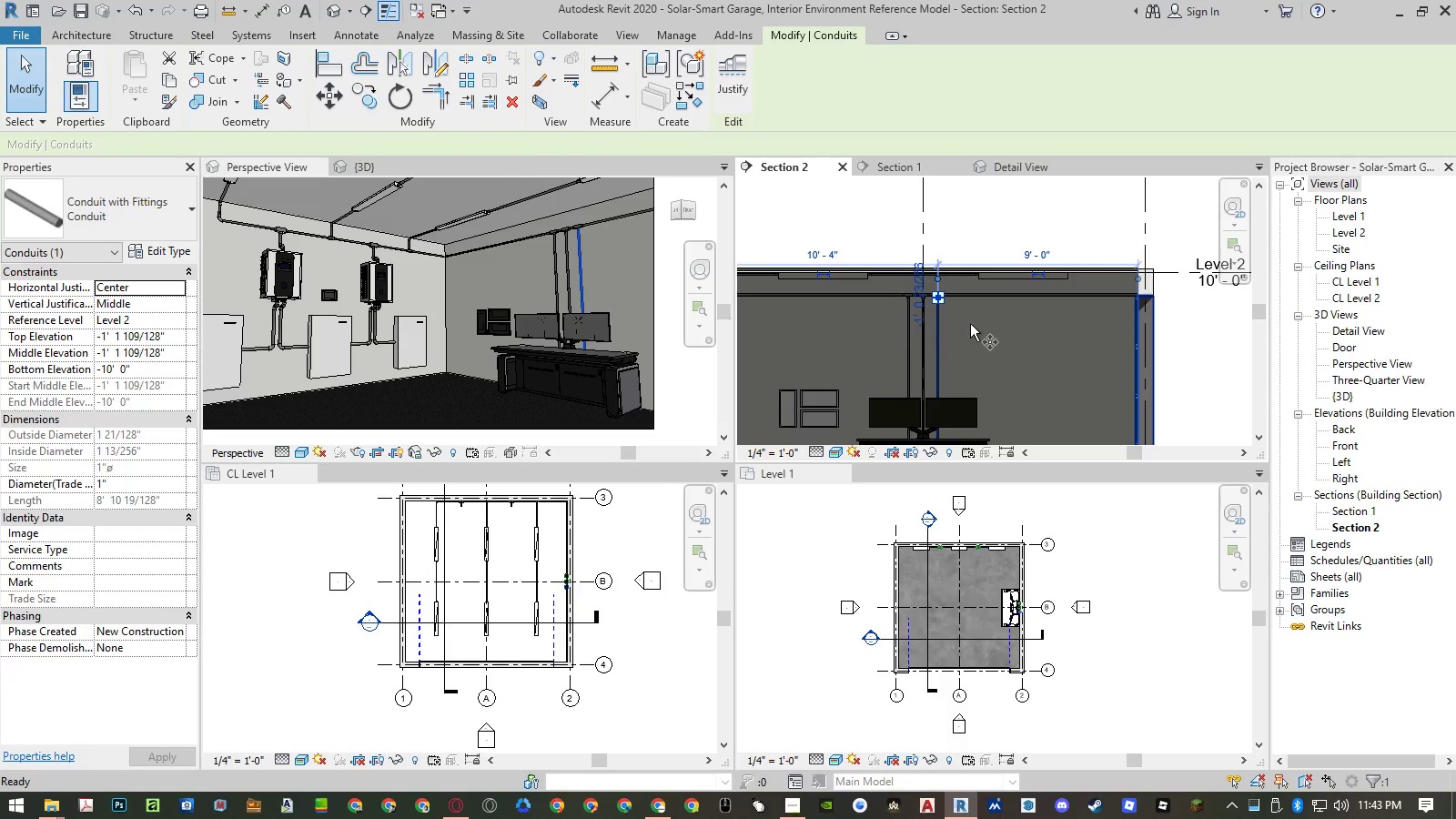 
left_click([971, 324])
 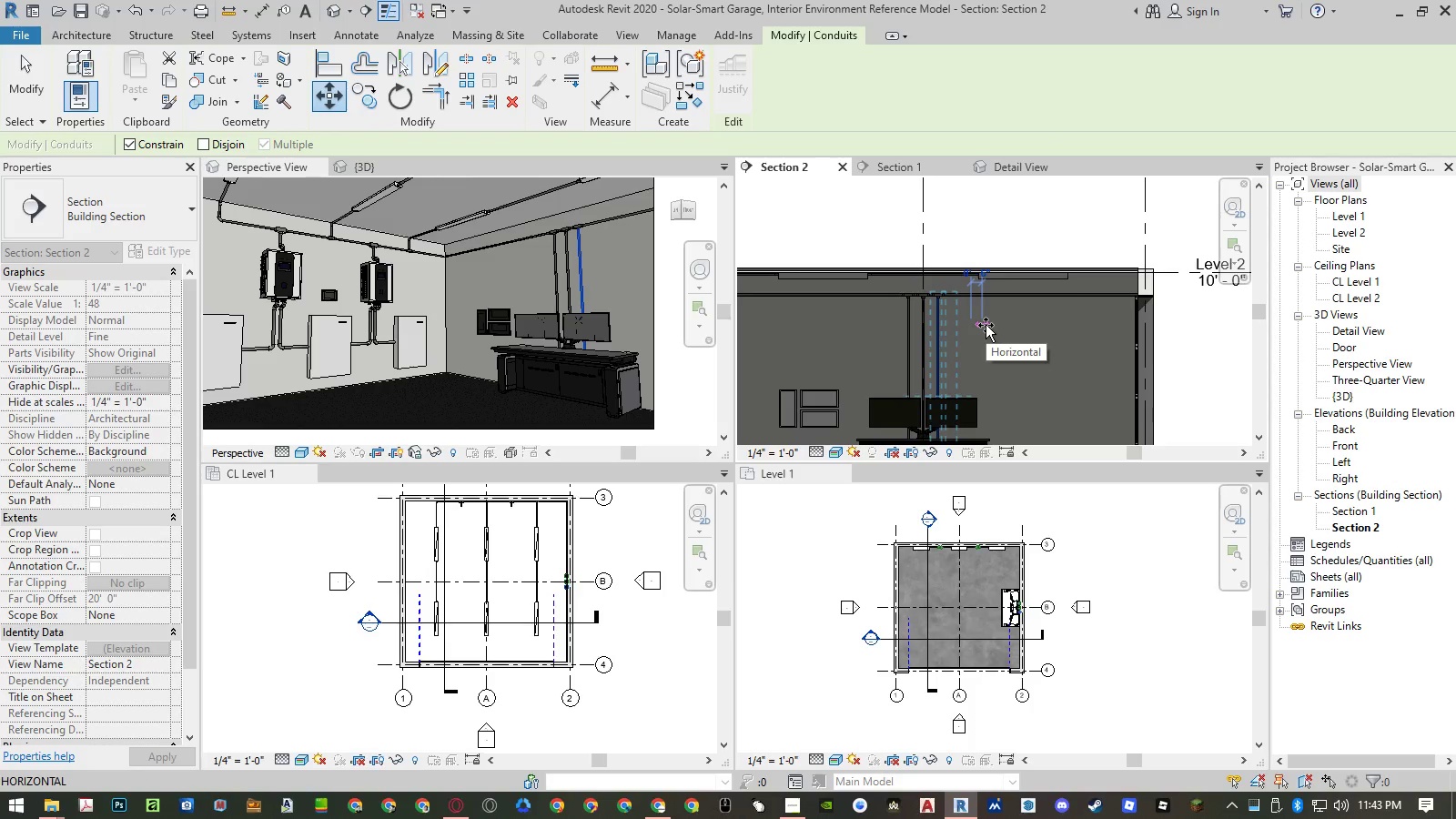 
key(Numpad2)
 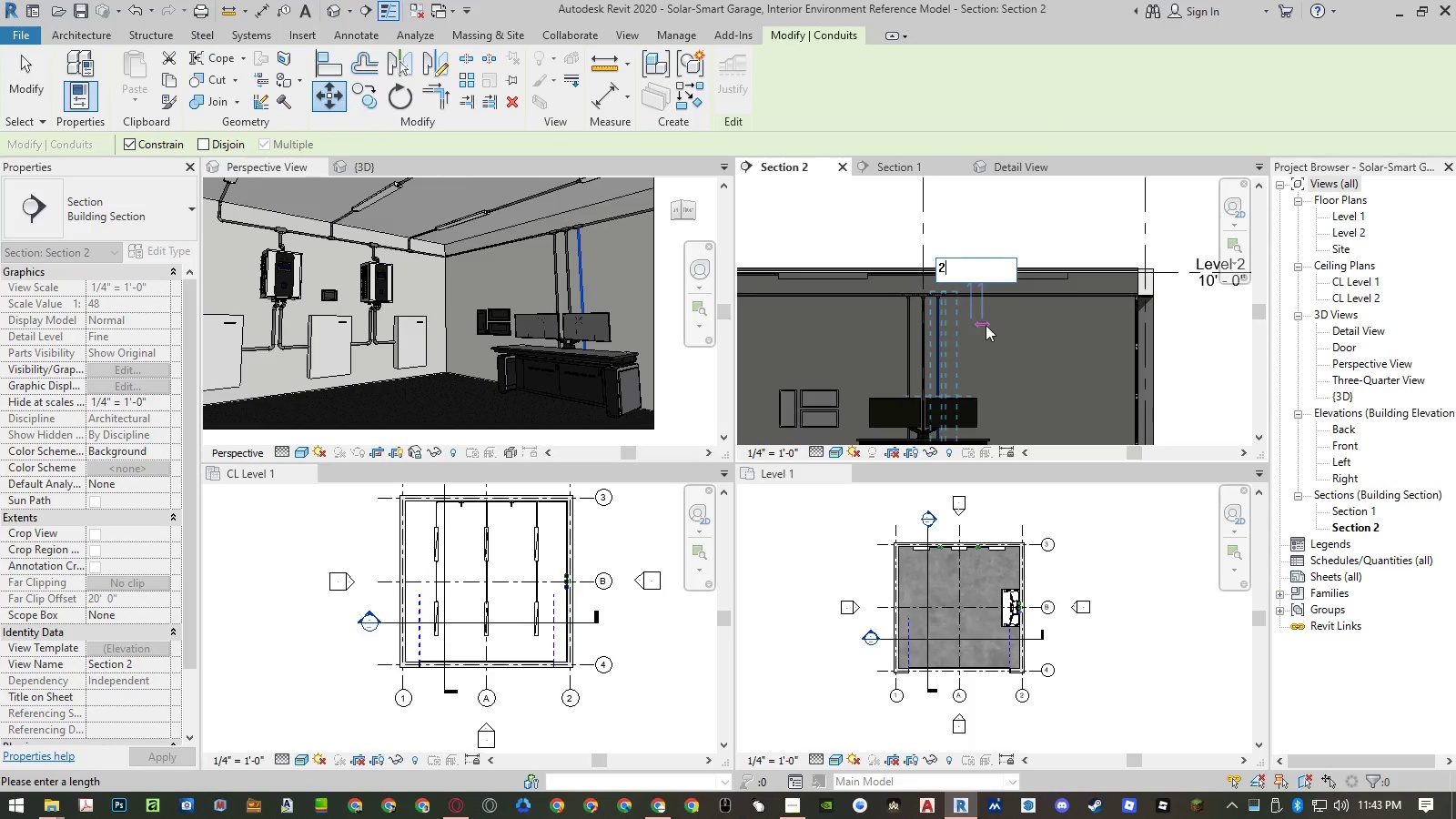 
key(Shift+ShiftRight)
 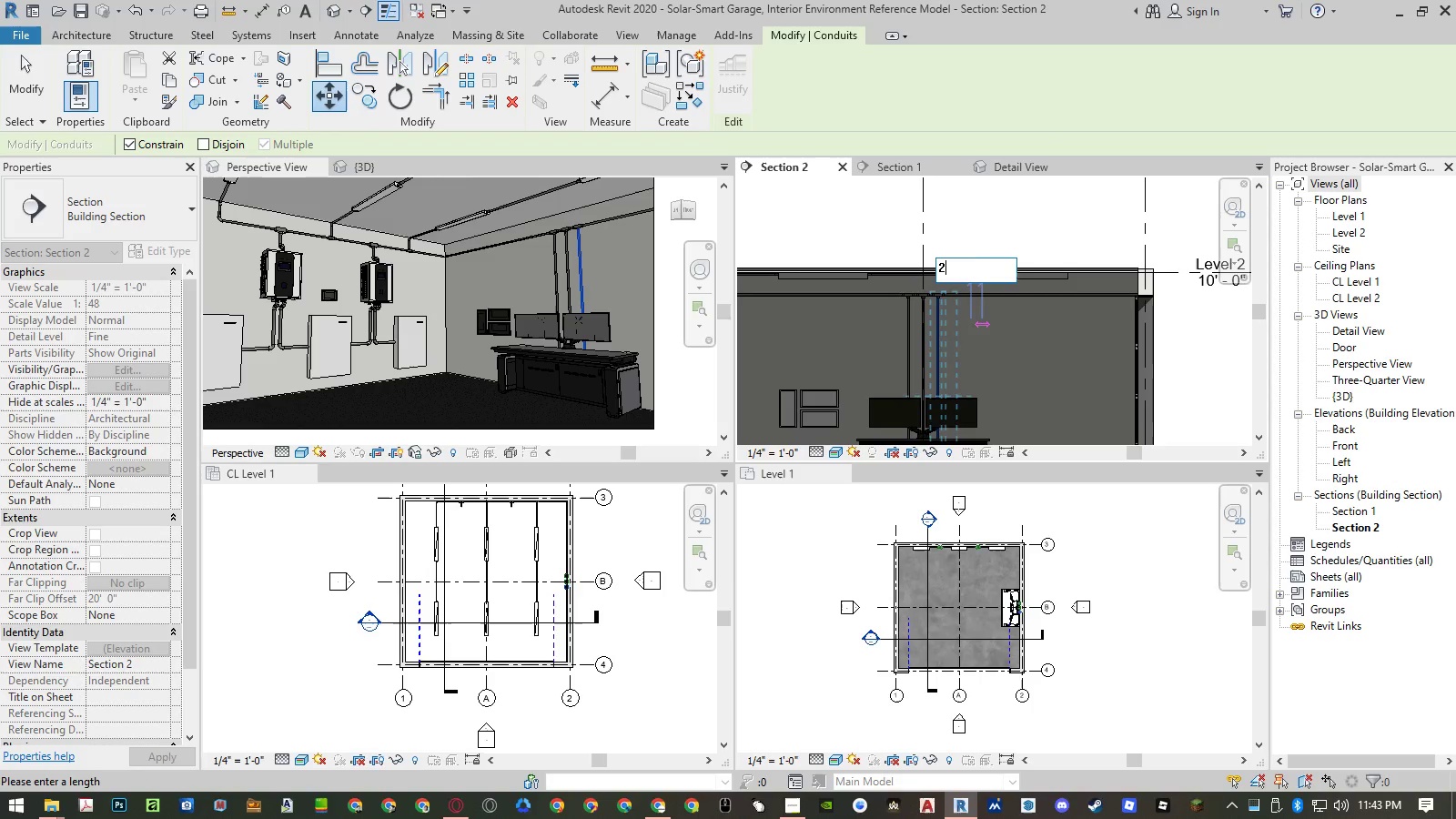 
key(Shift+Quote)
 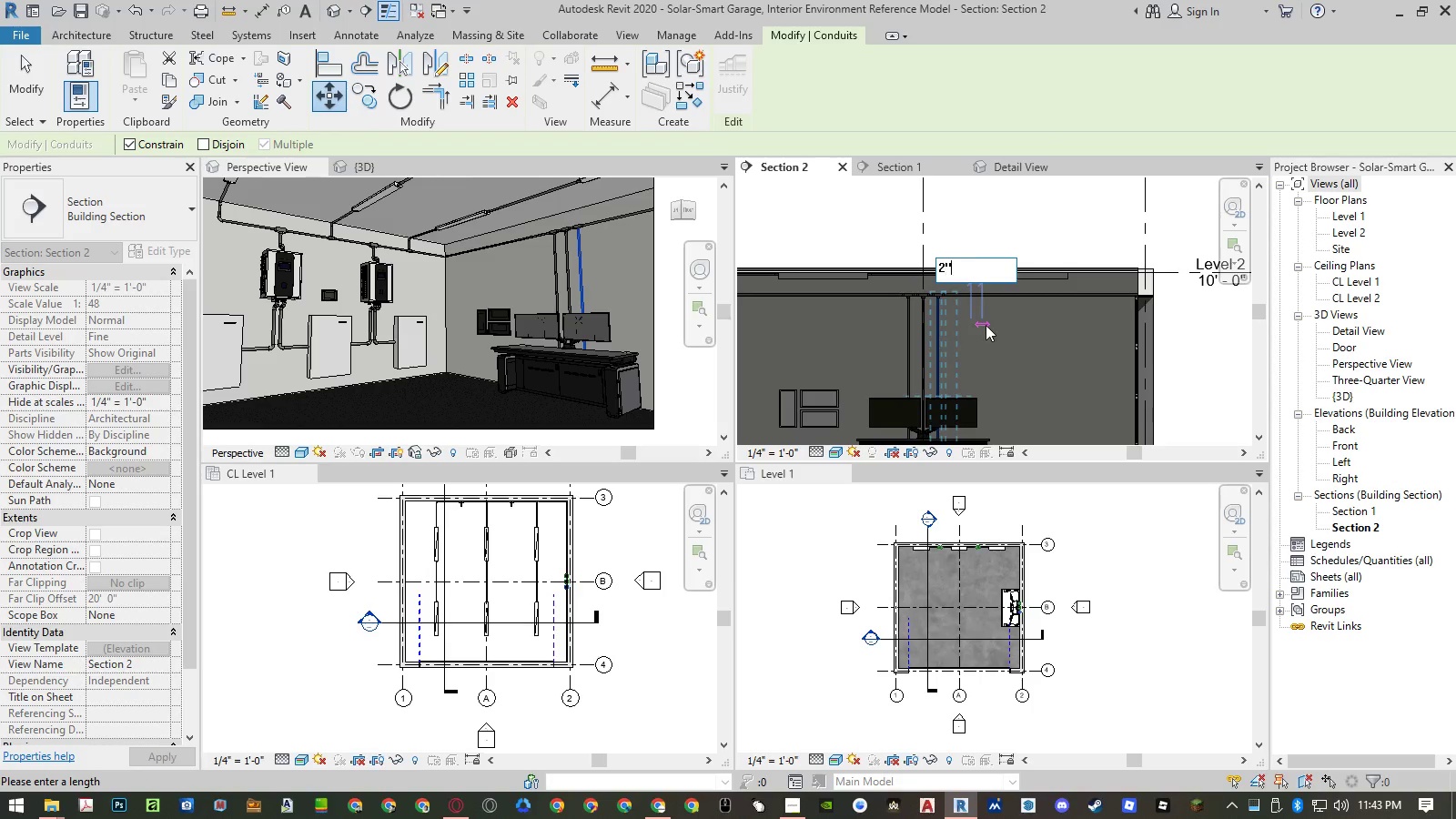 
key(NumpadEnter)
 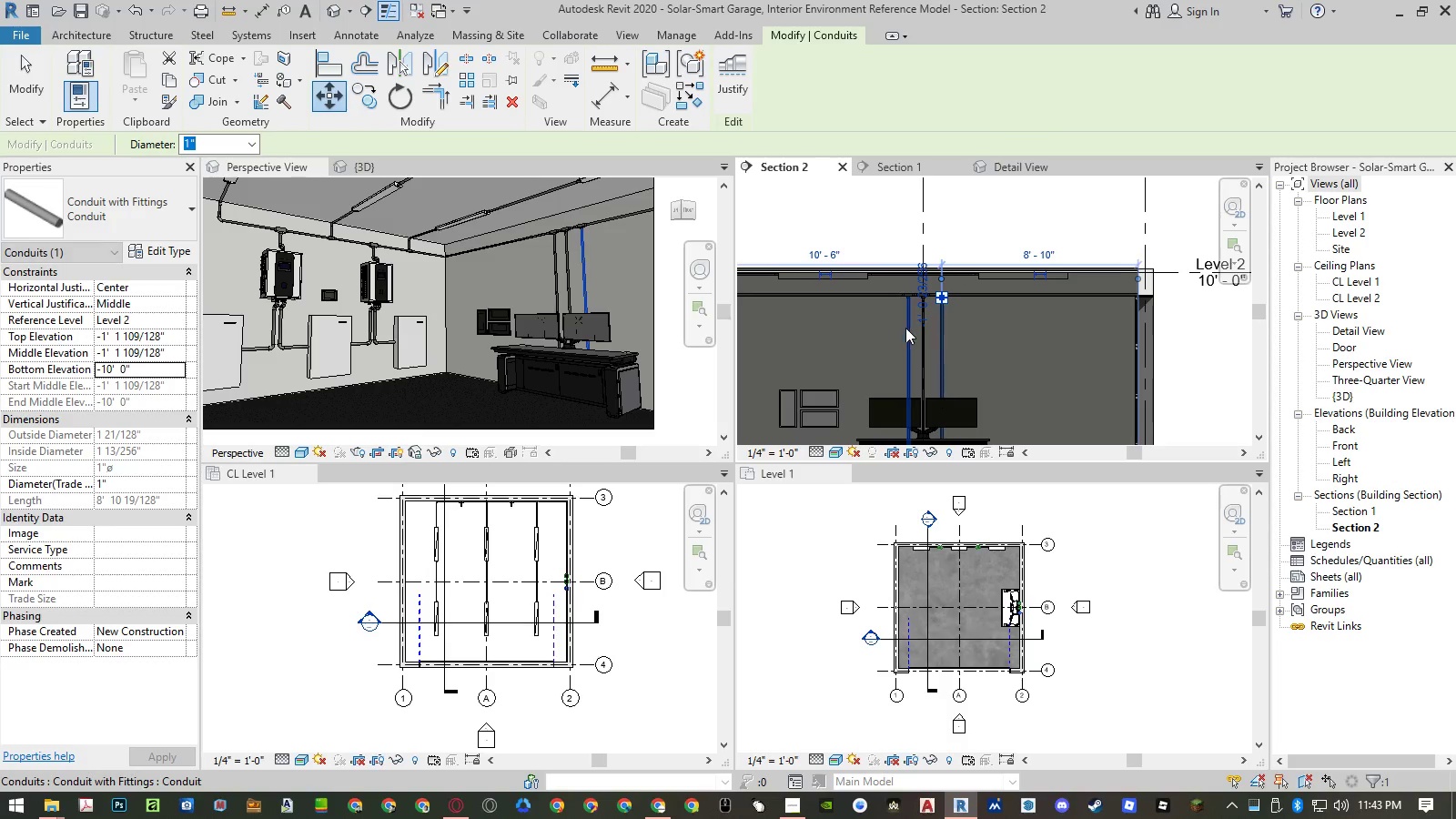 
left_click([908, 325])
 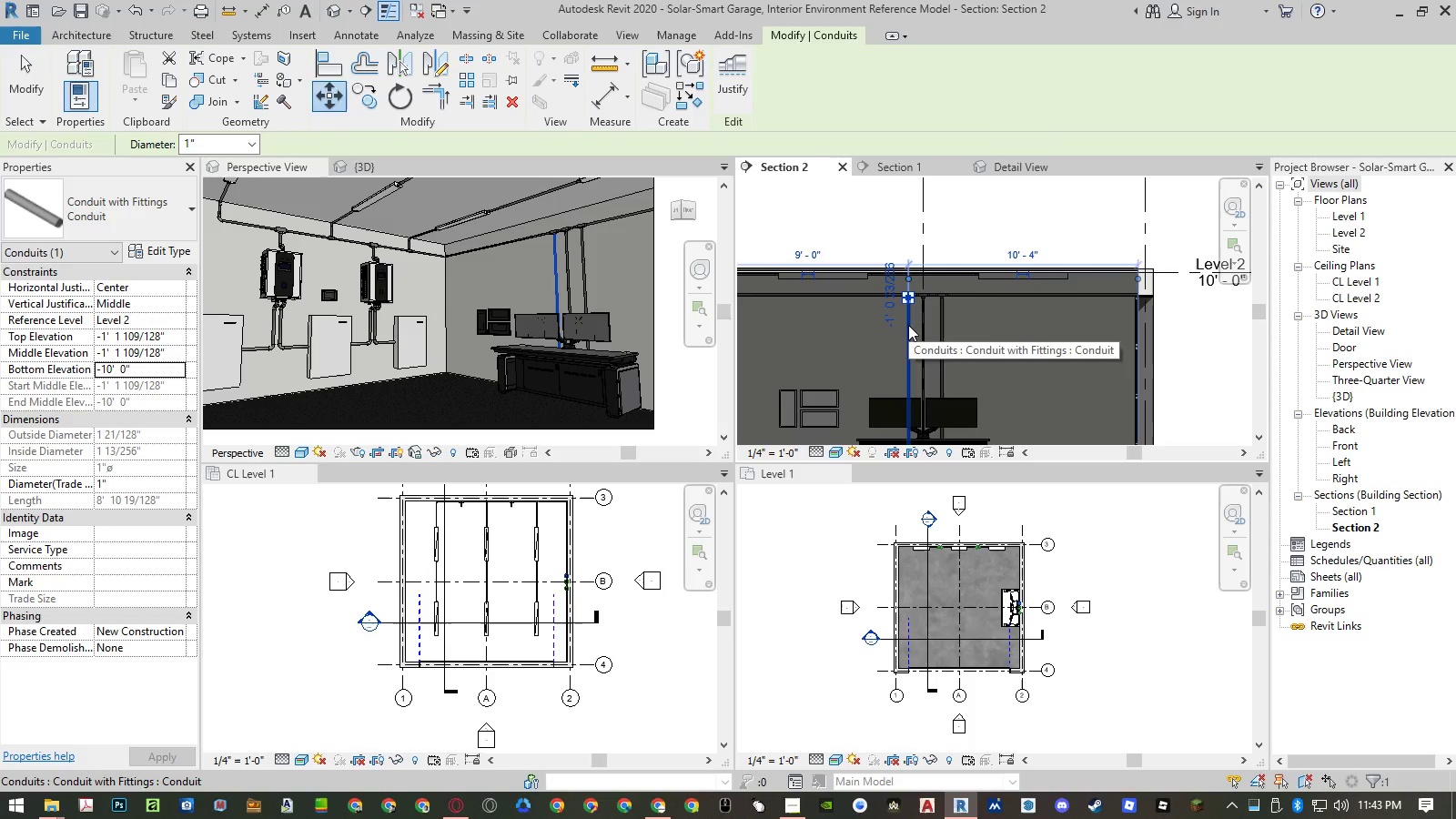 
type(mv)
 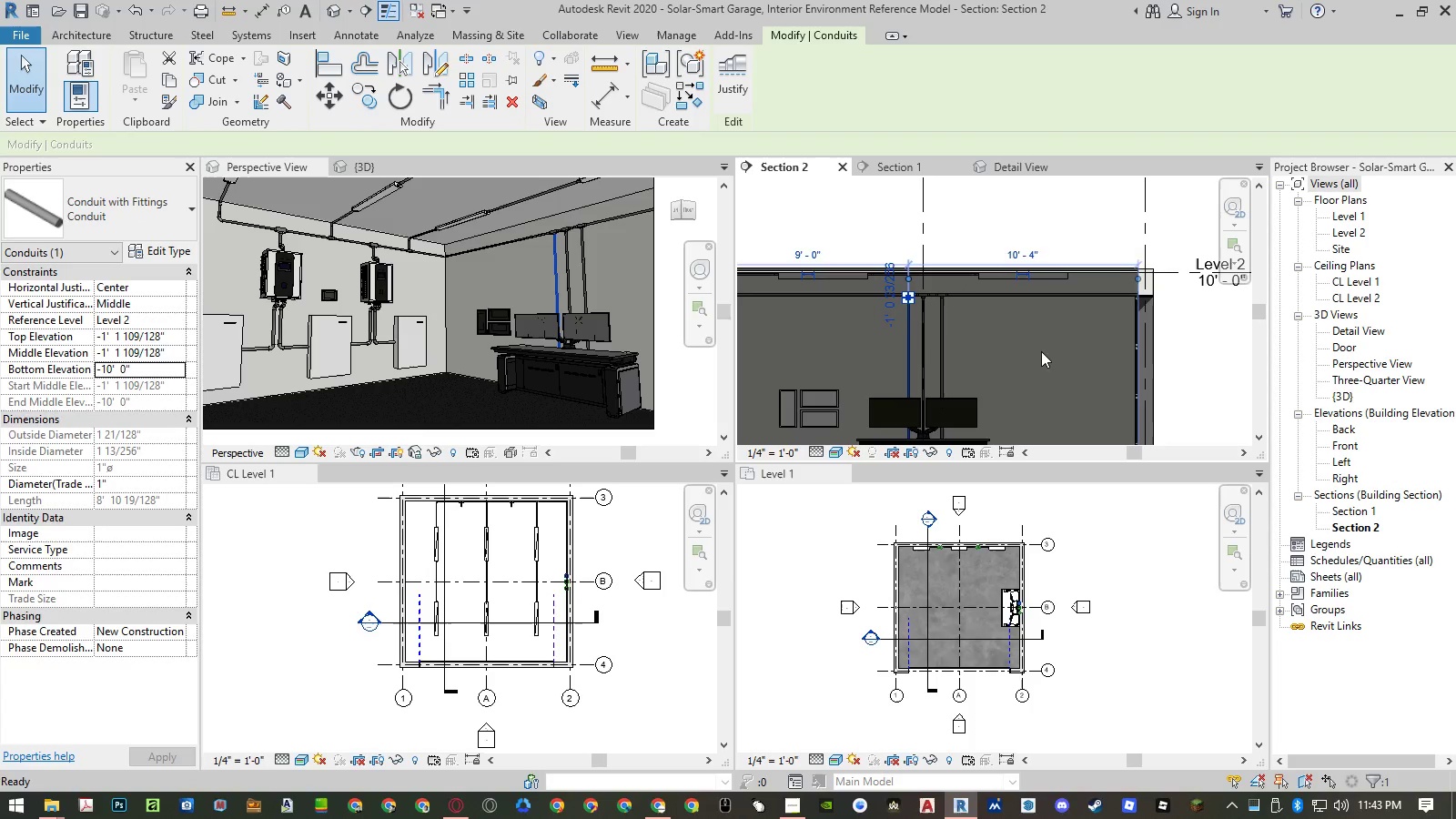 
left_click([1041, 351])
 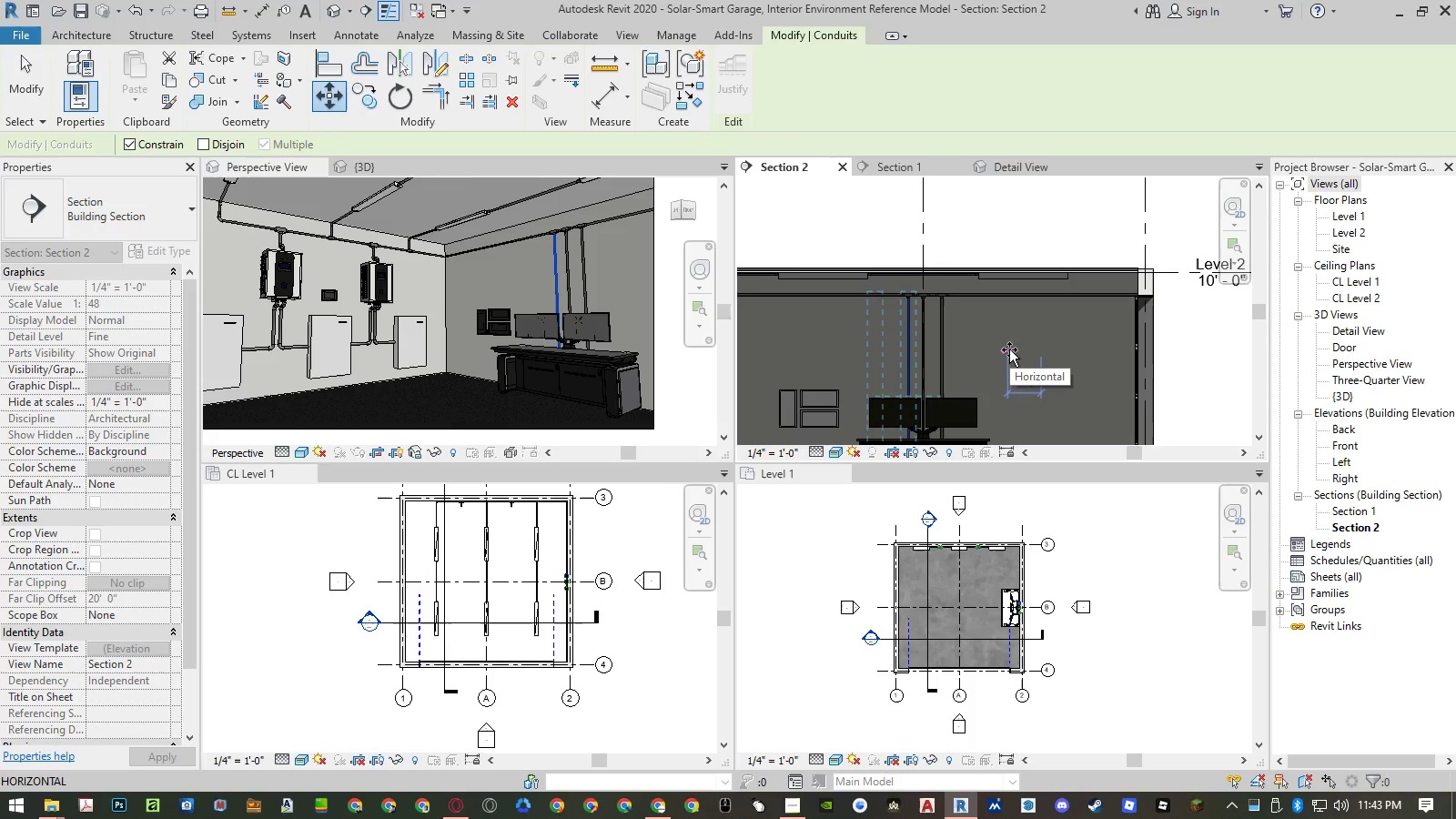 
key(Numpad2)
 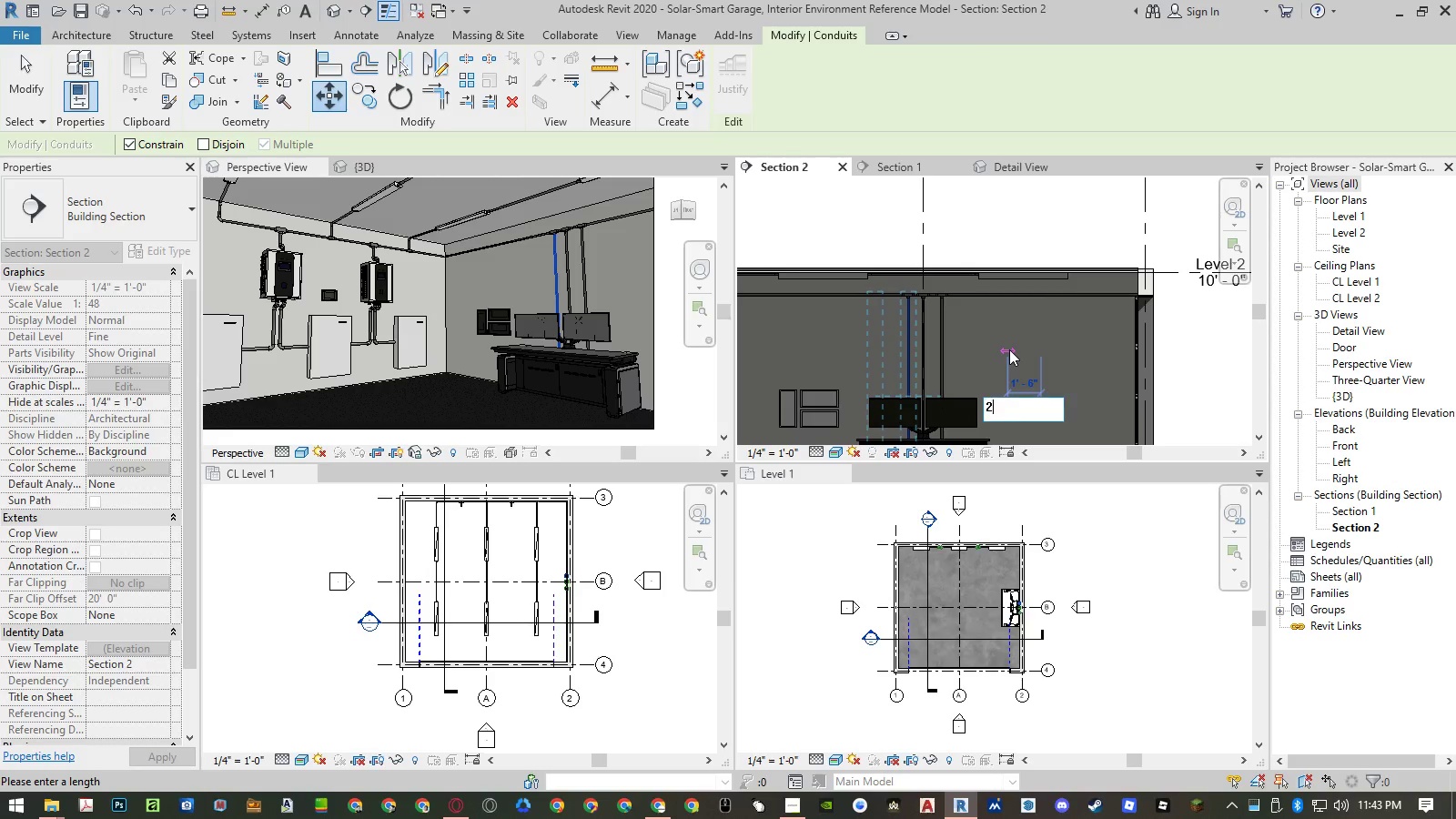 
key(Shift+ShiftRight)
 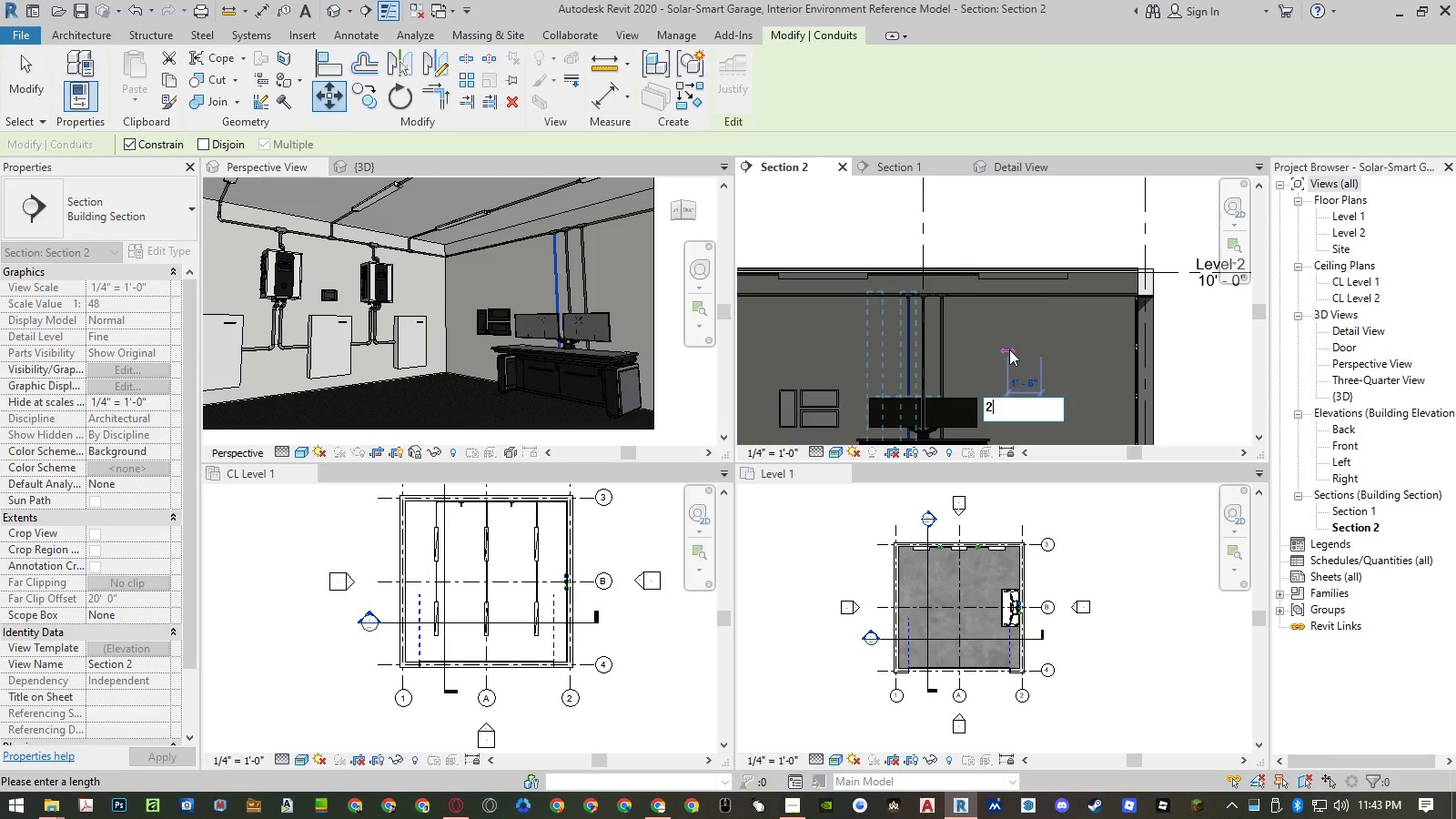 
key(Shift+Quote)
 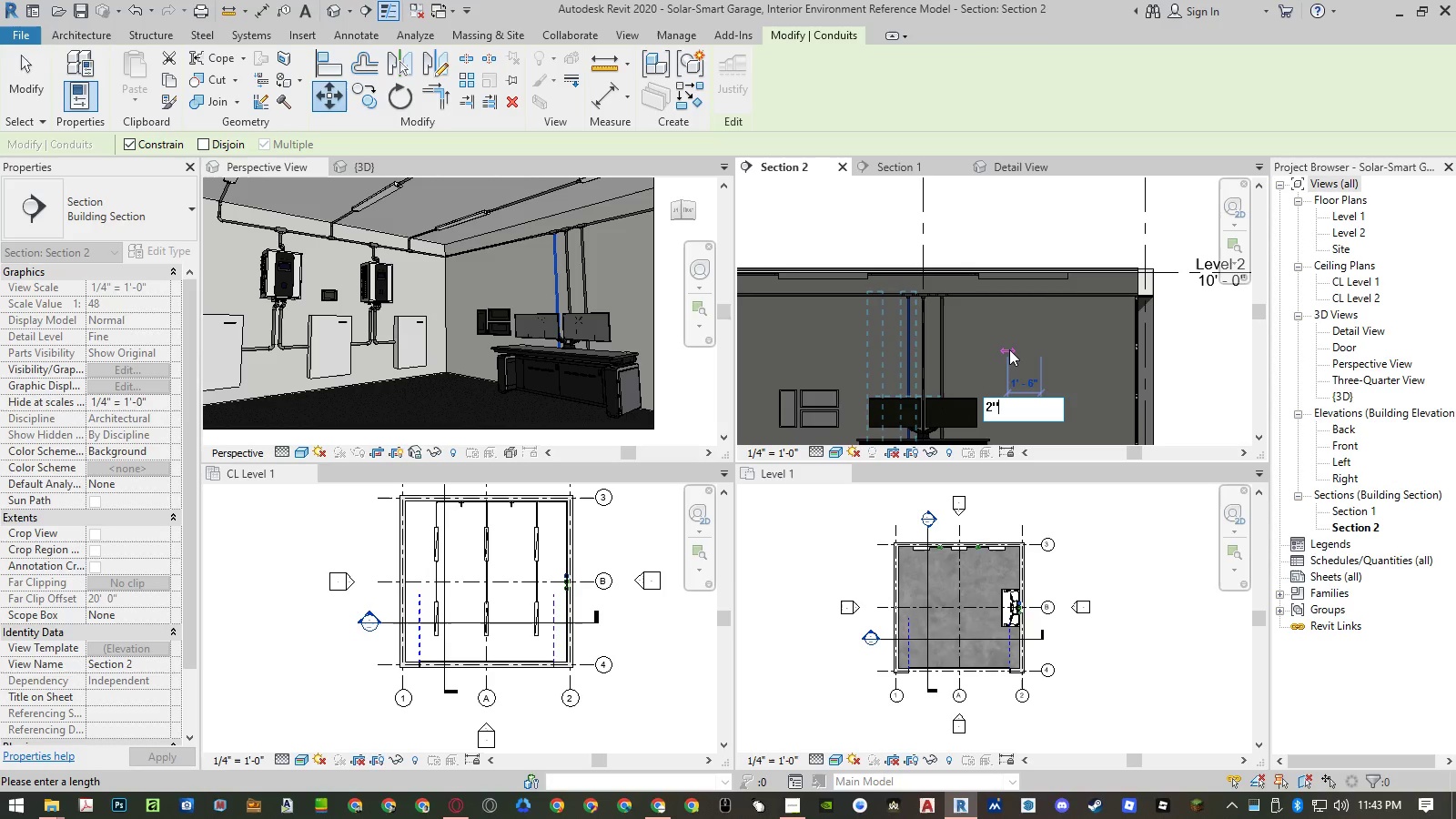 
key(NumpadEnter)
 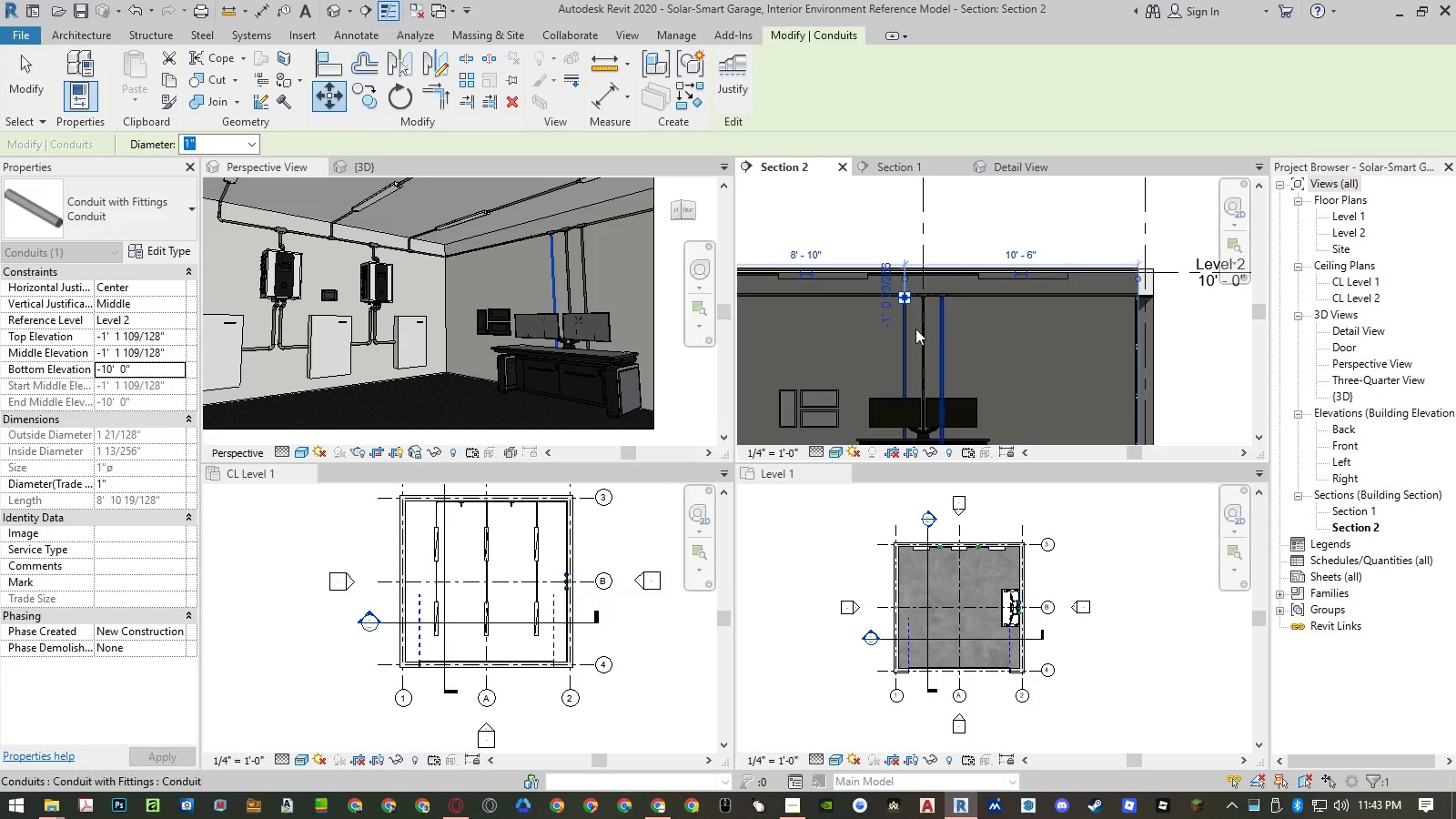 
hold_key(key=ControlLeft, duration=1.45)
left_click([919, 332])
 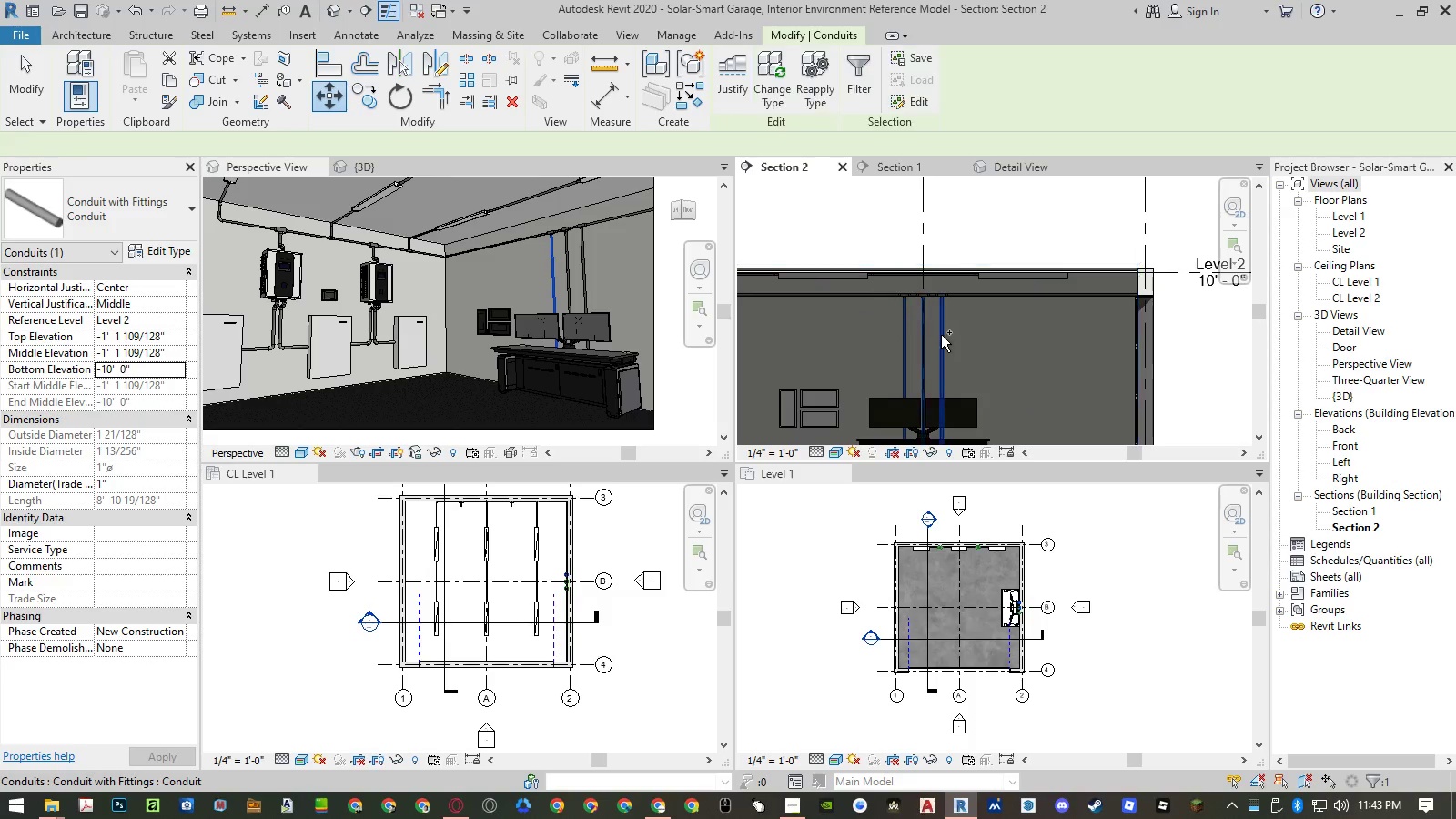 
left_click([941, 335])
 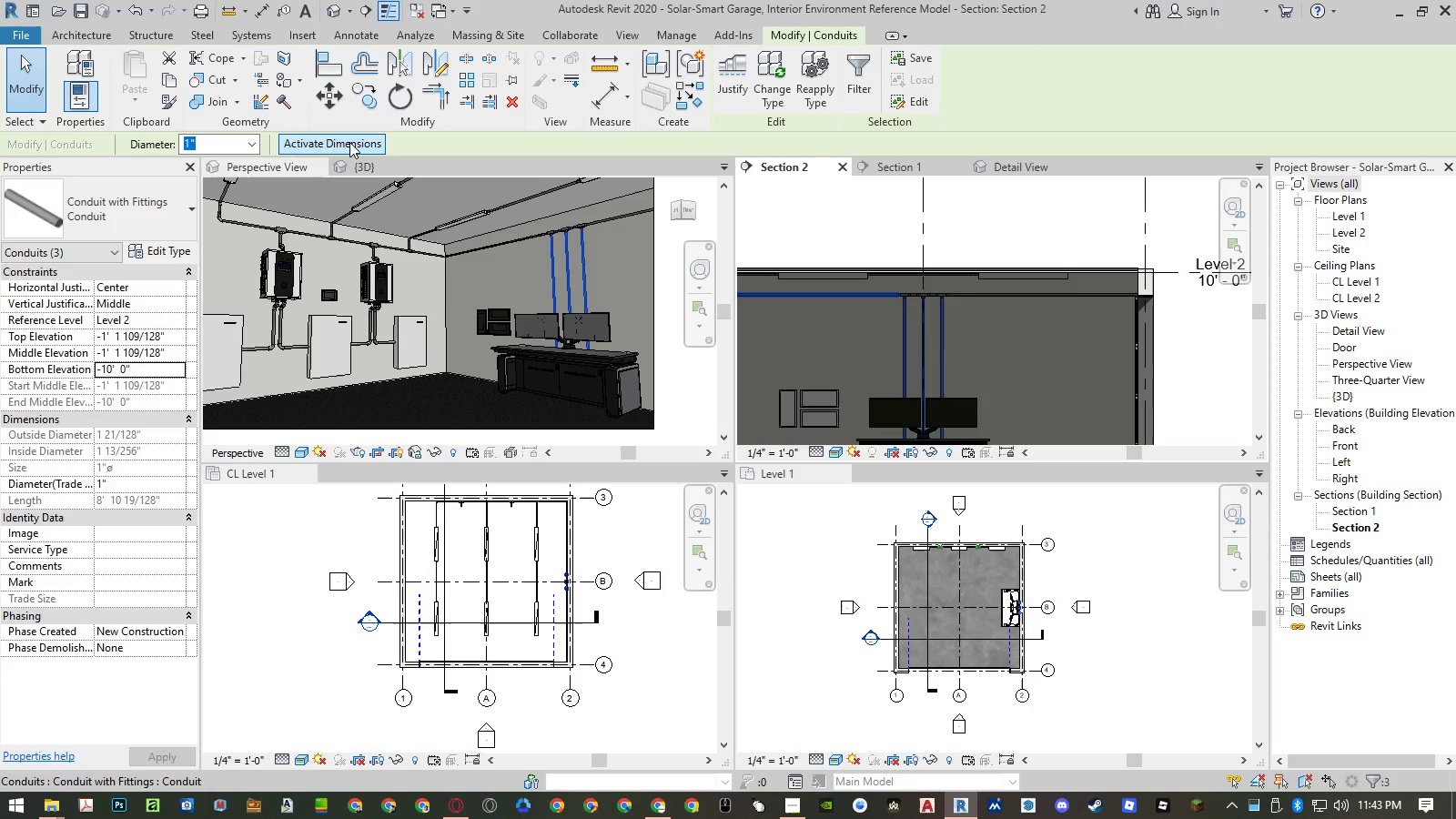 
left_click([256, 142])
 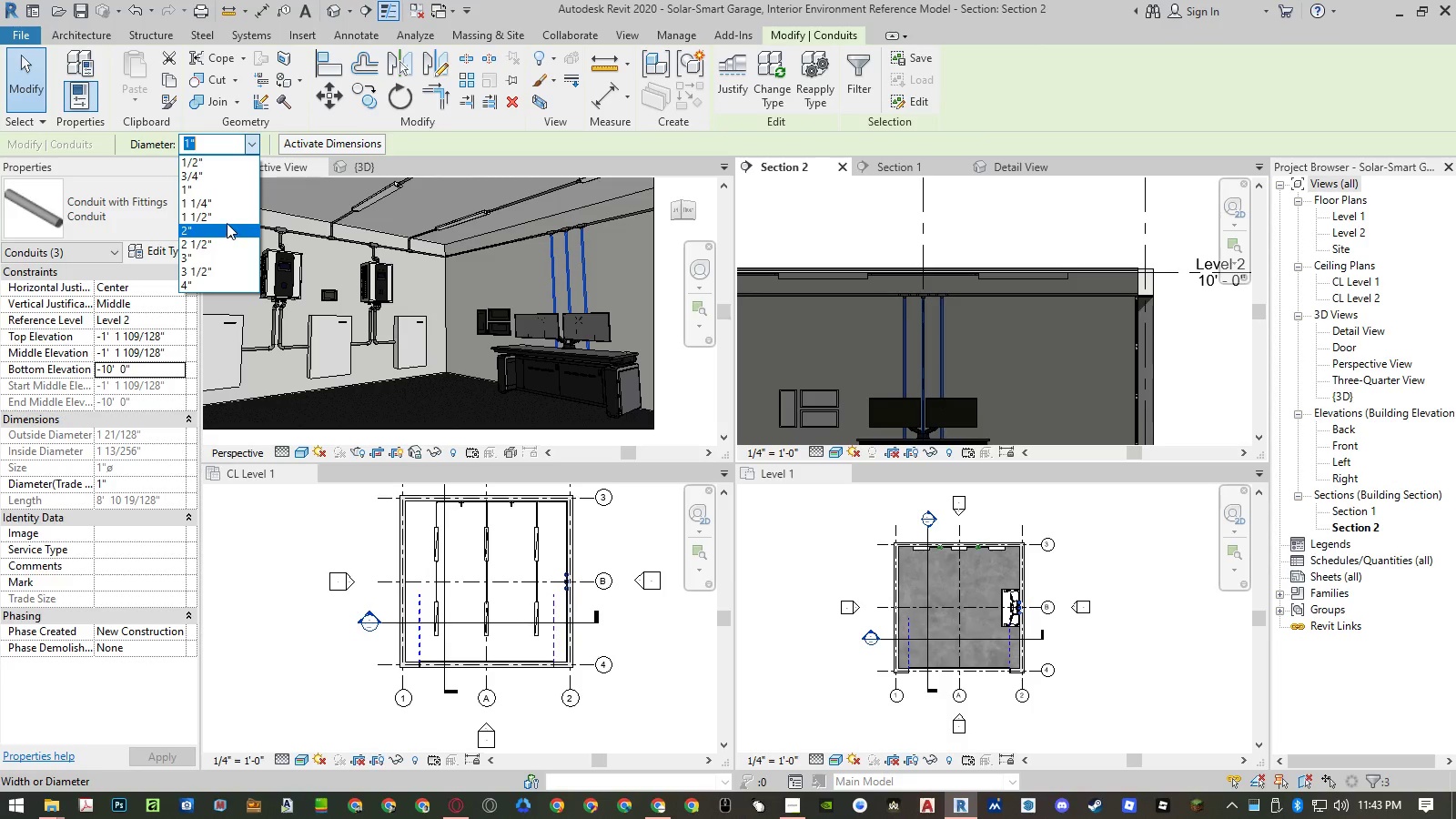 
left_click([227, 217])
 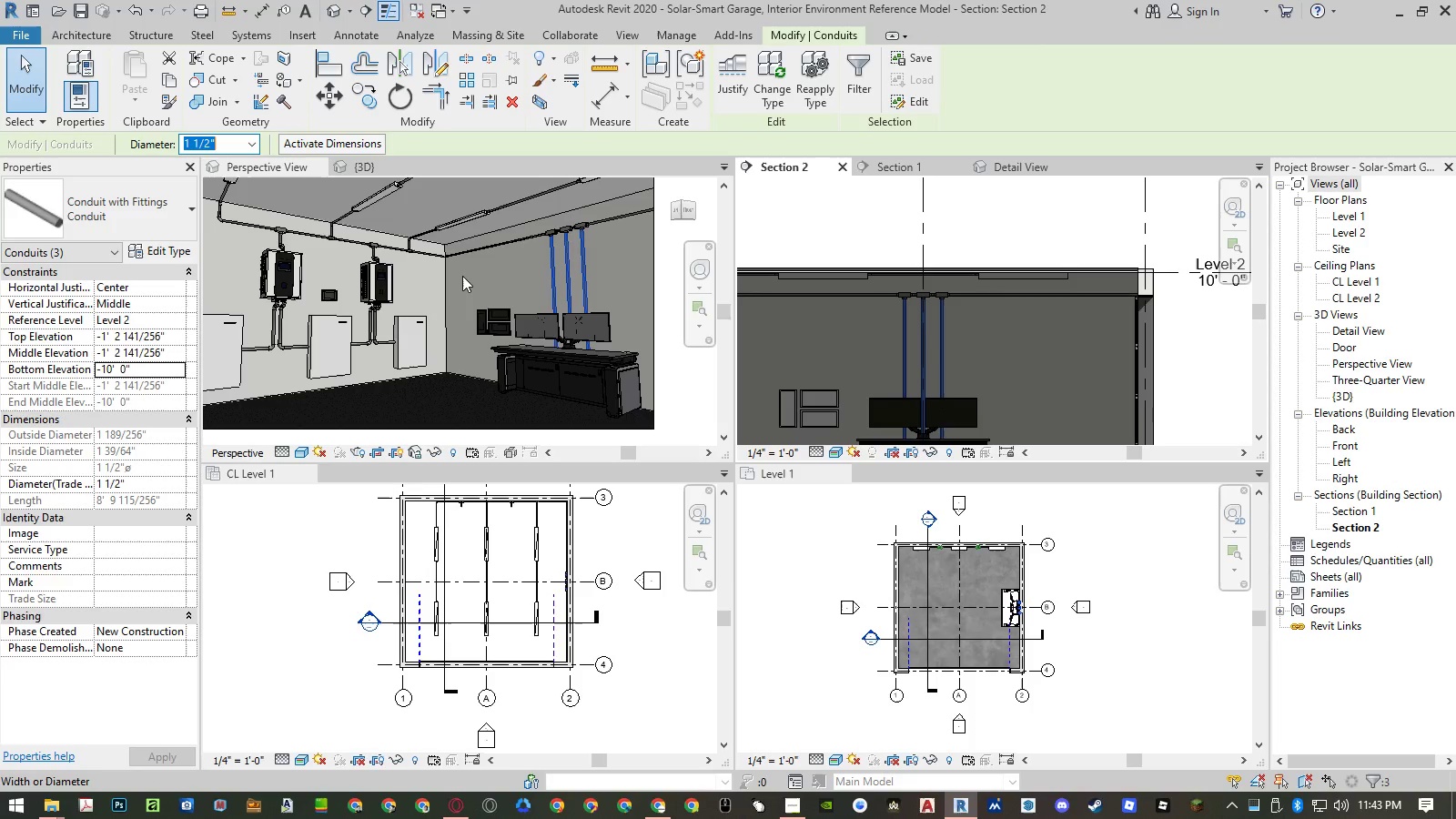 
key(Escape)
 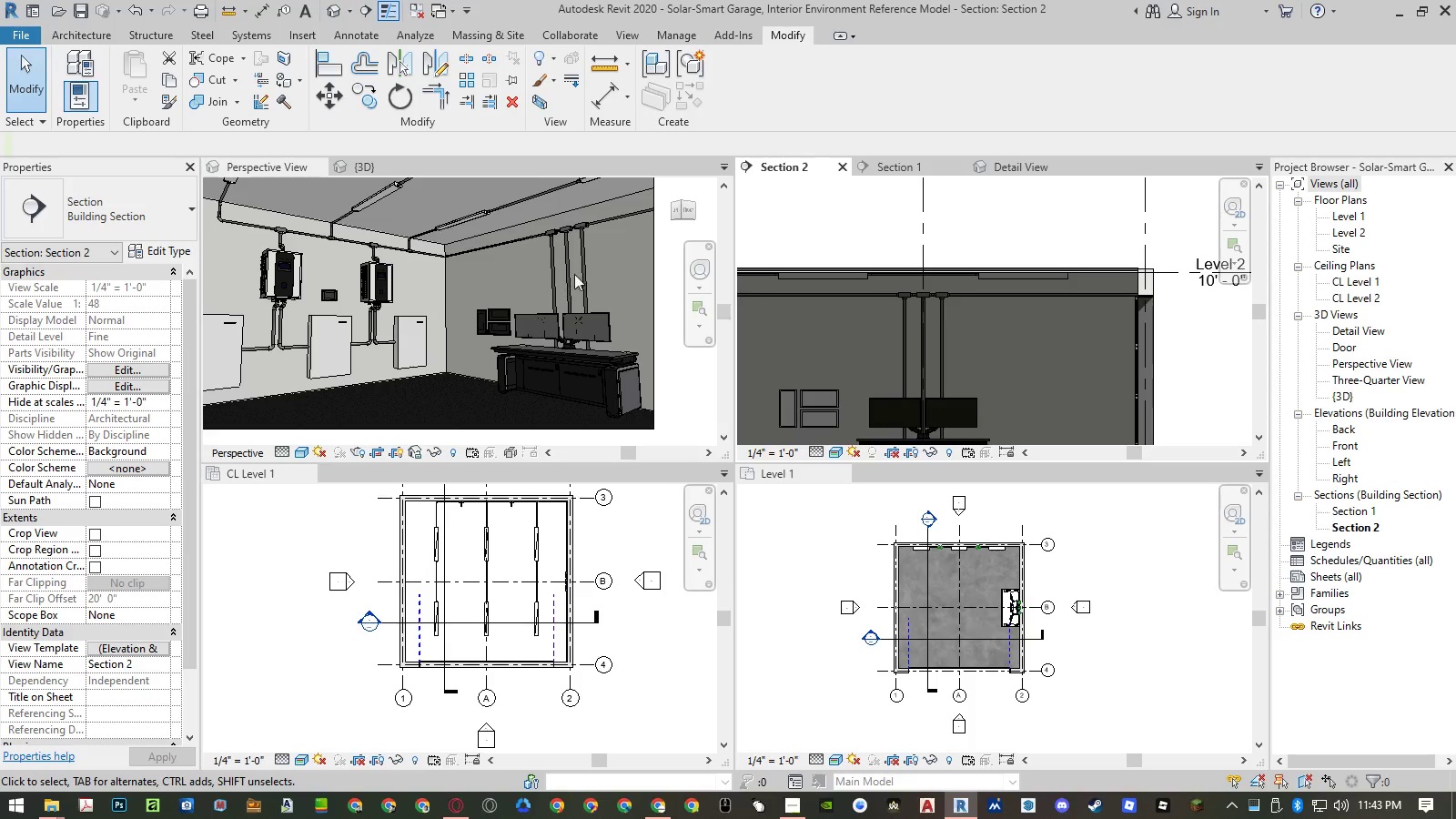 
scroll: coordinate [580, 235], scroll_direction: up, amount: 5.0
 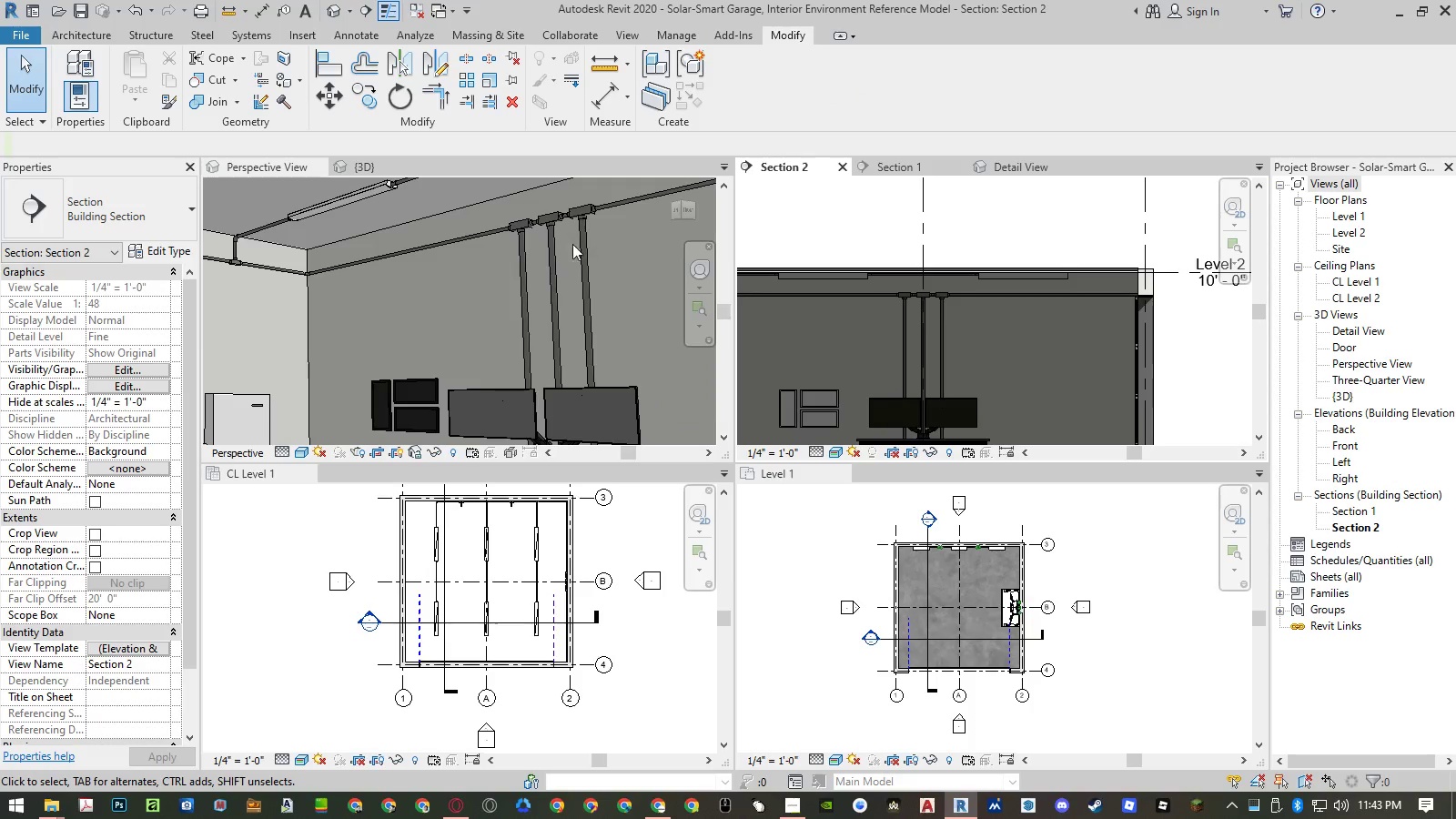 
scroll: coordinate [543, 277], scroll_direction: down, amount: 3.0
 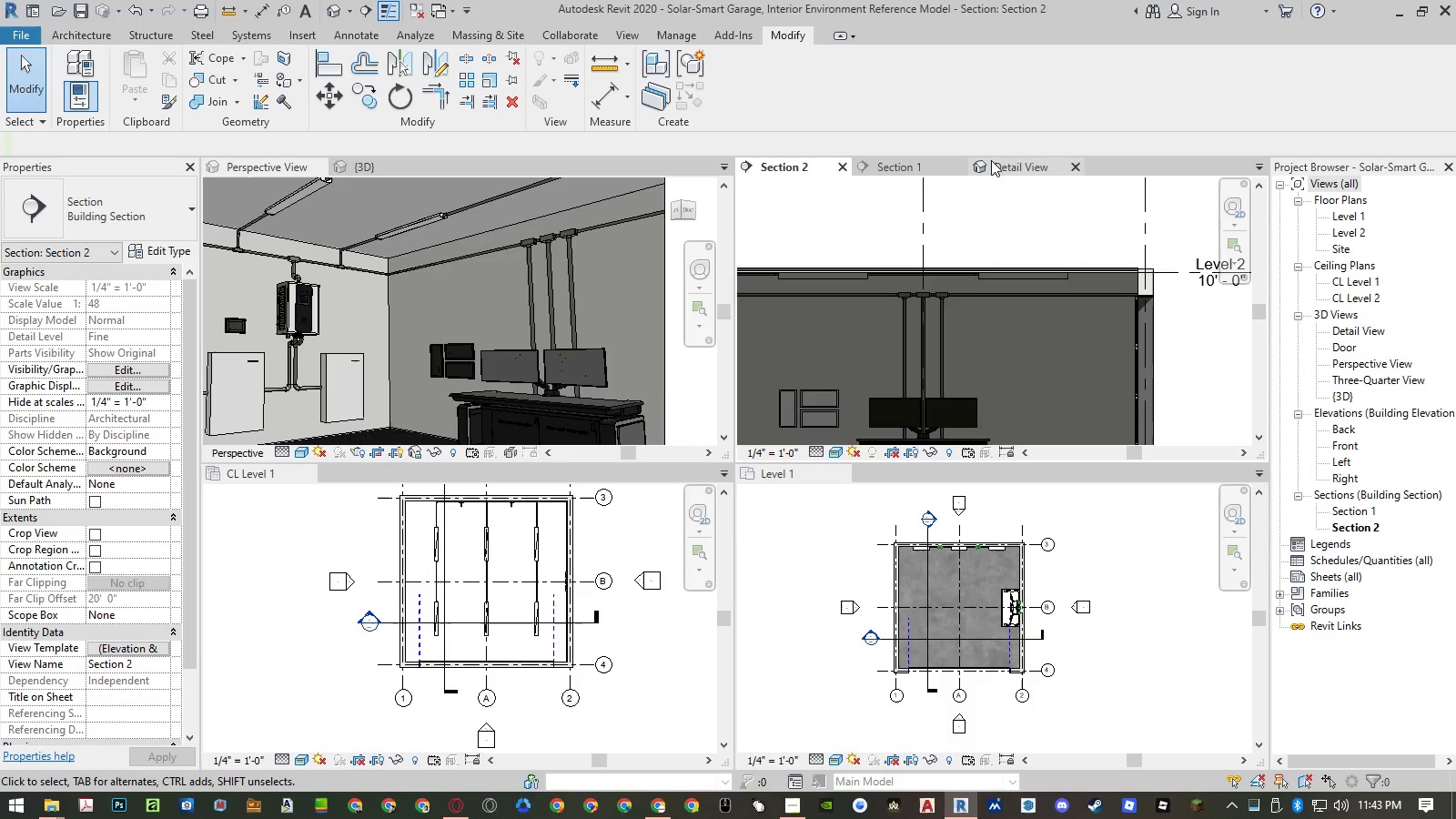 
left_click([1016, 160])
 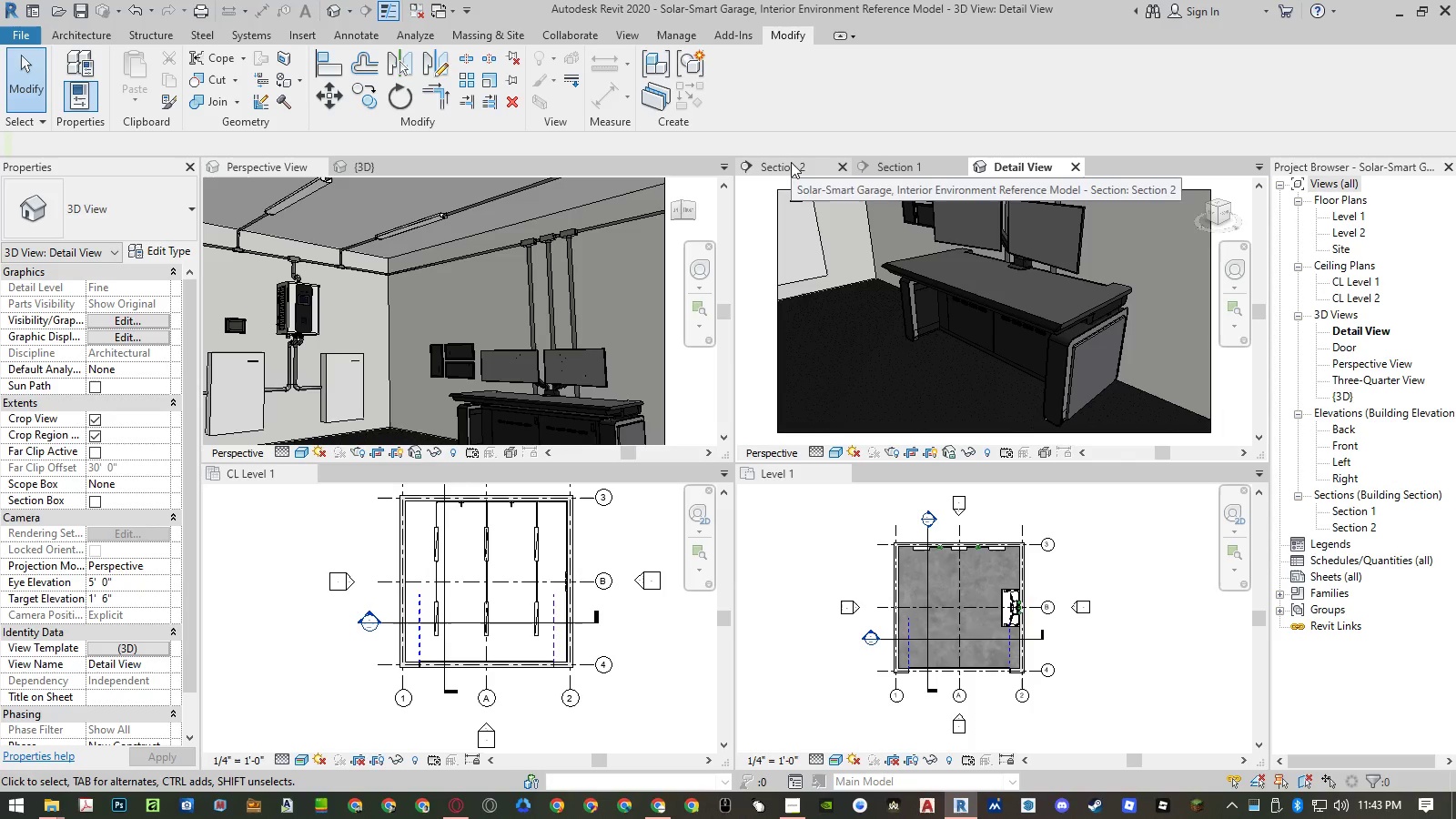 
scroll: coordinate [1046, 309], scroll_direction: up, amount: 10.0
 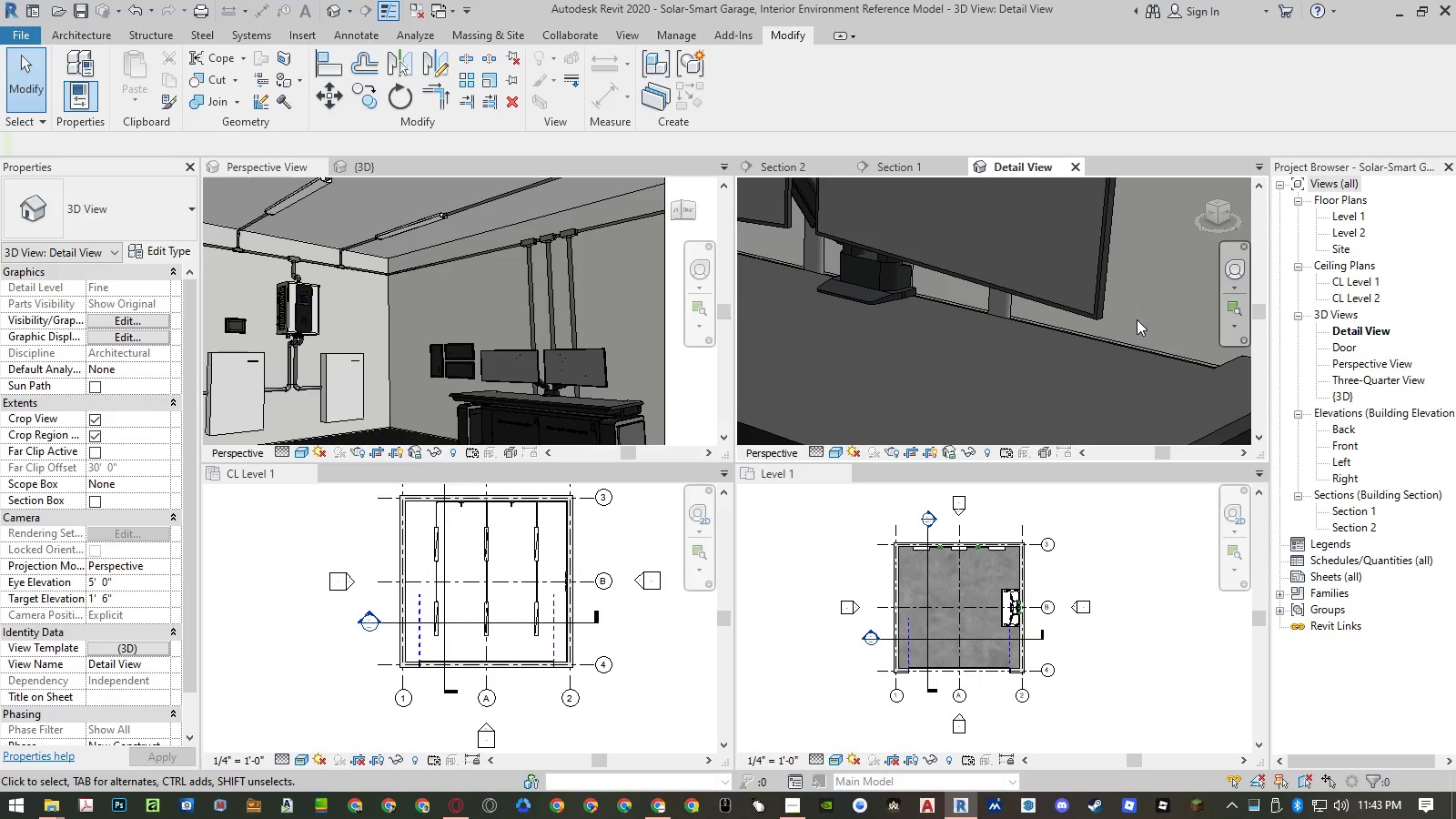 
scroll: coordinate [1138, 318], scroll_direction: down, amount: 5.0
 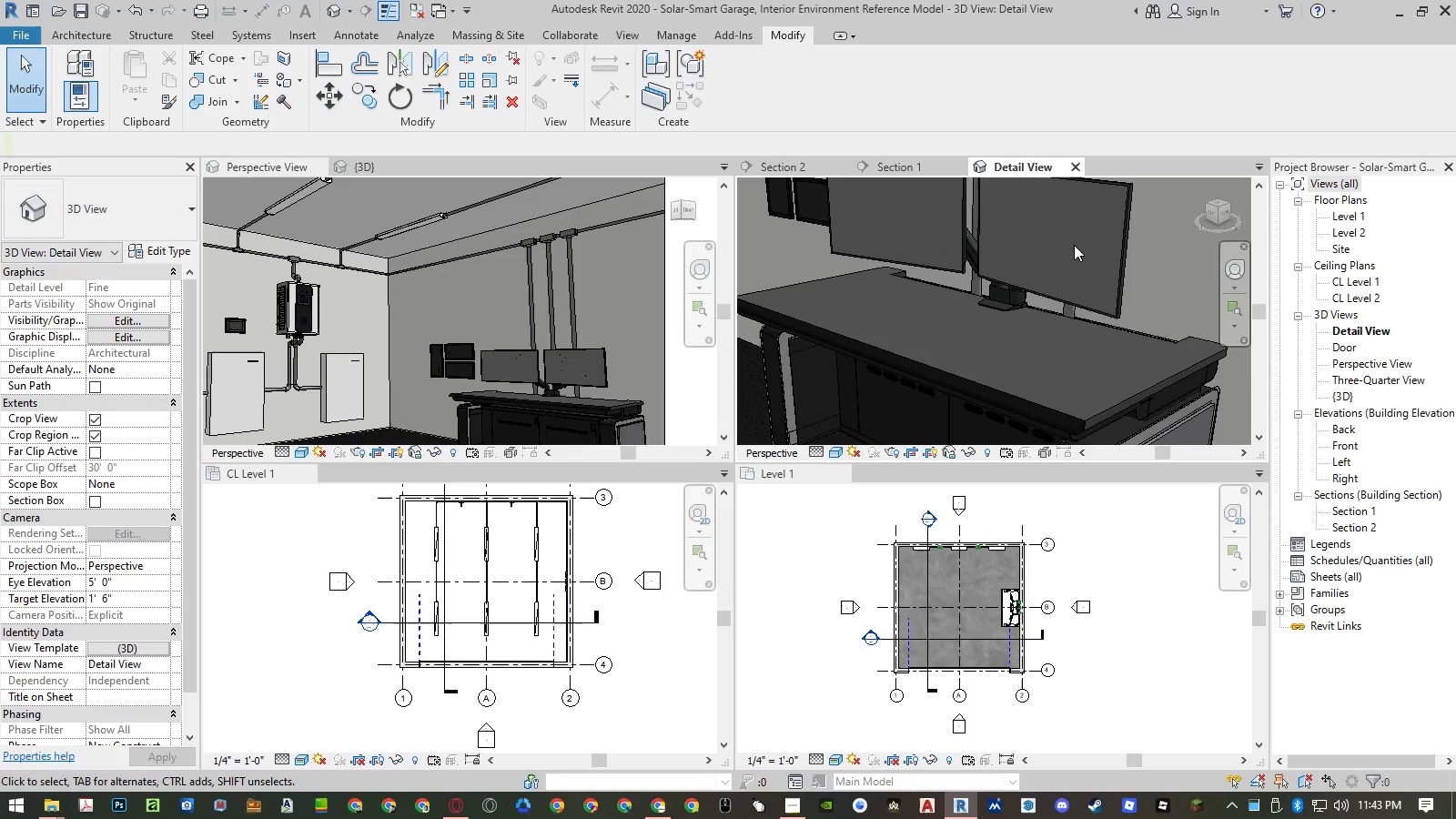 
mouse_move([794, 168])
 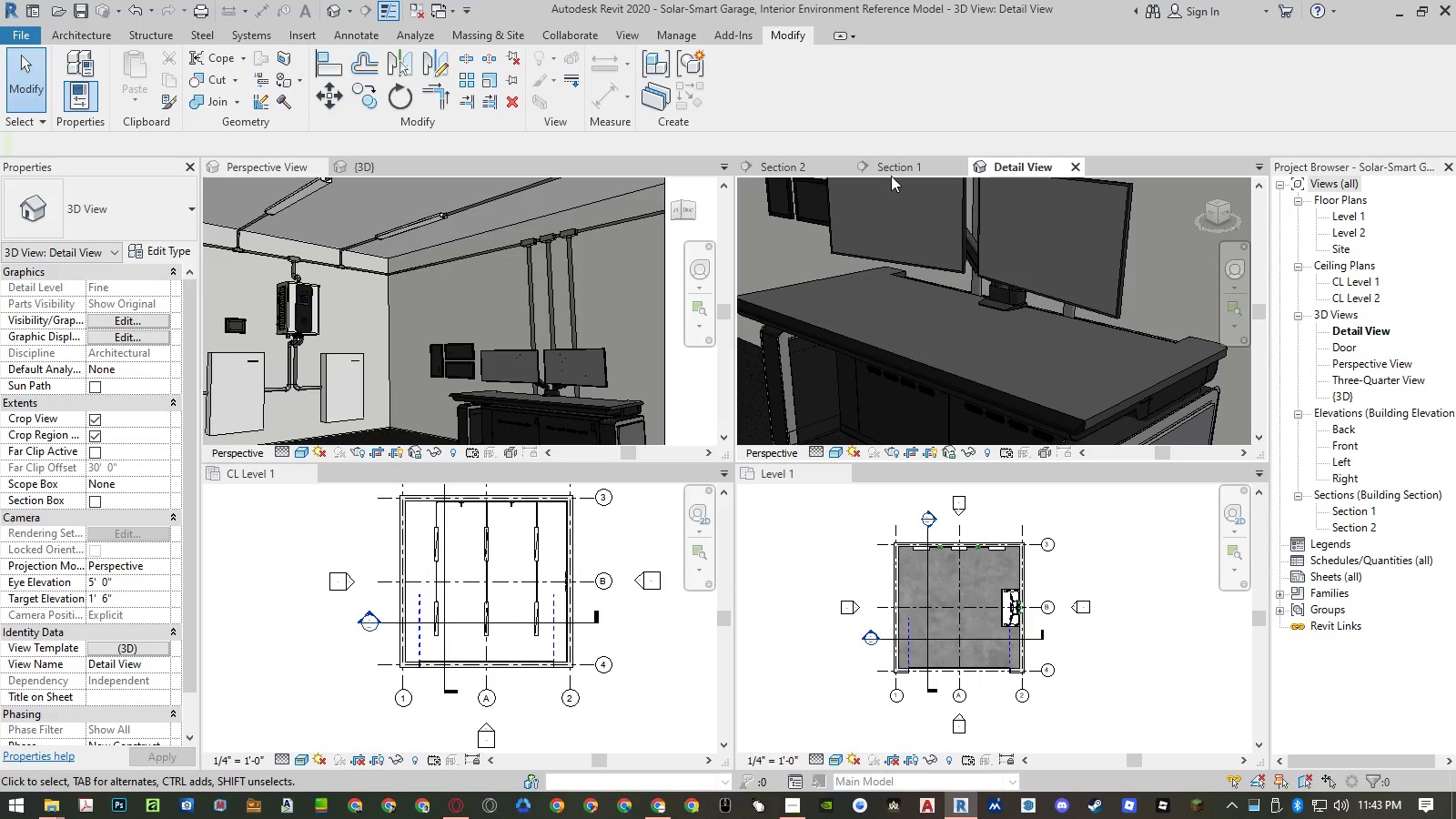 
left_click([804, 165])
 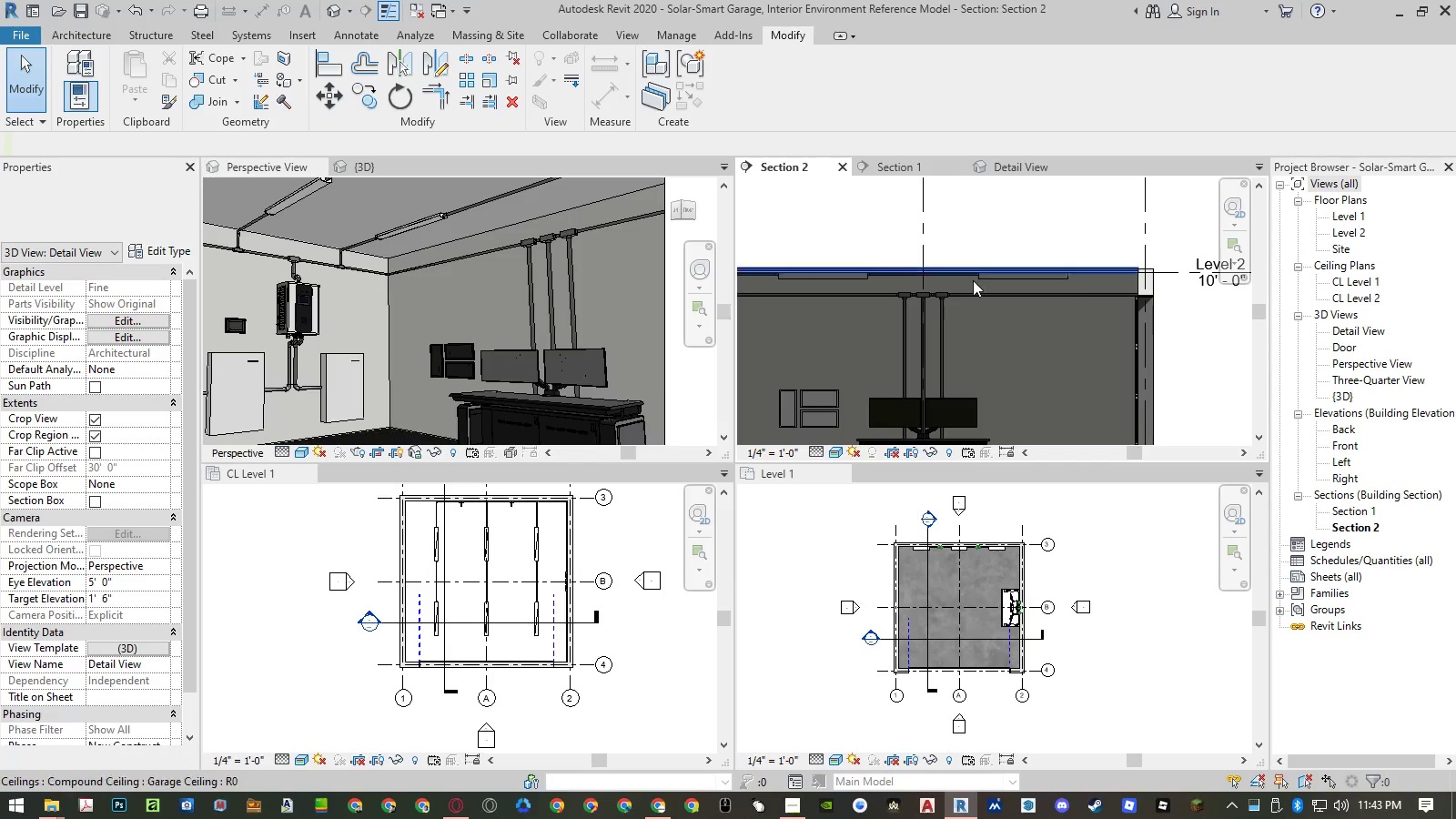 
scroll: coordinate [976, 285], scroll_direction: down, amount: 2.0
 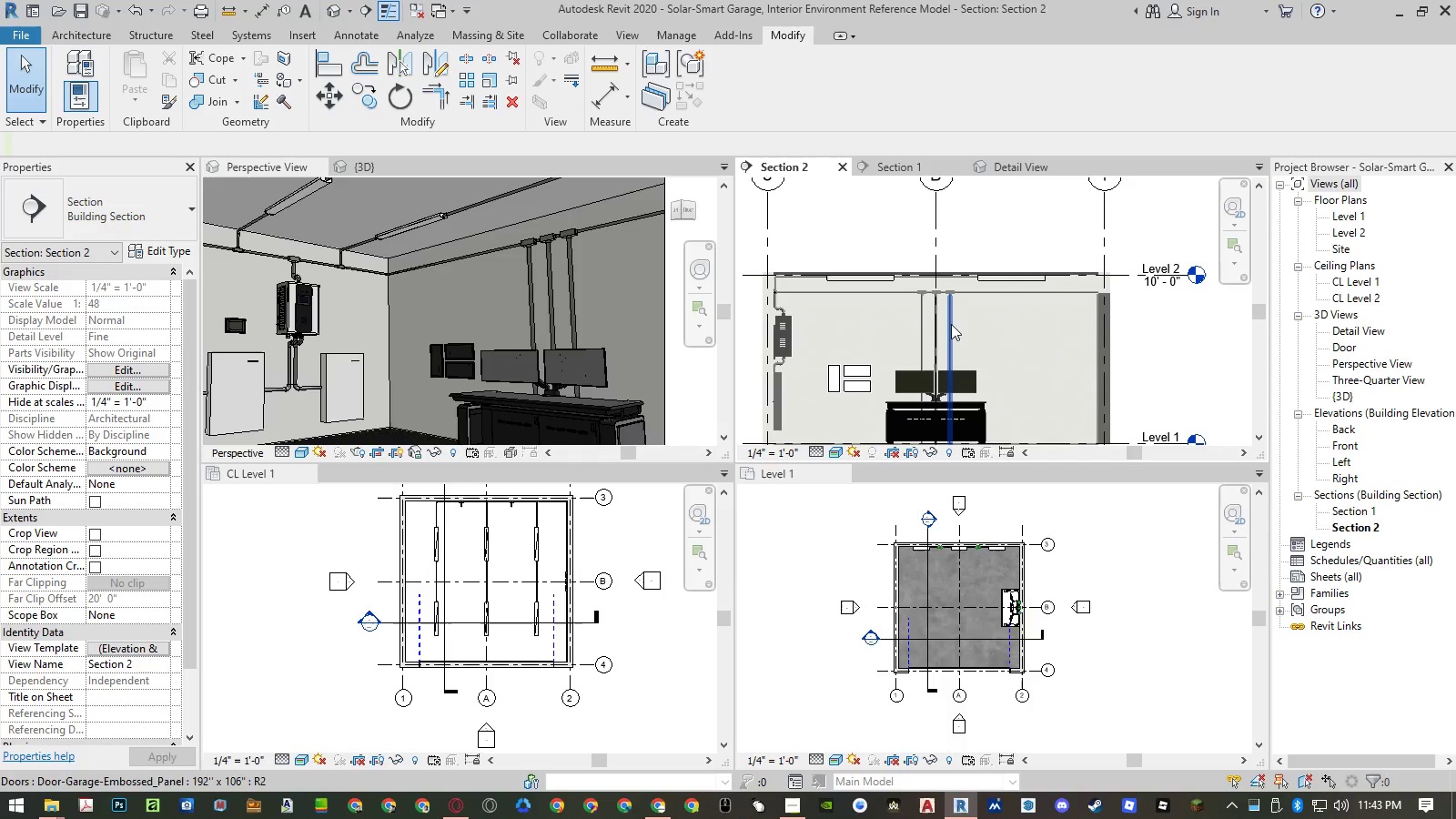 
scroll: coordinate [938, 318], scroll_direction: up, amount: 6.0
 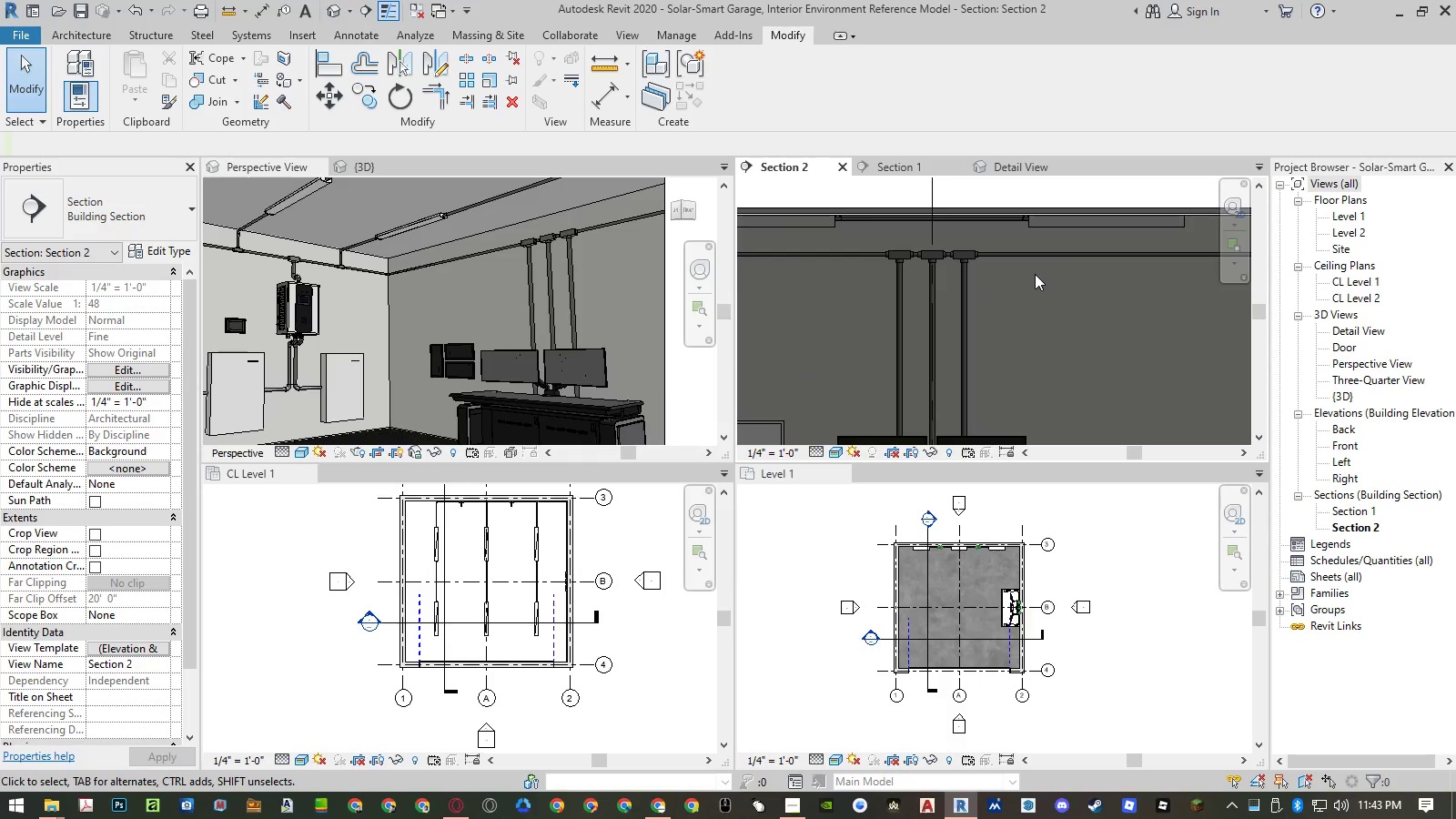 
key(Control+Z)
 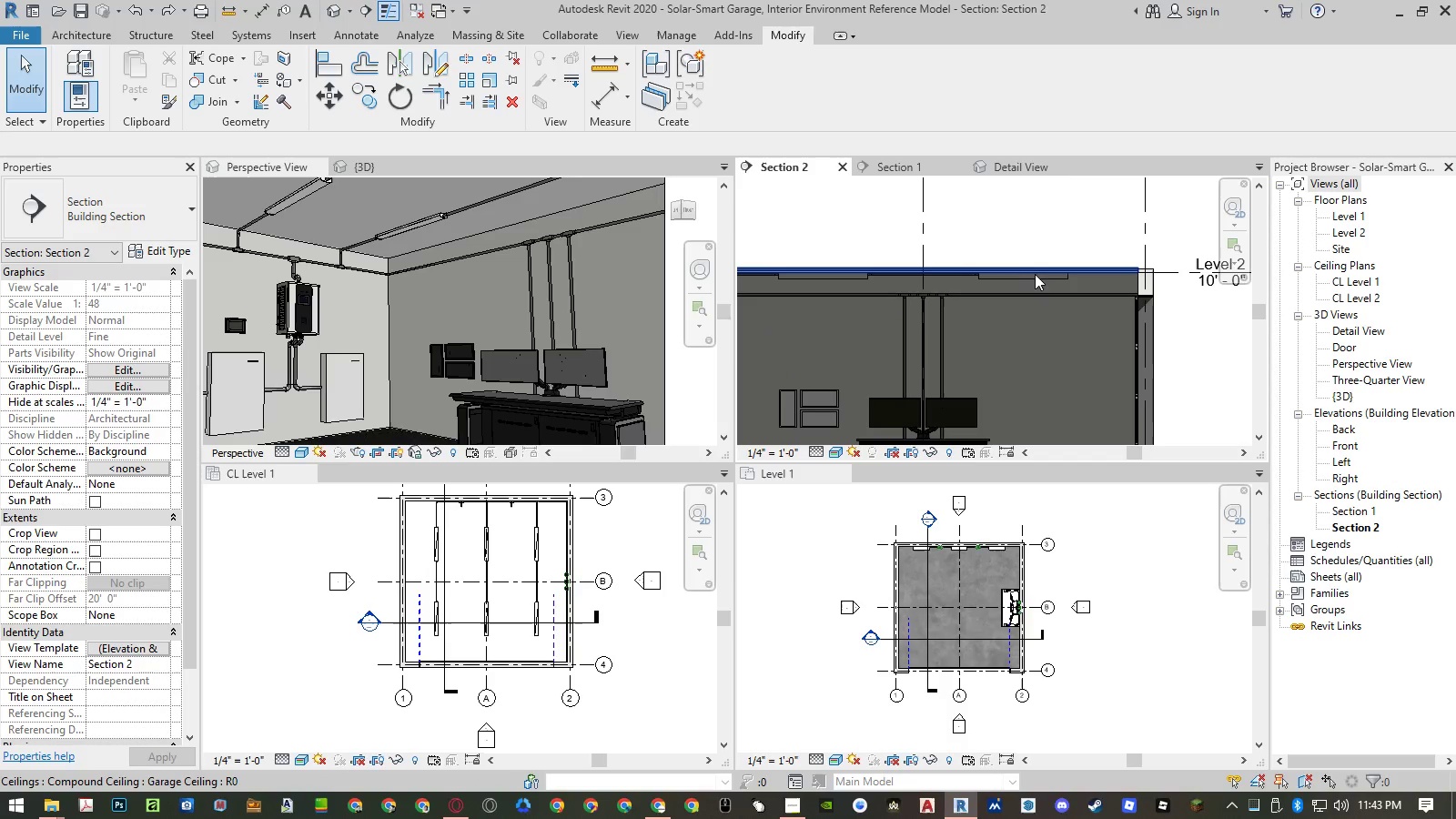 
key(Control+Z)
 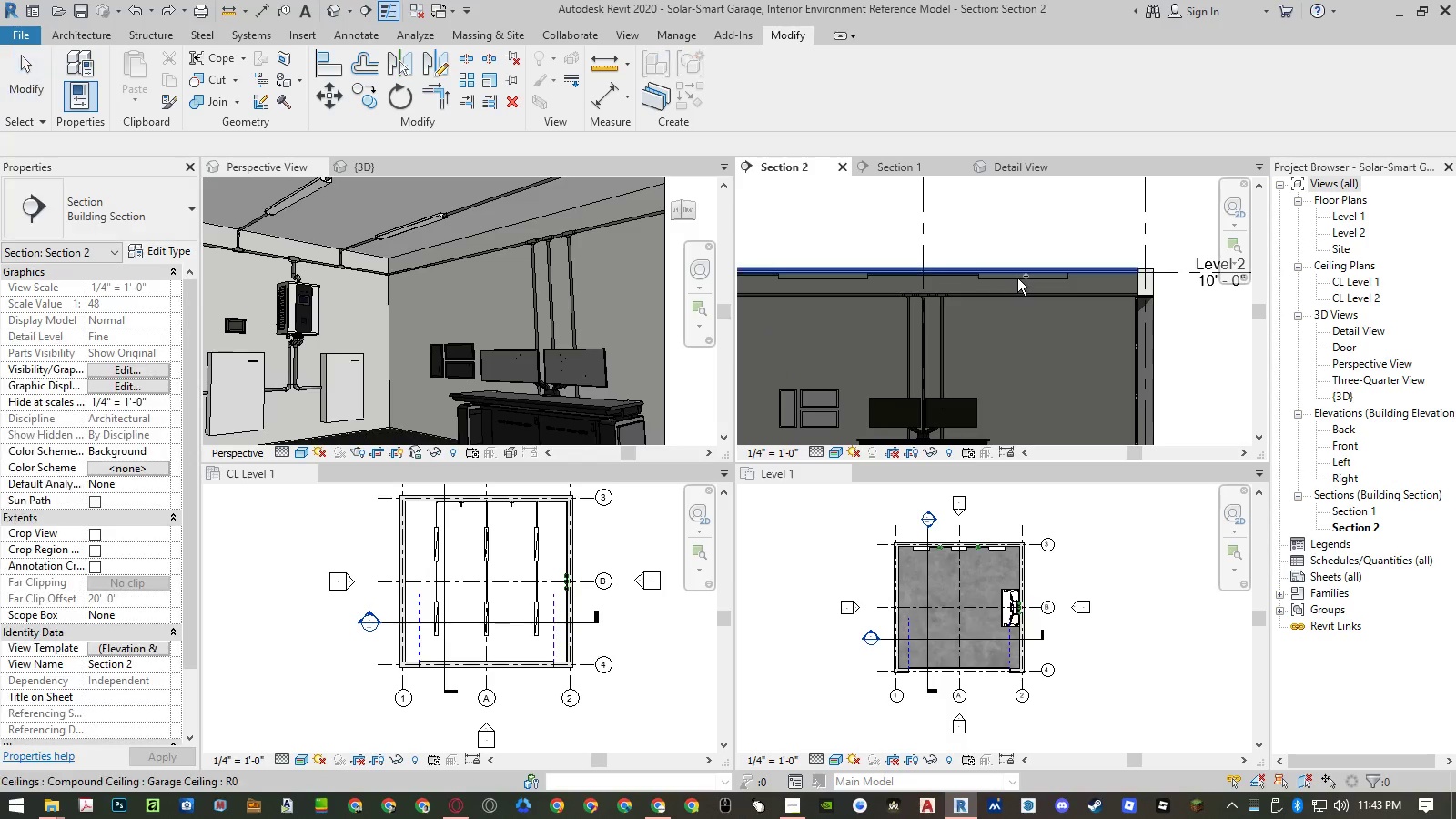 
key(Control+Z)
 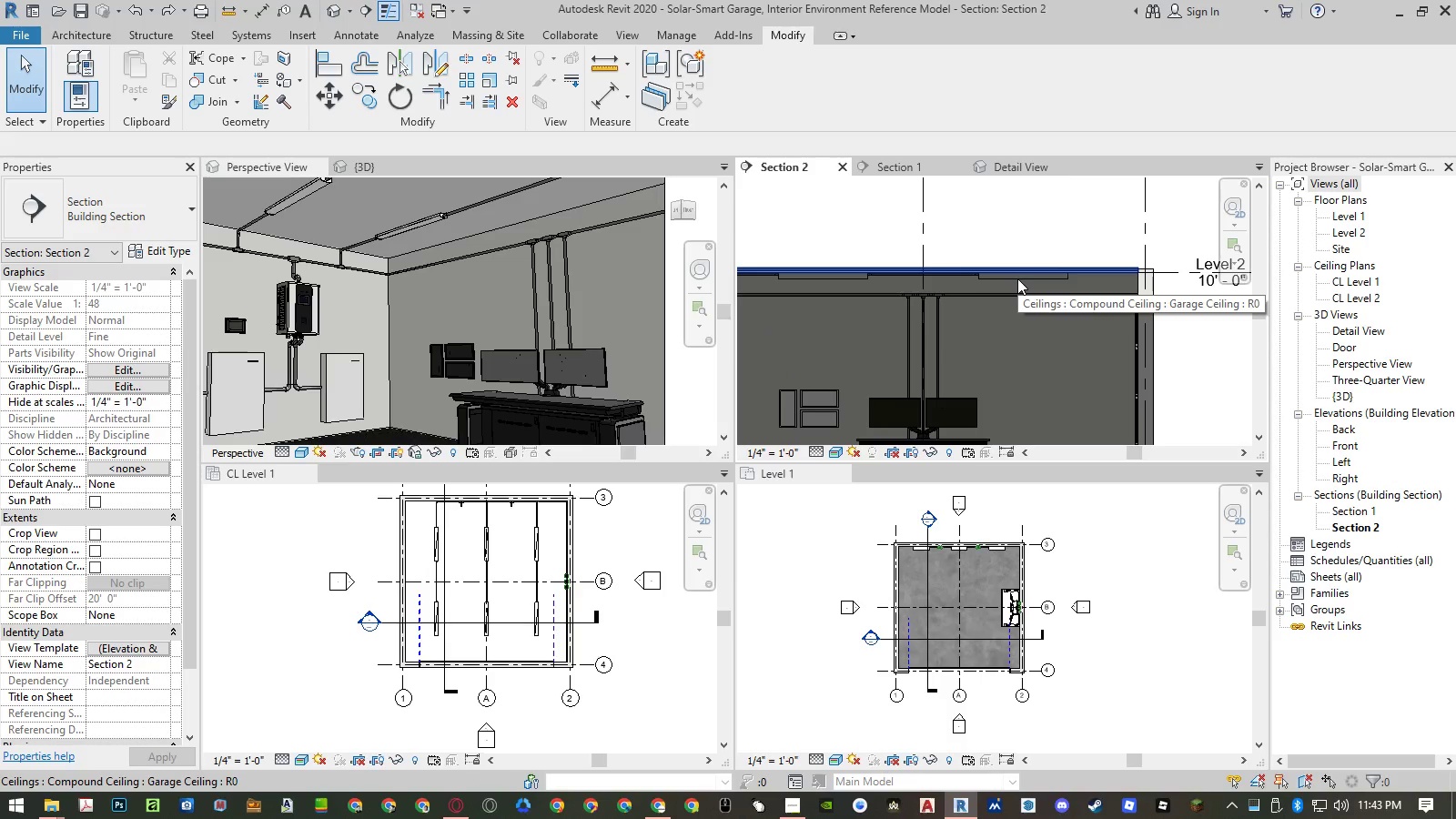 
key(Escape)
 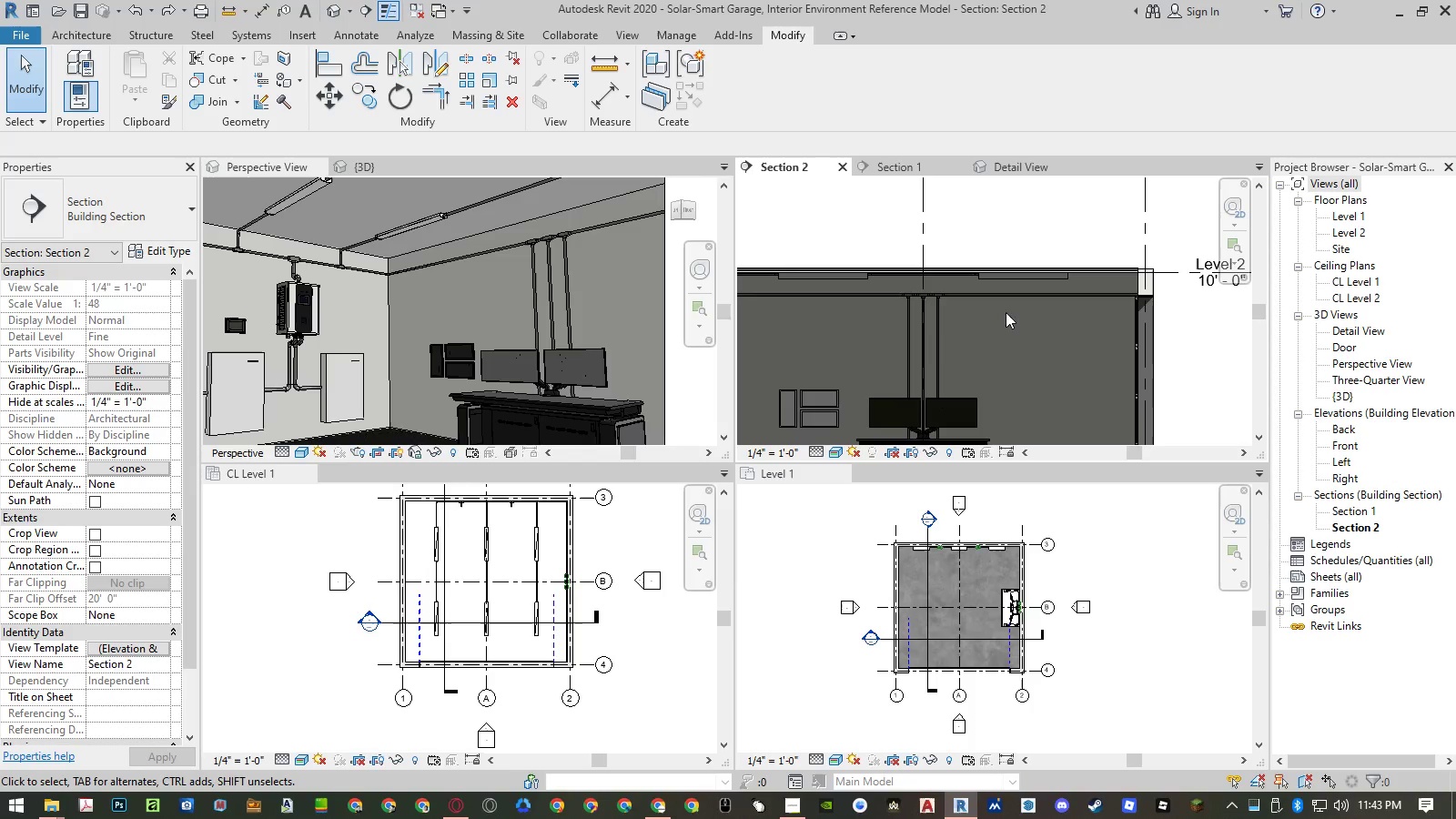 
scroll: coordinate [1004, 321], scroll_direction: down, amount: 3.0
 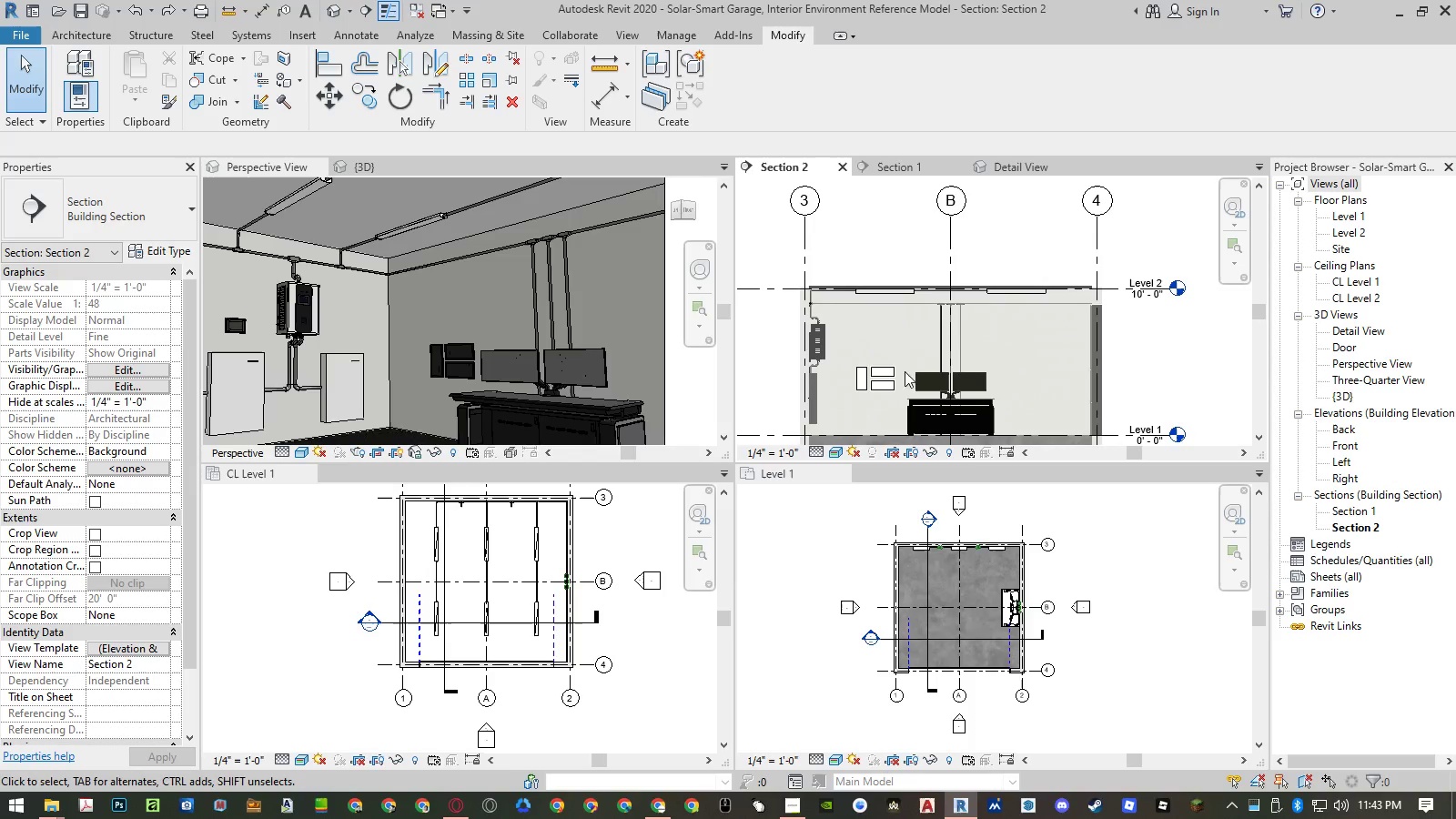 
scroll: coordinate [886, 383], scroll_direction: up, amount: 5.0
 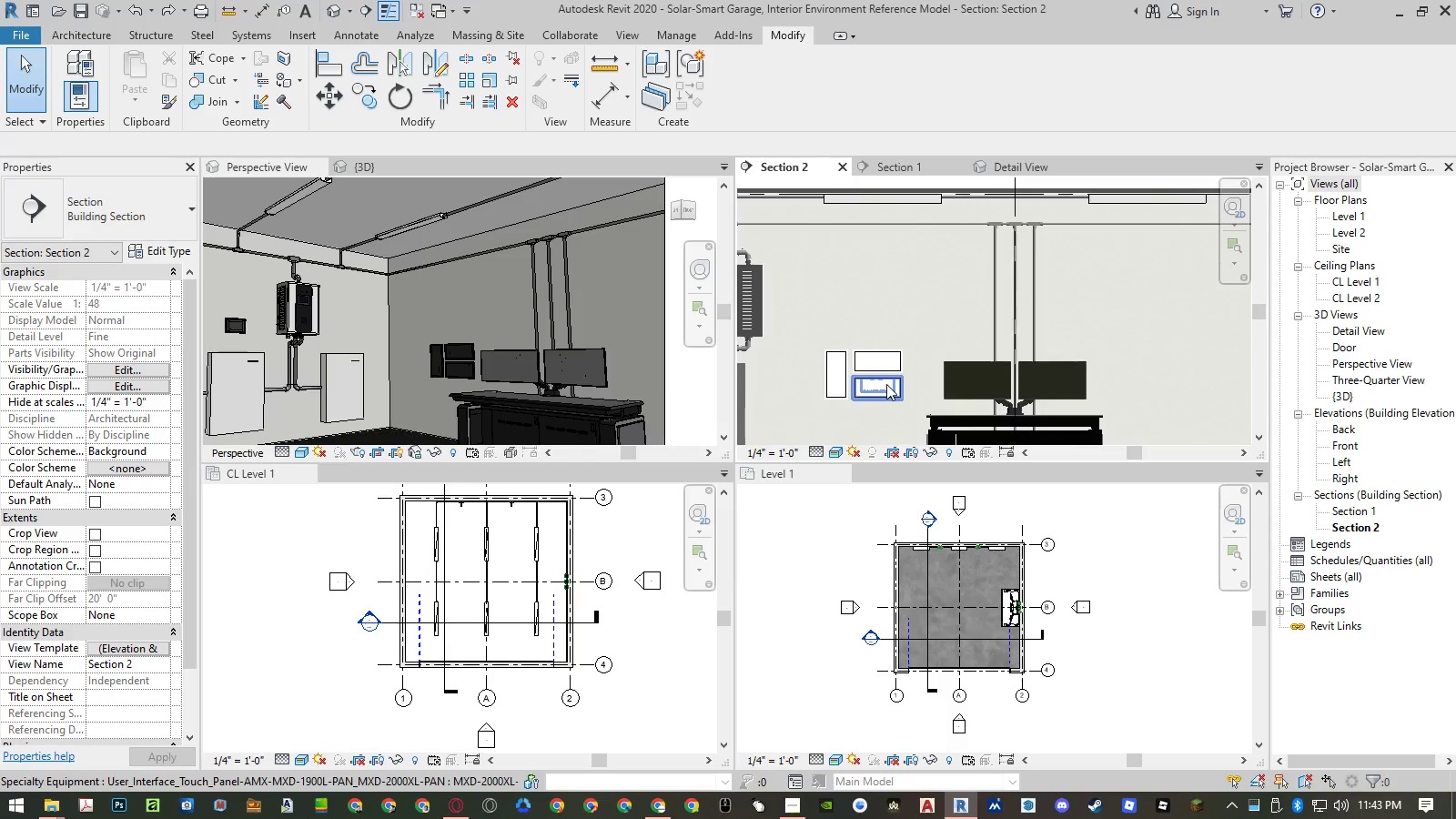 
left_click([886, 384])
 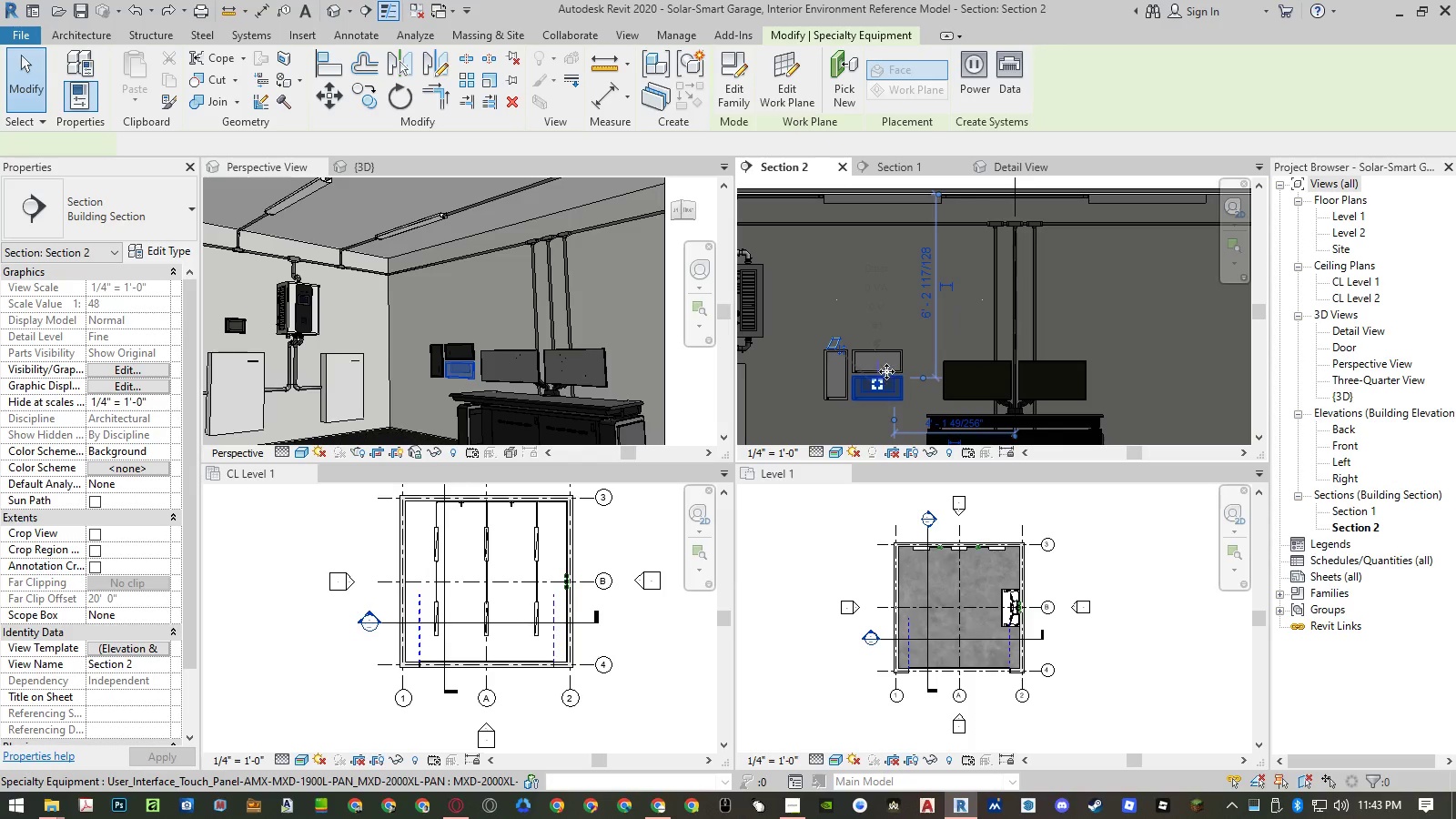 
hold_key(key=ControlLeft, duration=1.5)
left_click([888, 358])
 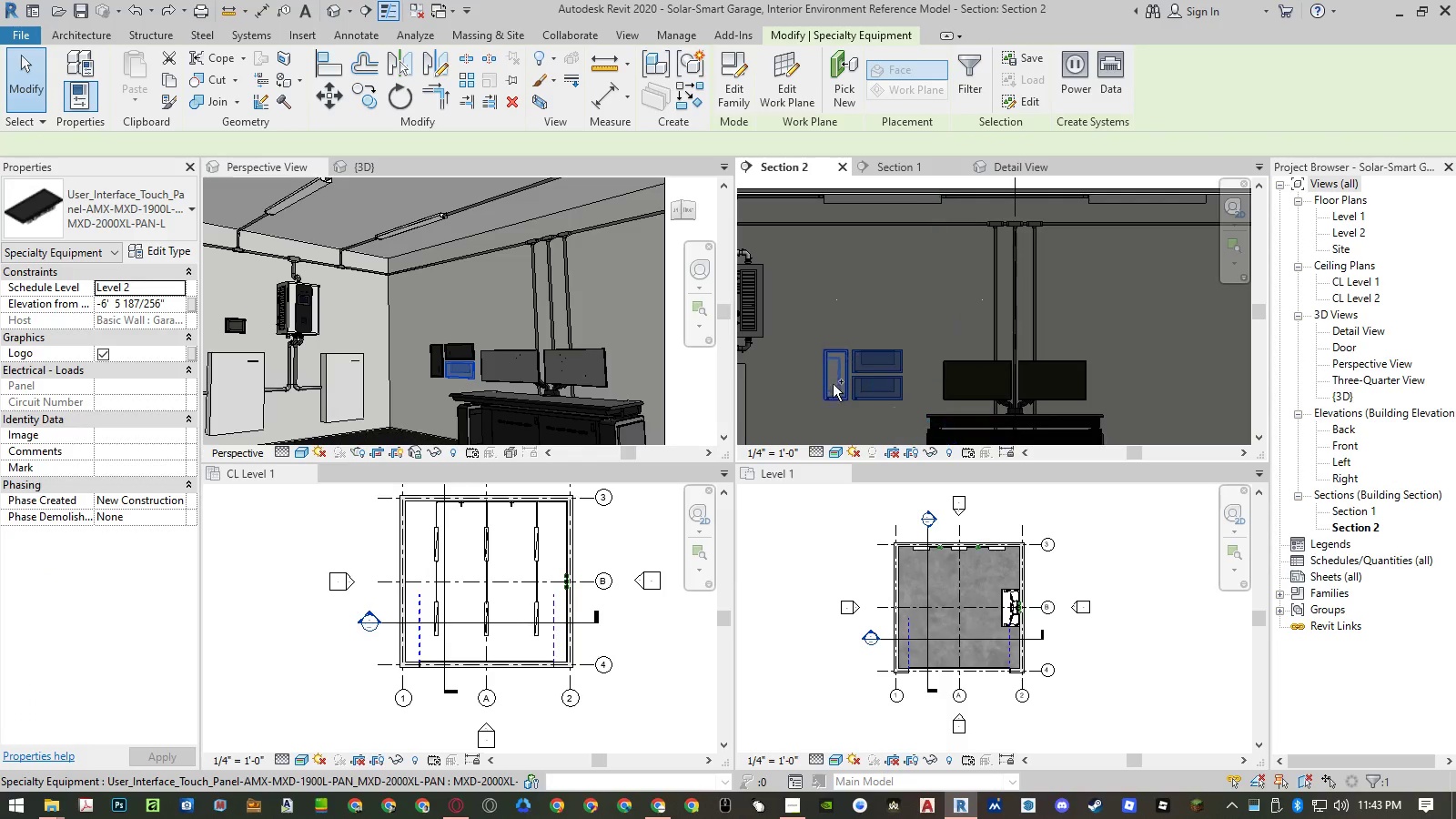 
hold_key(key=ControlLeft, duration=0.38)
left_click([831, 398])
 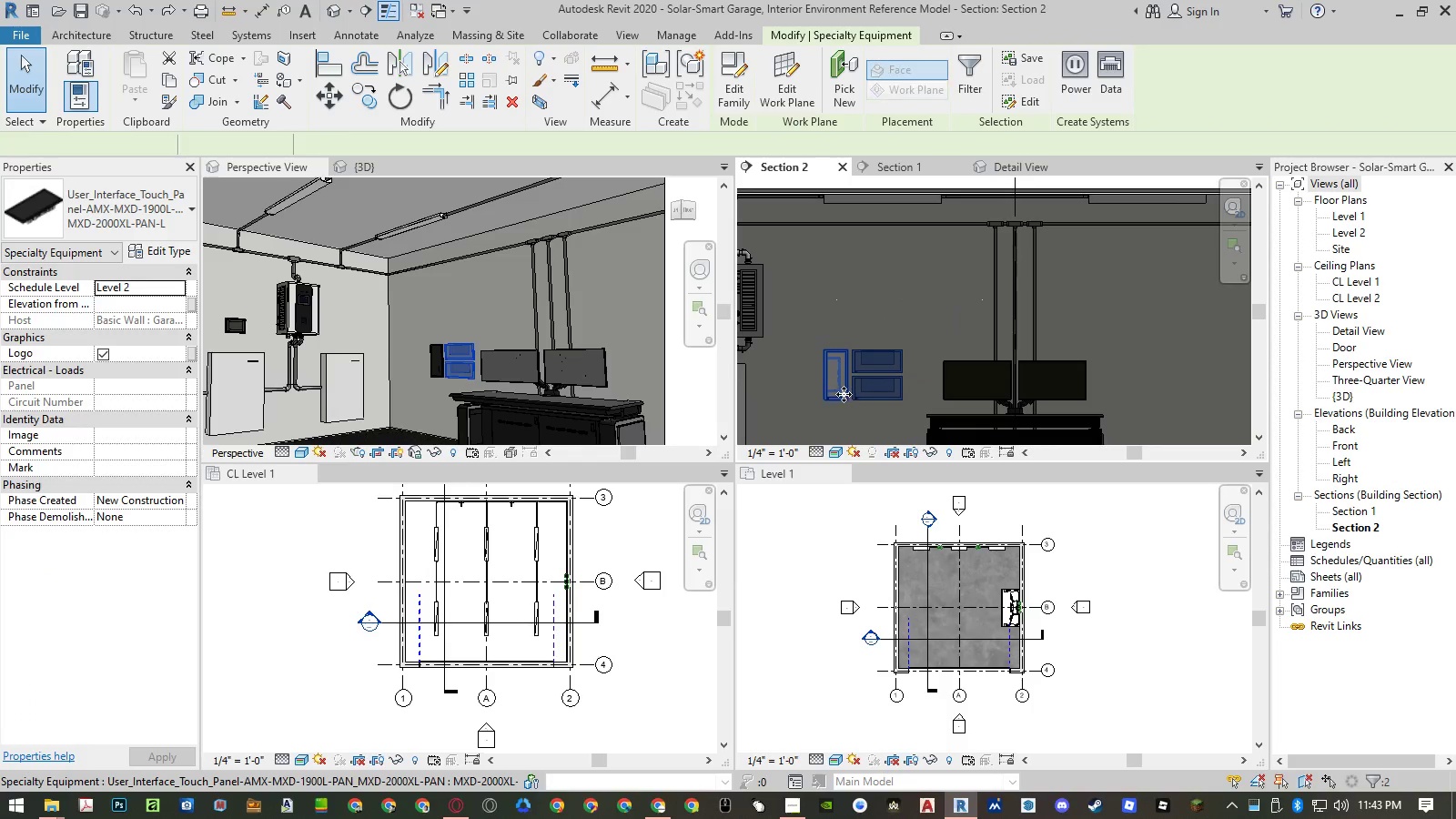 
type(mv)
 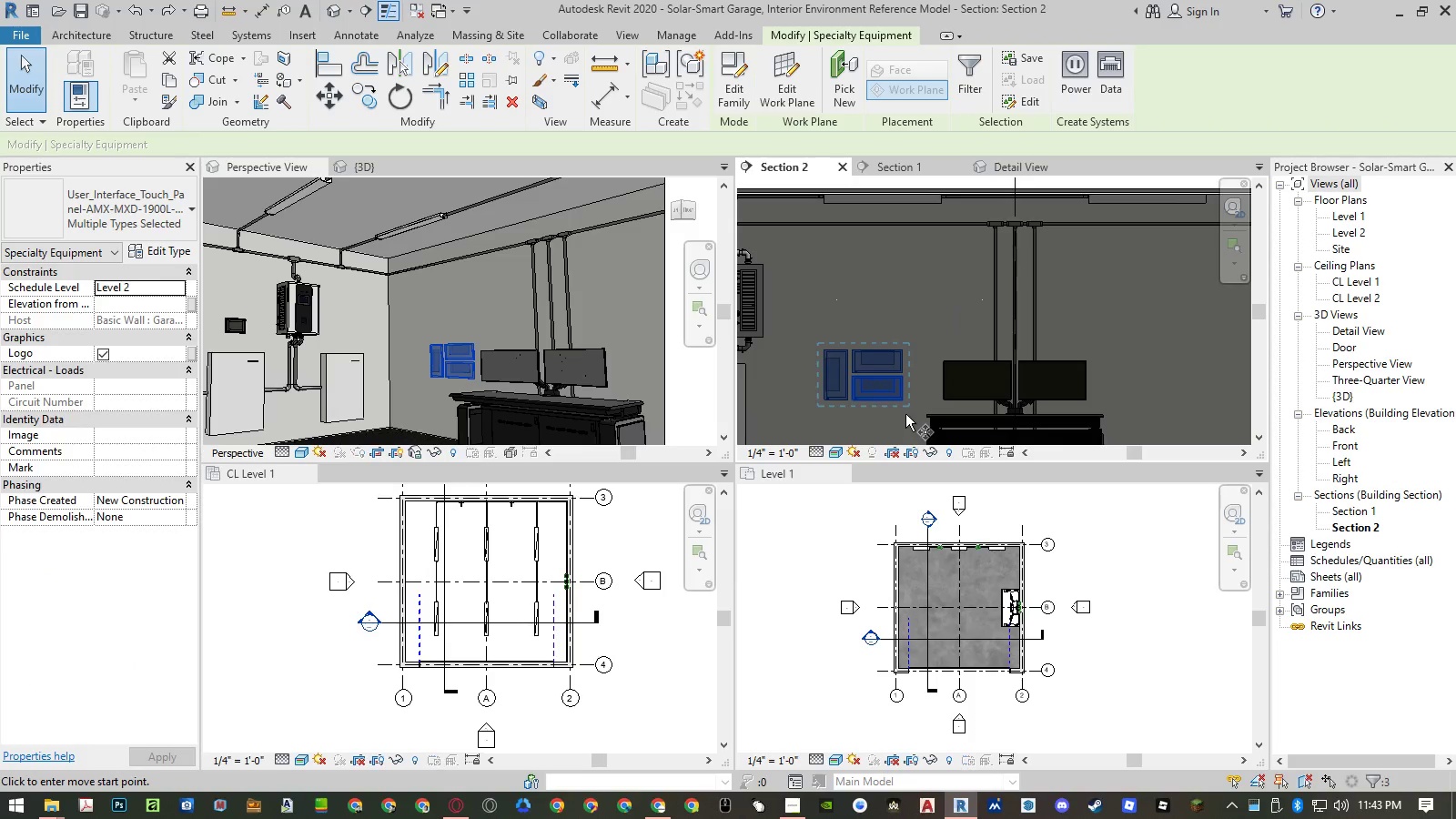 
scroll: coordinate [905, 413], scroll_direction: up, amount: 5.0
 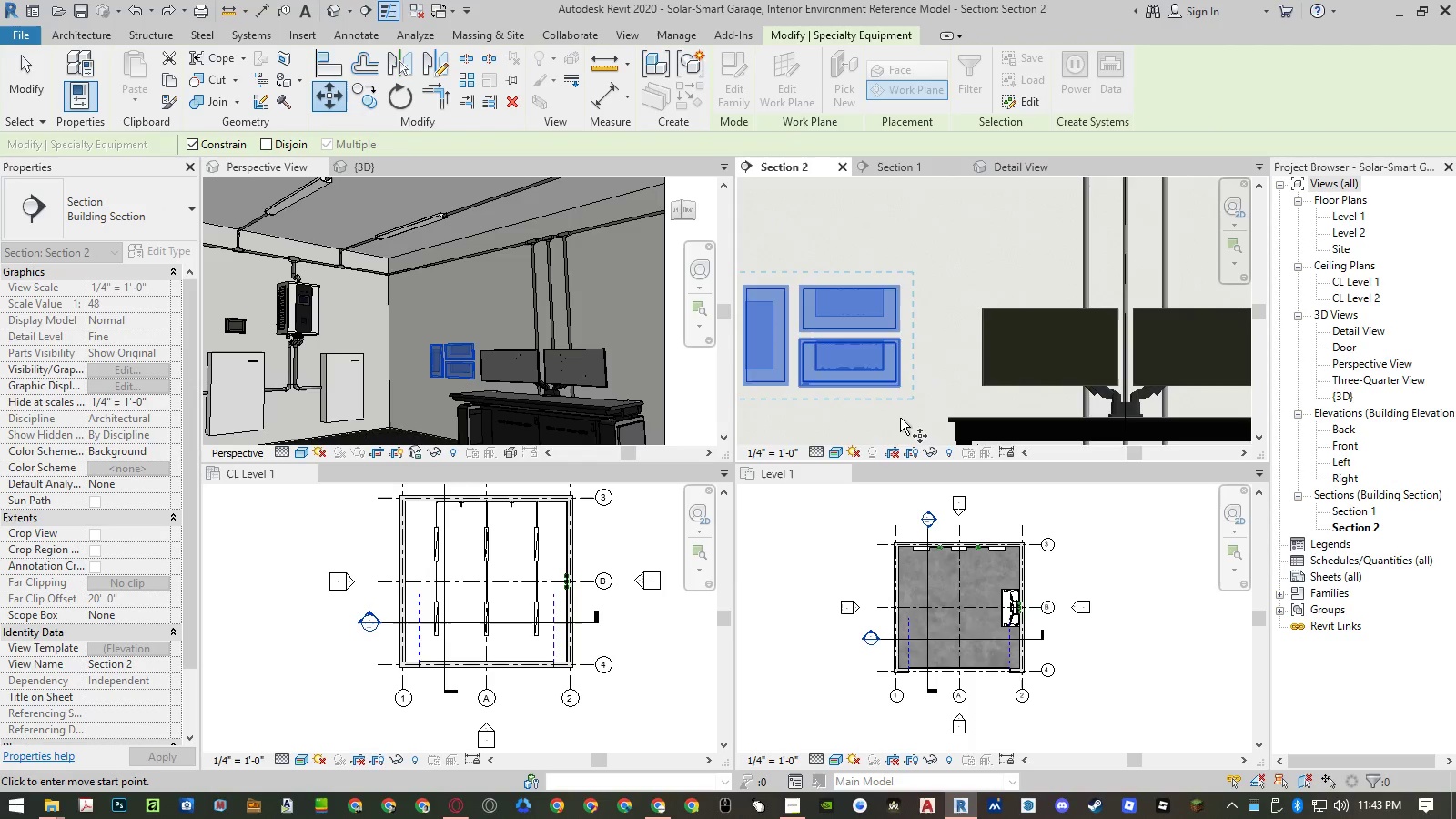 
left_click([900, 418])
 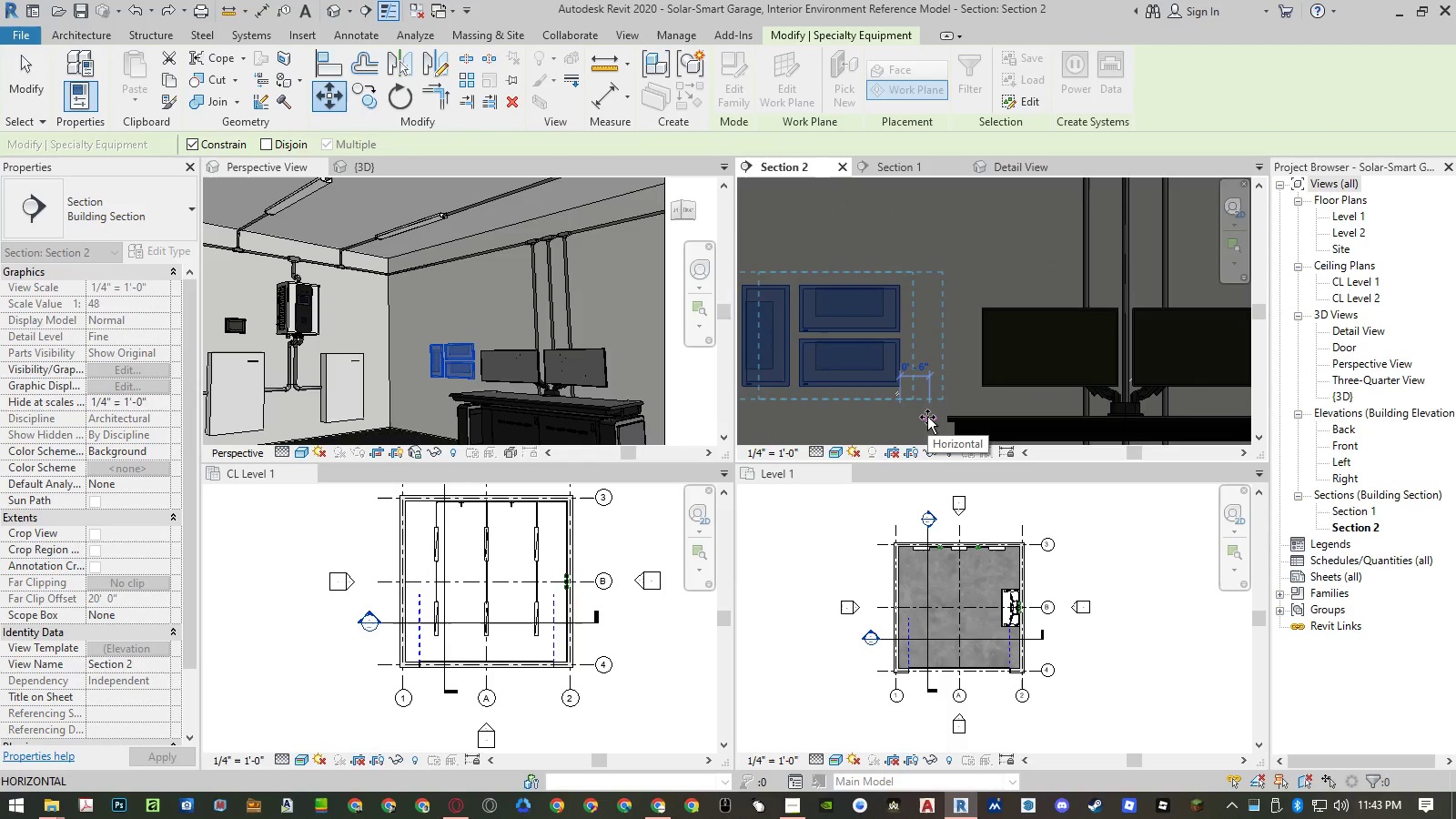 
key(NumpadDecimal)
 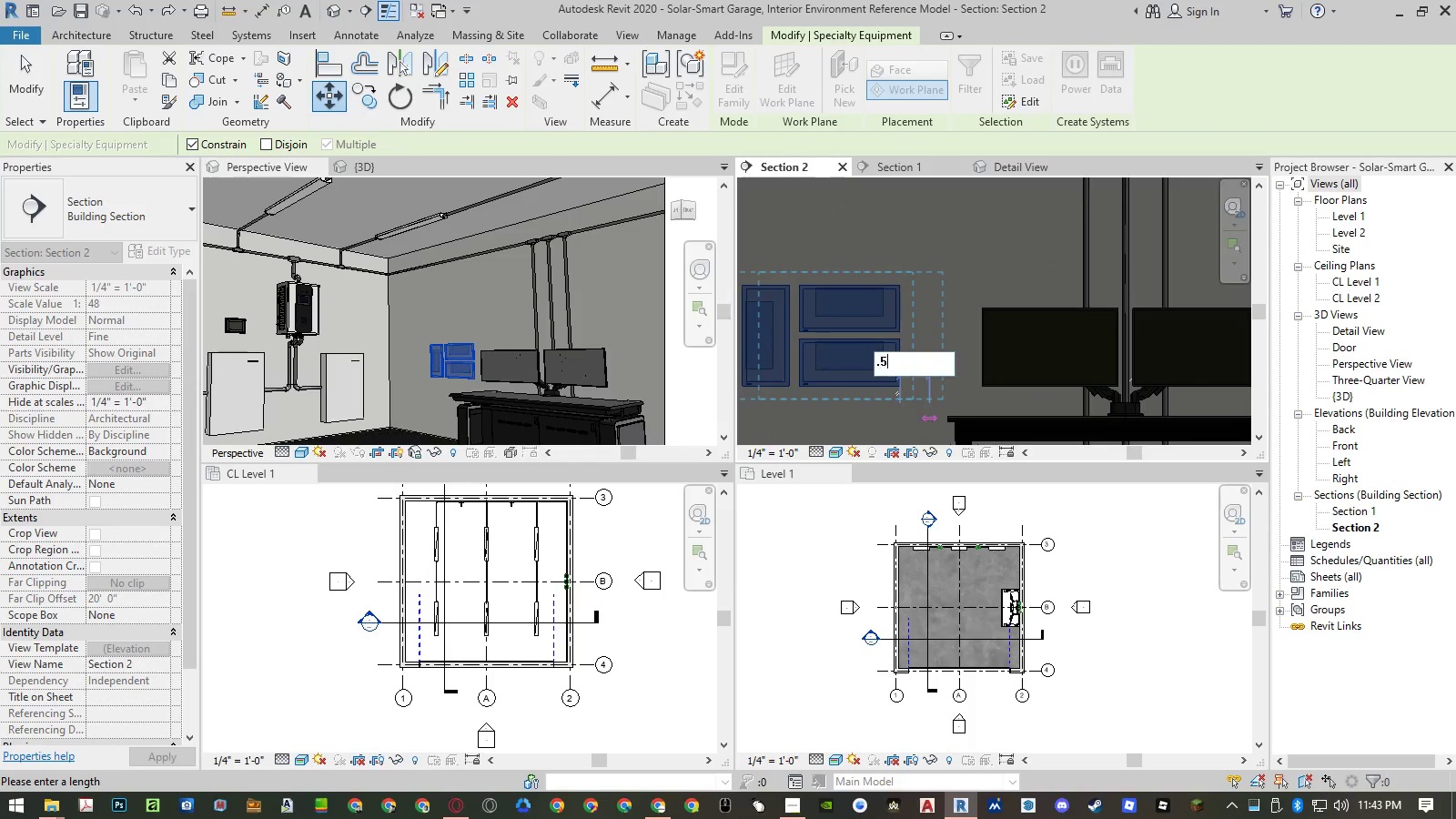 
key(Numpad5)
 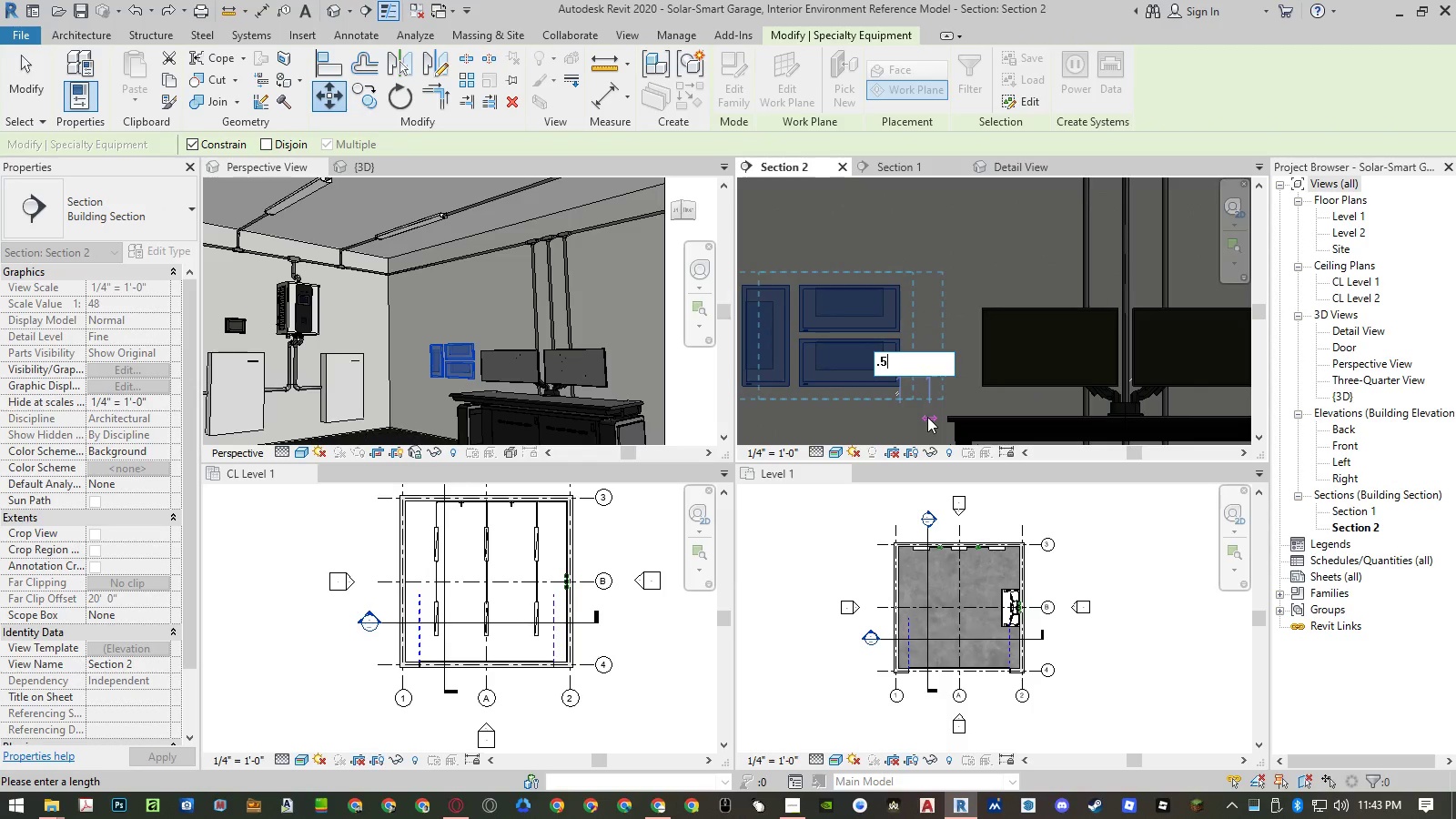 
key(NumpadEnter)
 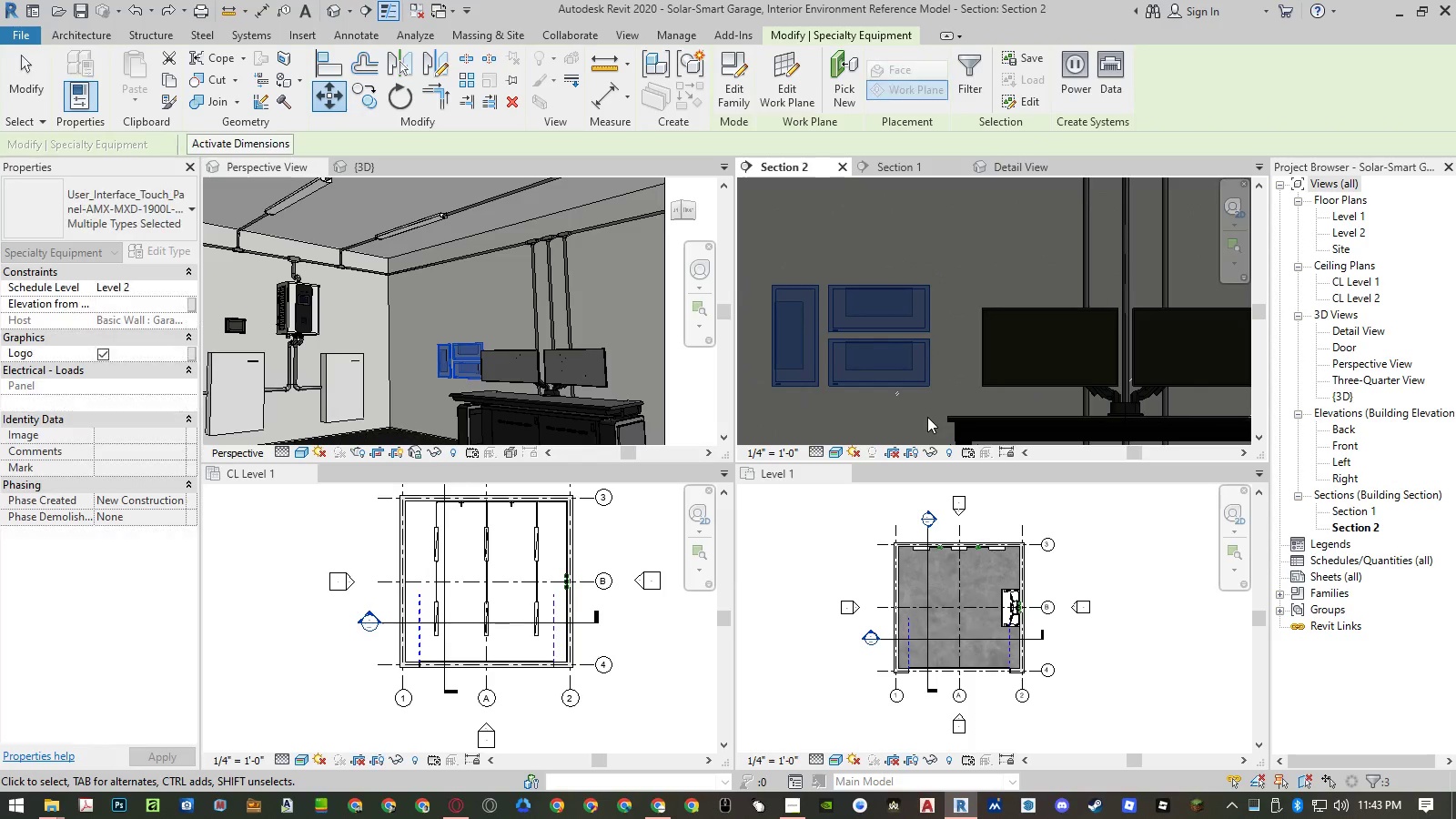 
scroll: coordinate [915, 313], scroll_direction: down, amount: 8.0
 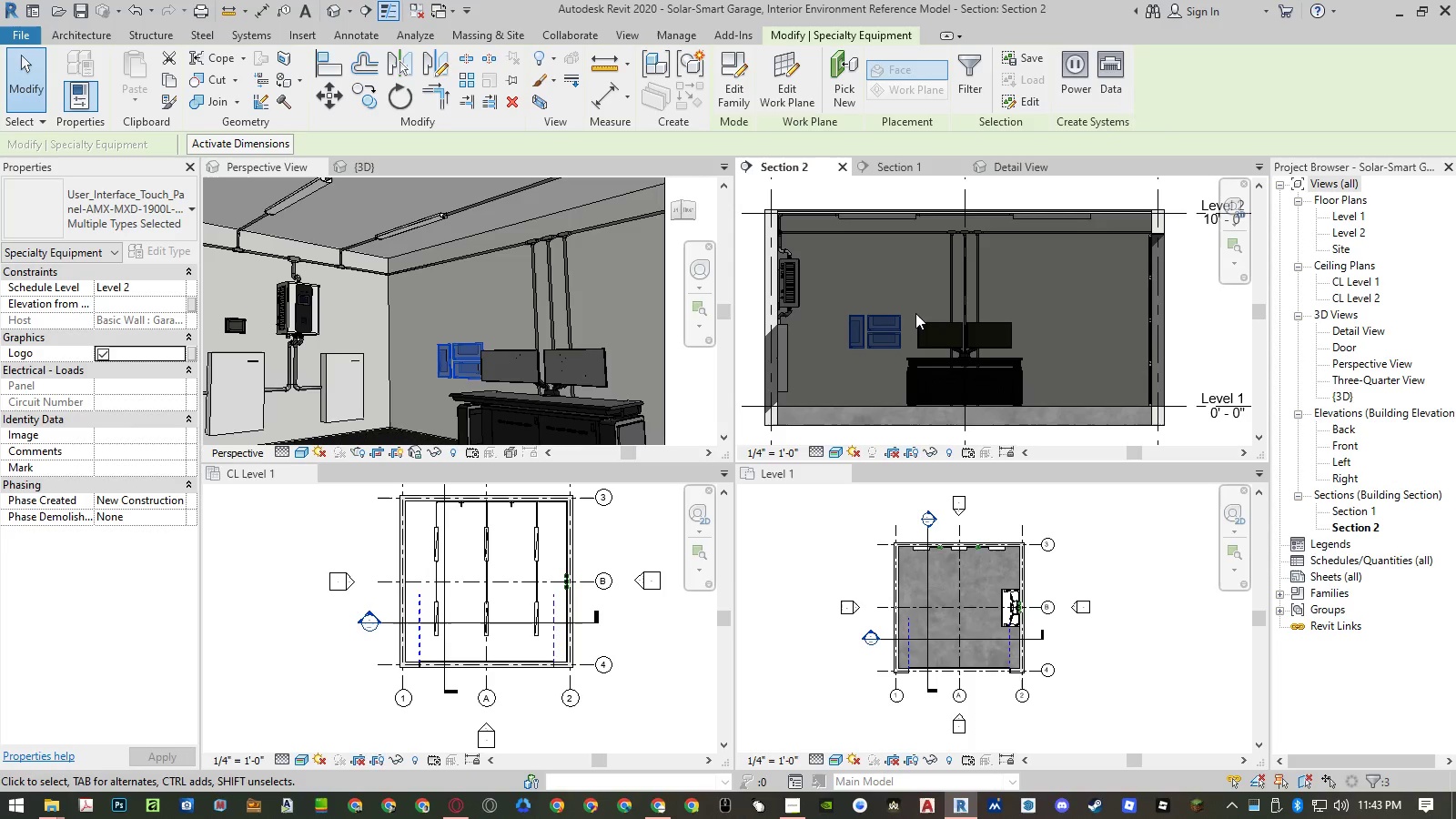 
type(mm)
 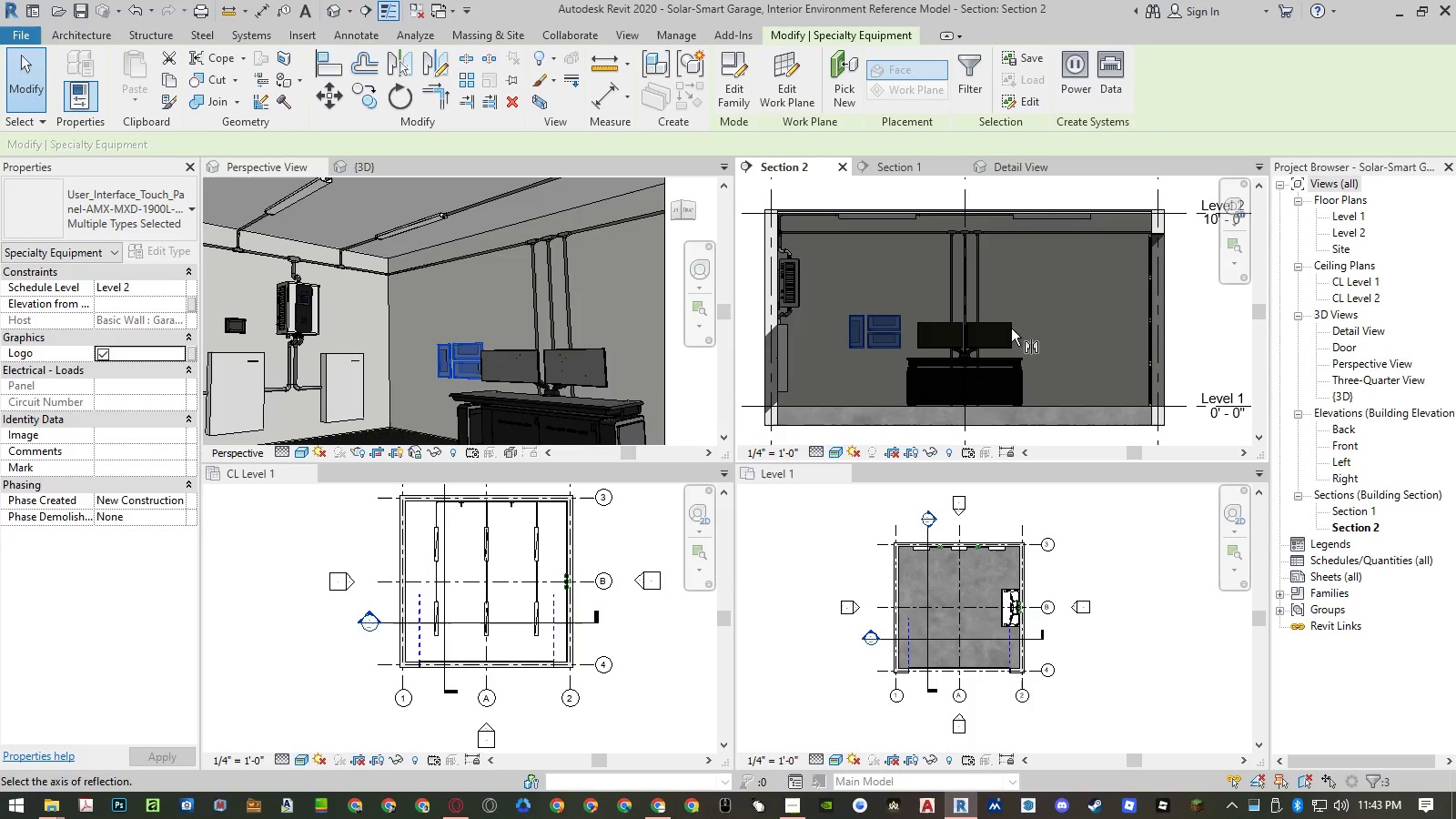 
scroll: coordinate [976, 339], scroll_direction: down, amount: 2.0
 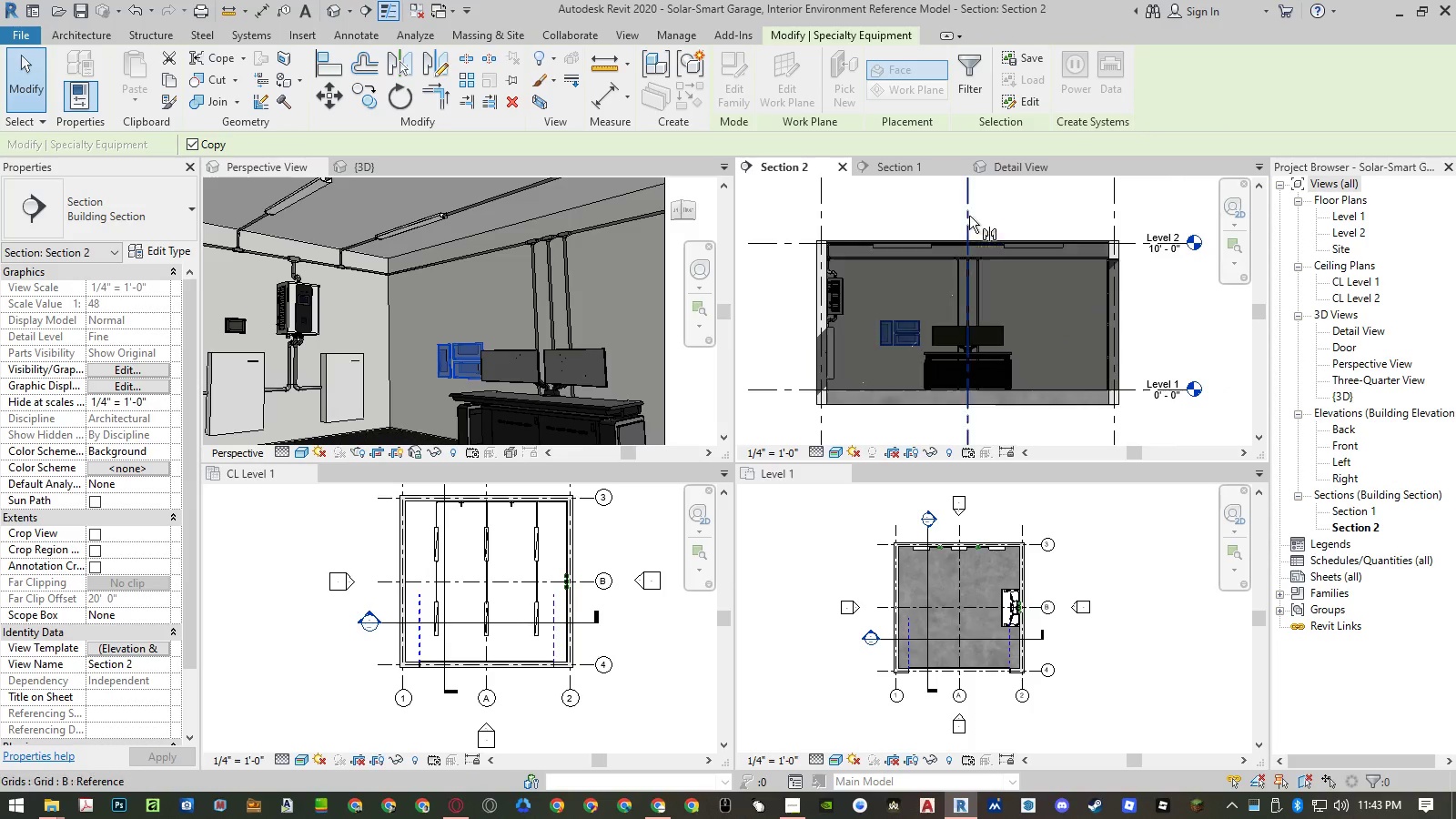 
left_click([969, 214])
 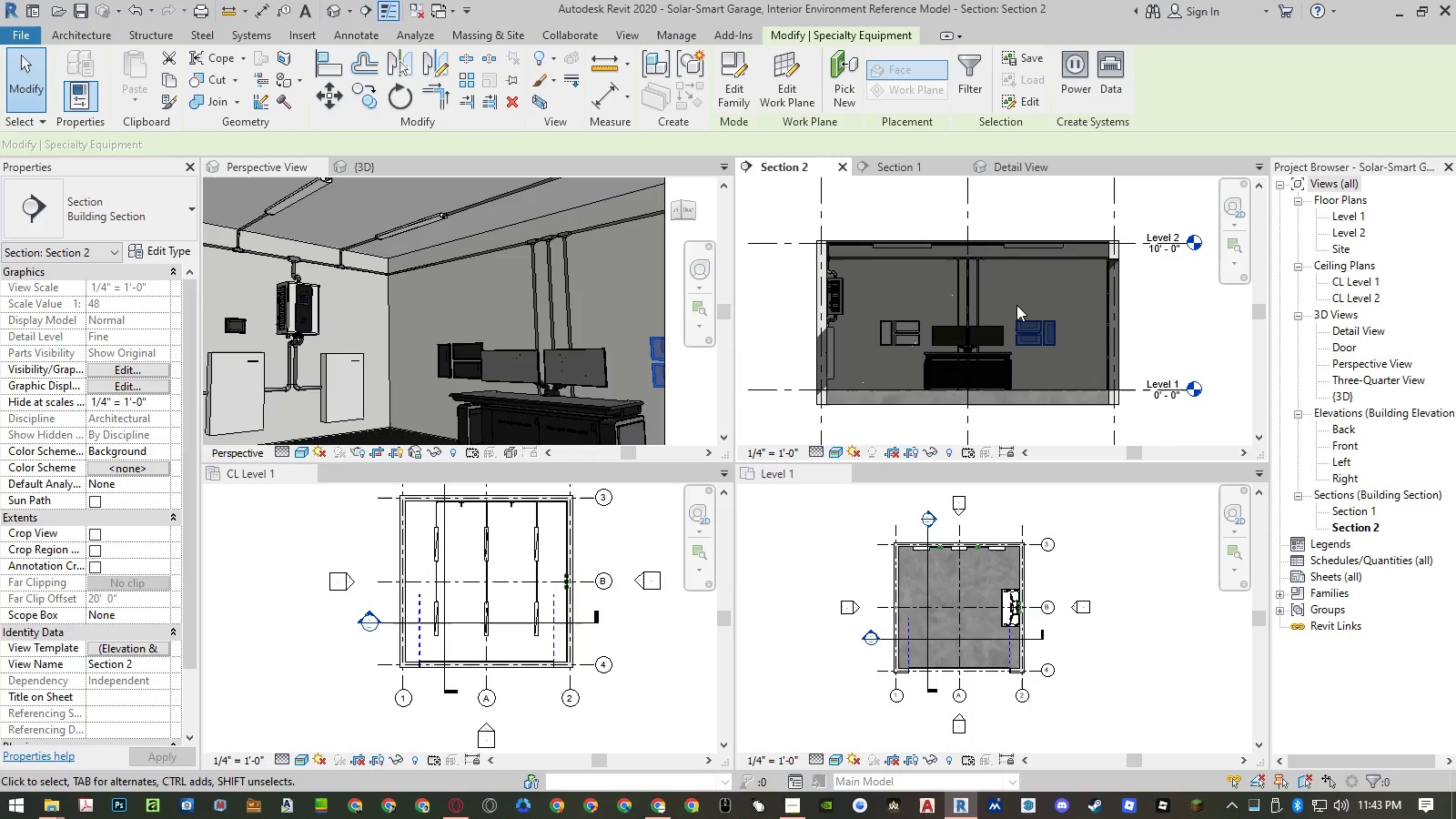 
key(Escape)
 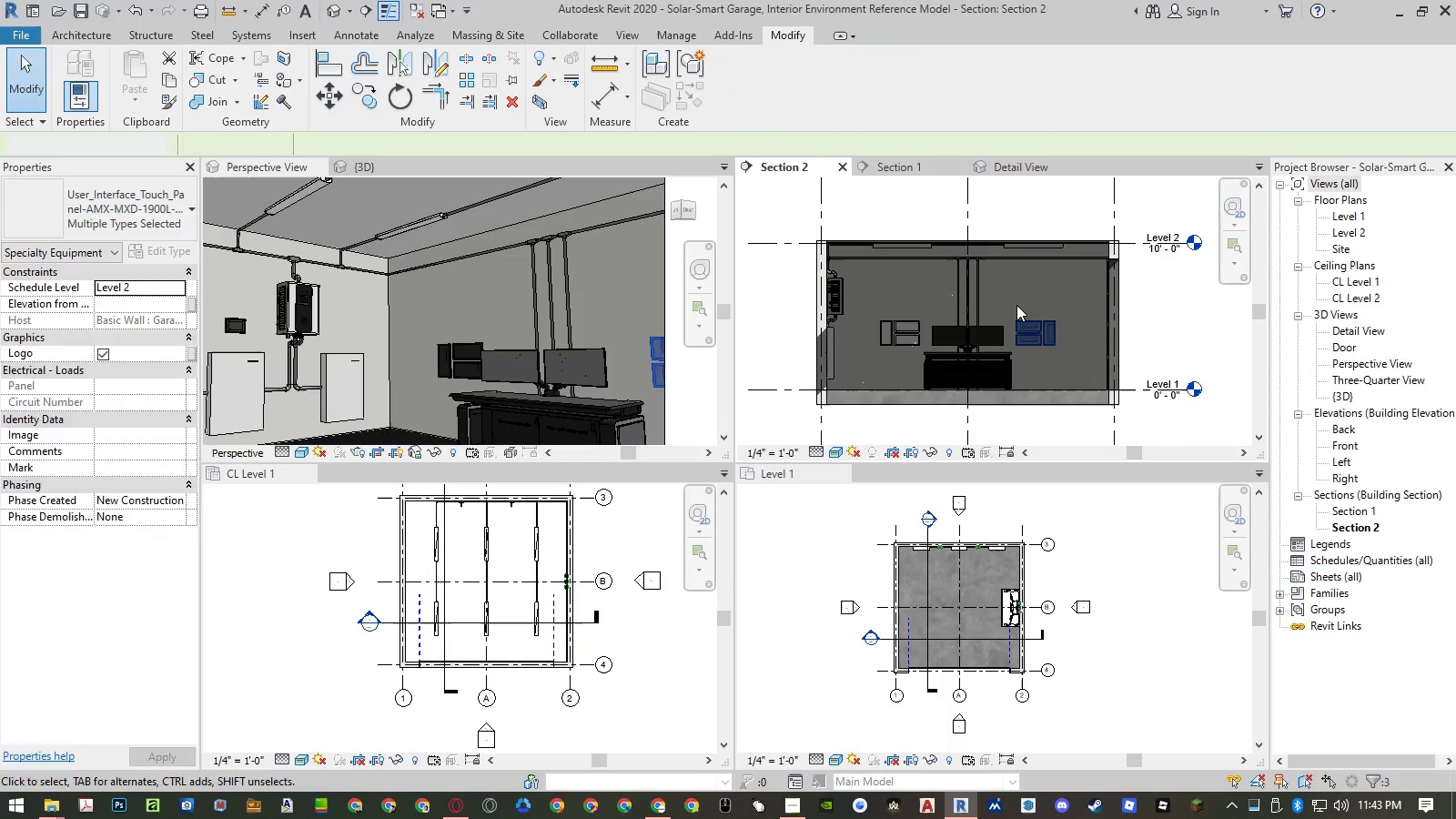 
key(Escape)
 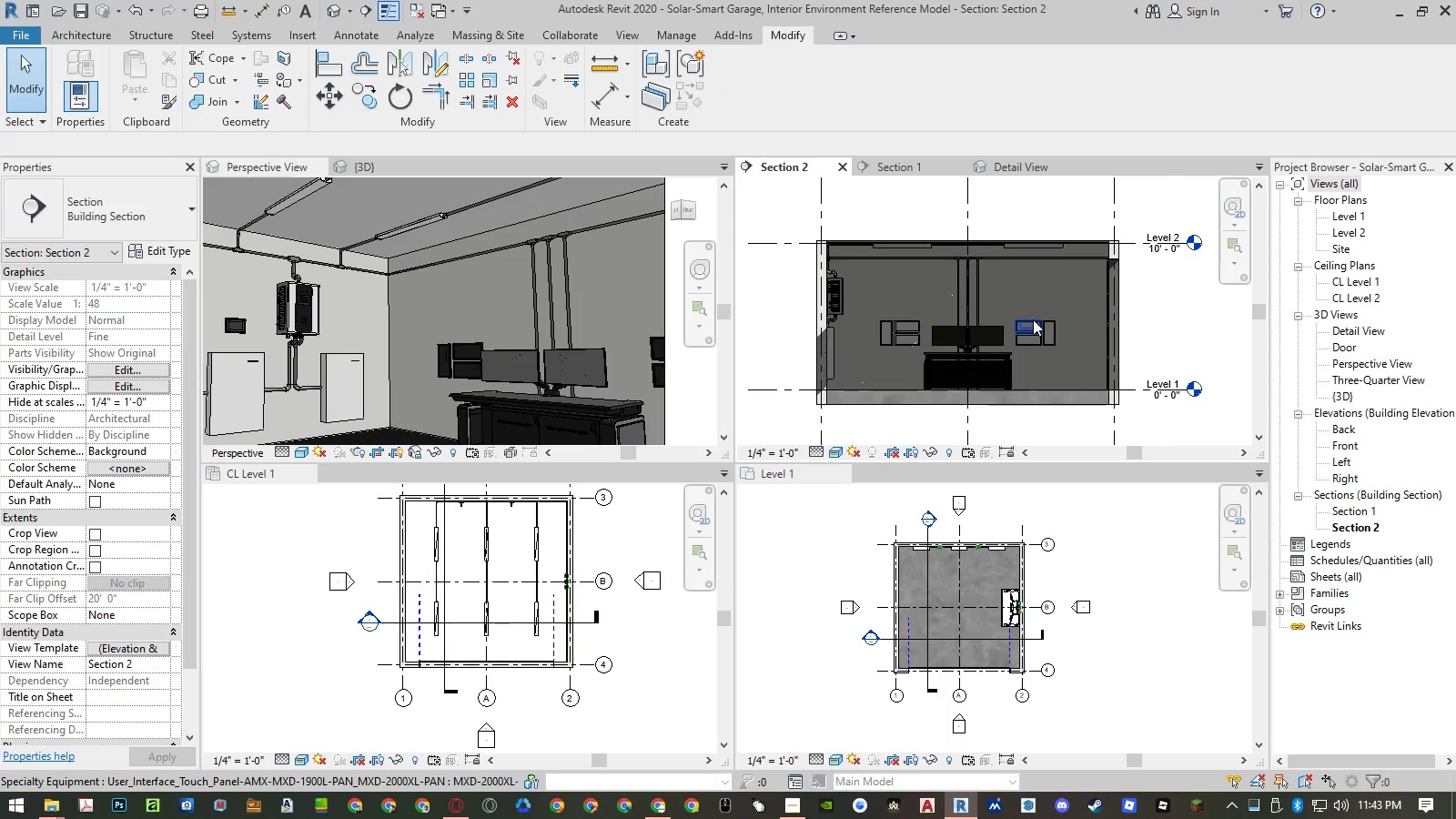 
left_click([1033, 319])
 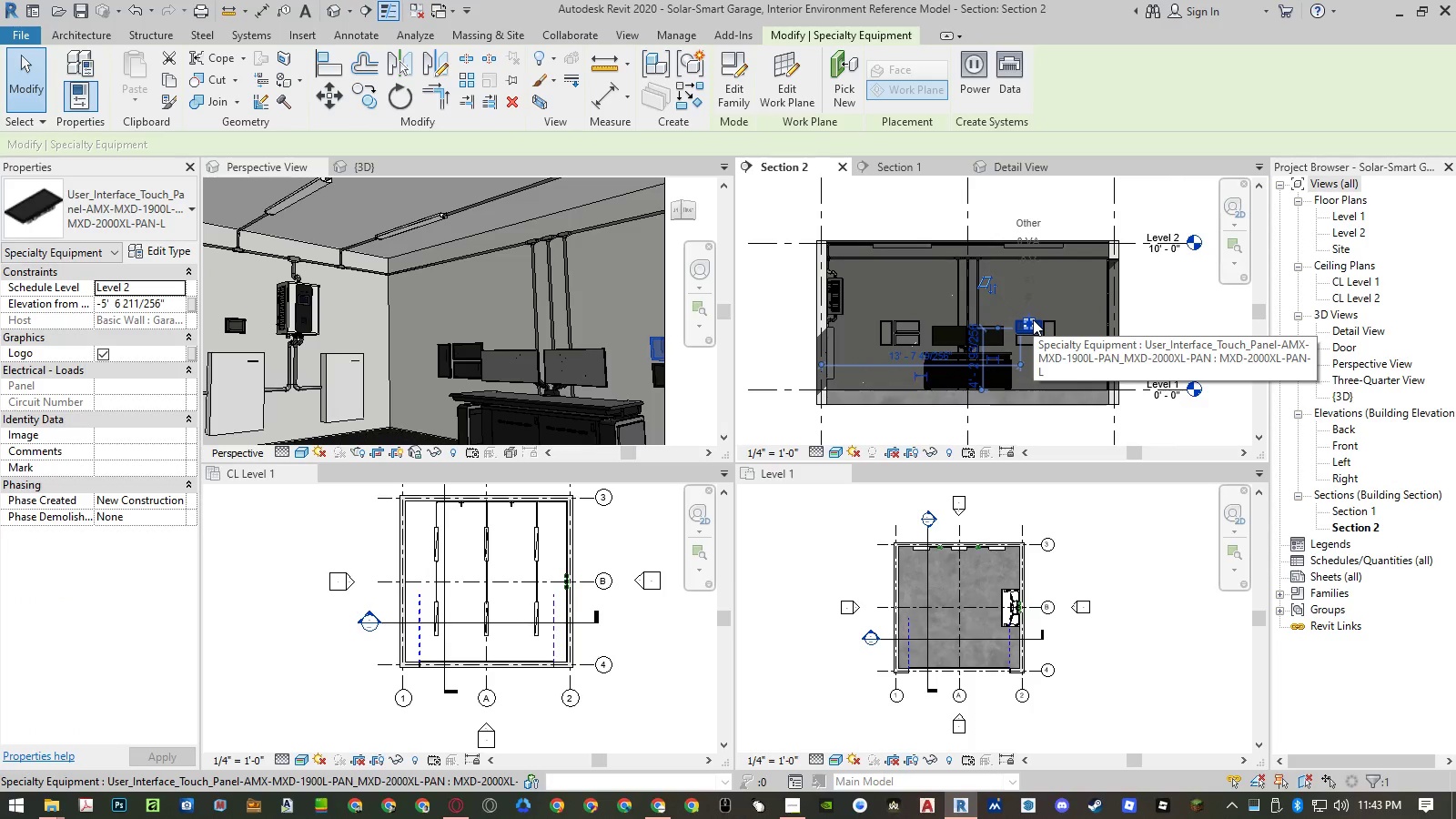 
type(mm)
 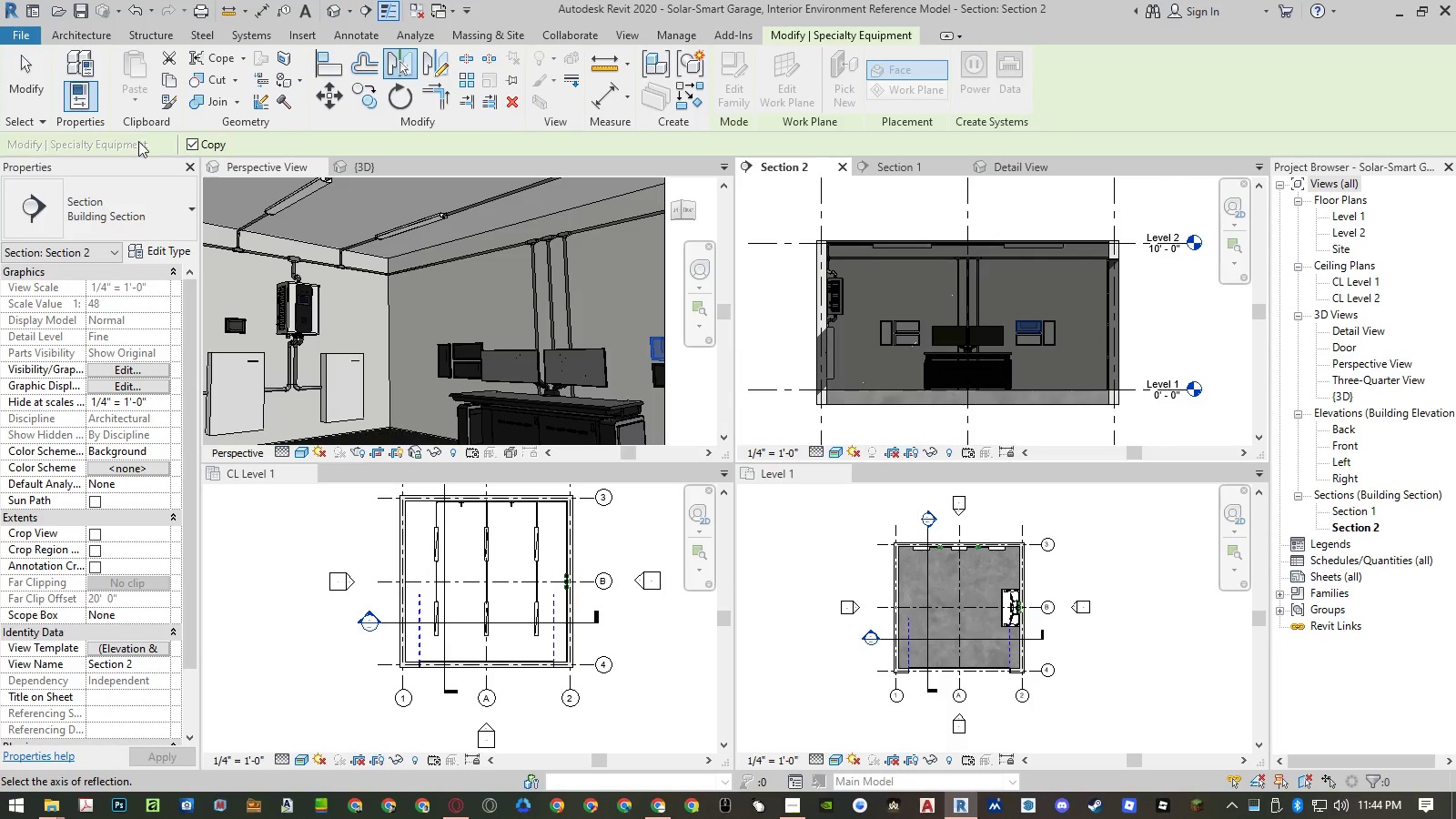 
left_click([189, 146])
 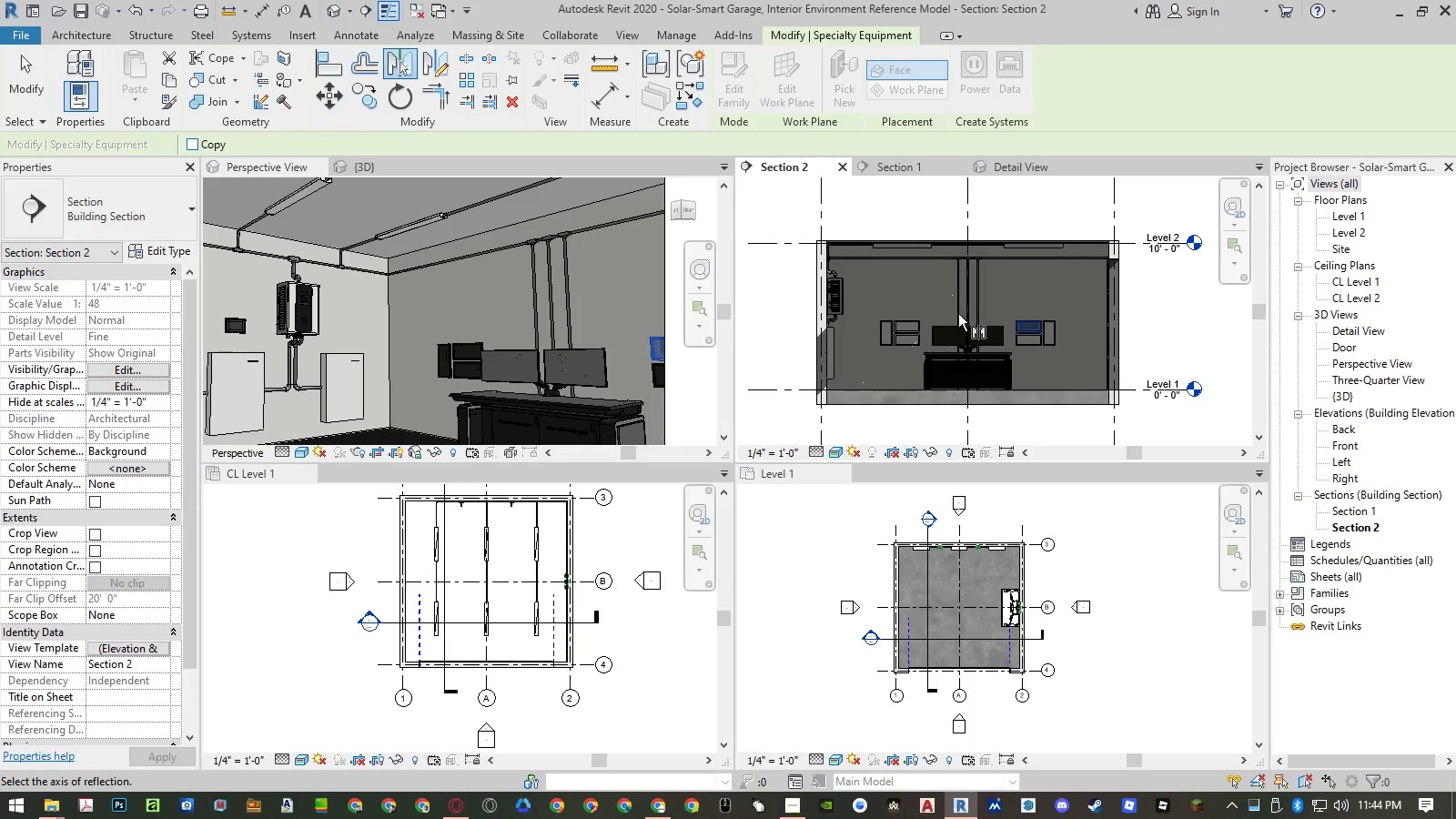 
scroll: coordinate [1062, 399], scroll_direction: up, amount: 24.0
 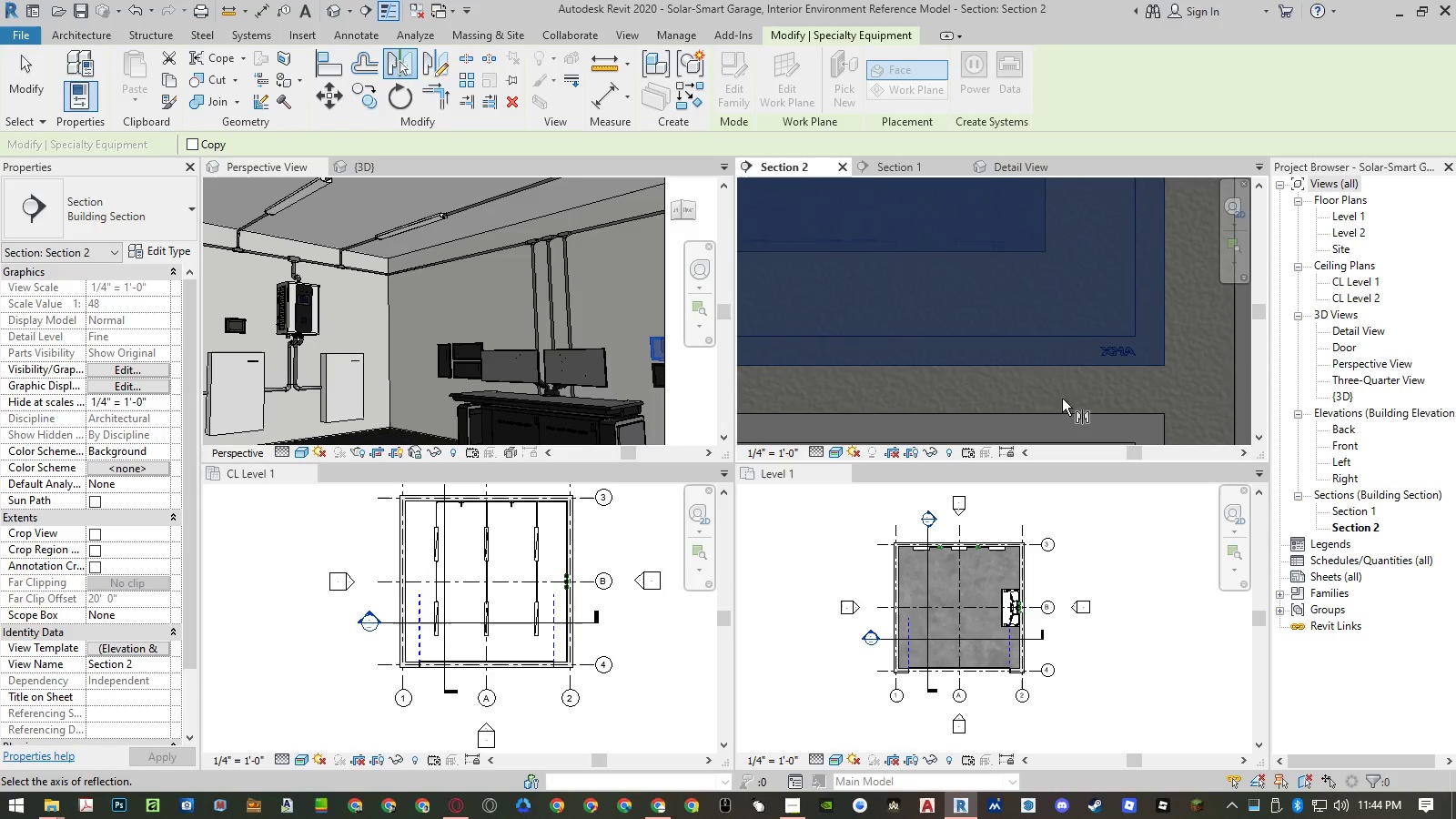 
scroll: coordinate [1038, 322], scroll_direction: down, amount: 9.0
 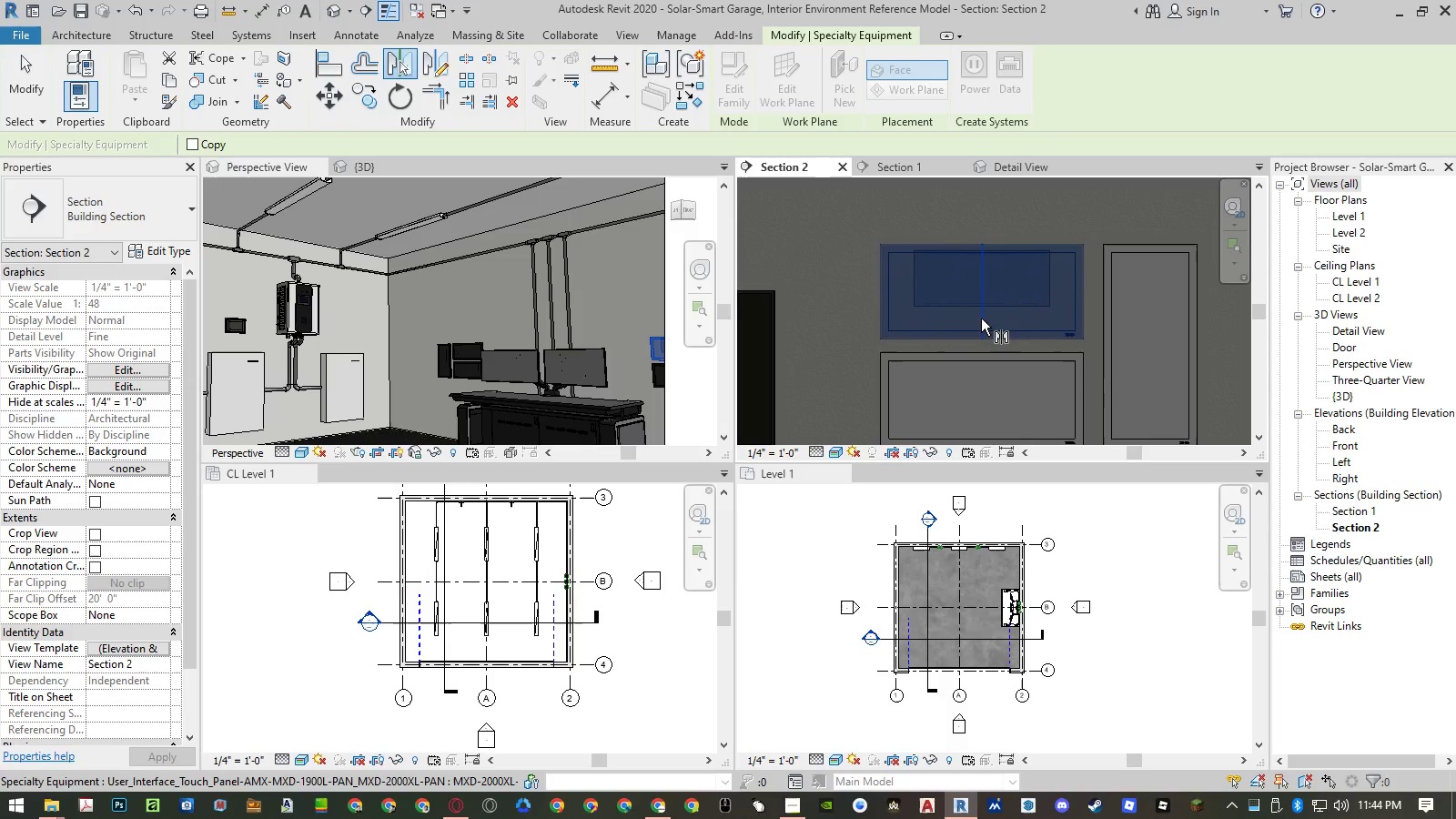 
left_click([981, 318])
 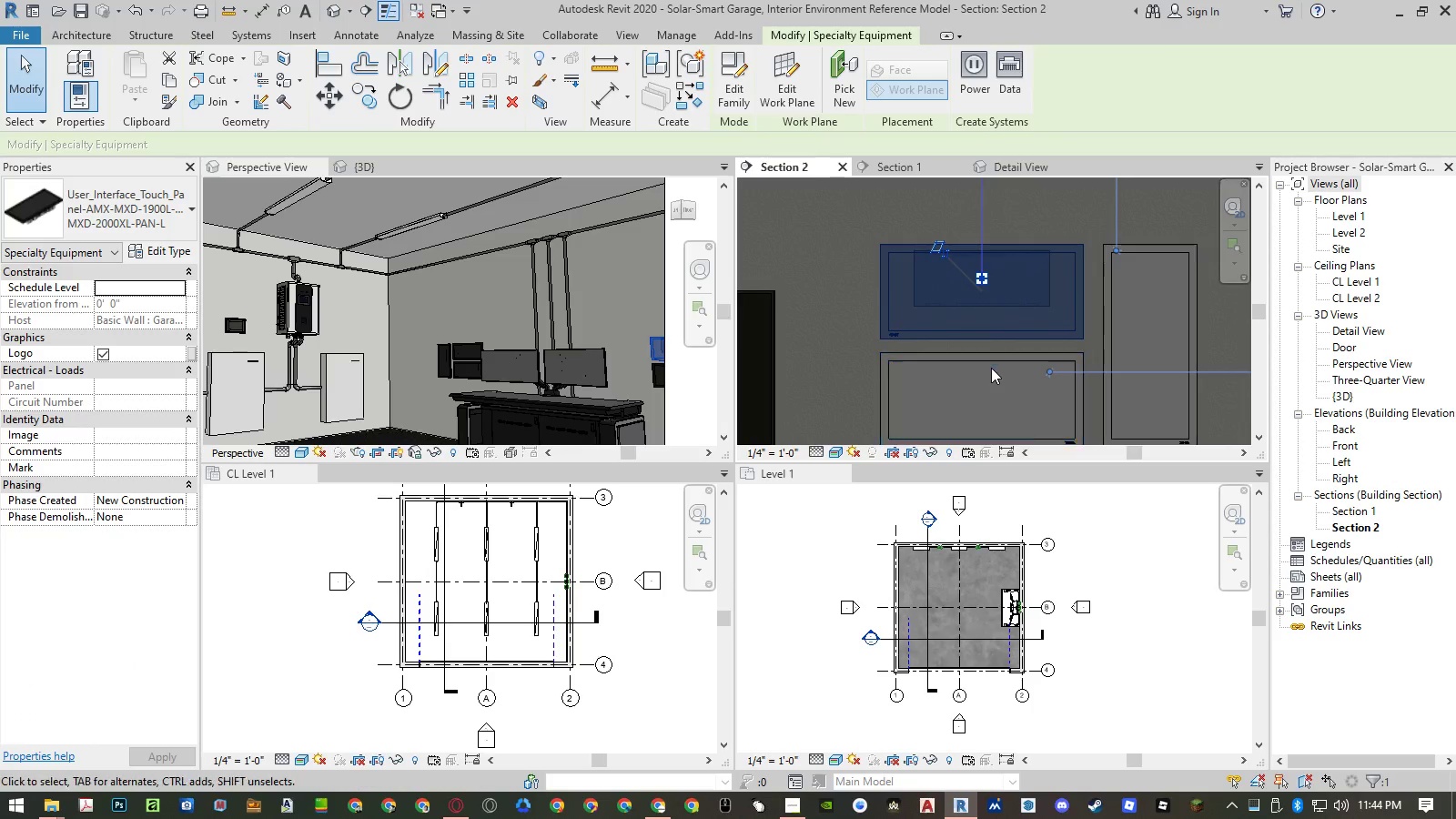 
left_click([994, 358])
 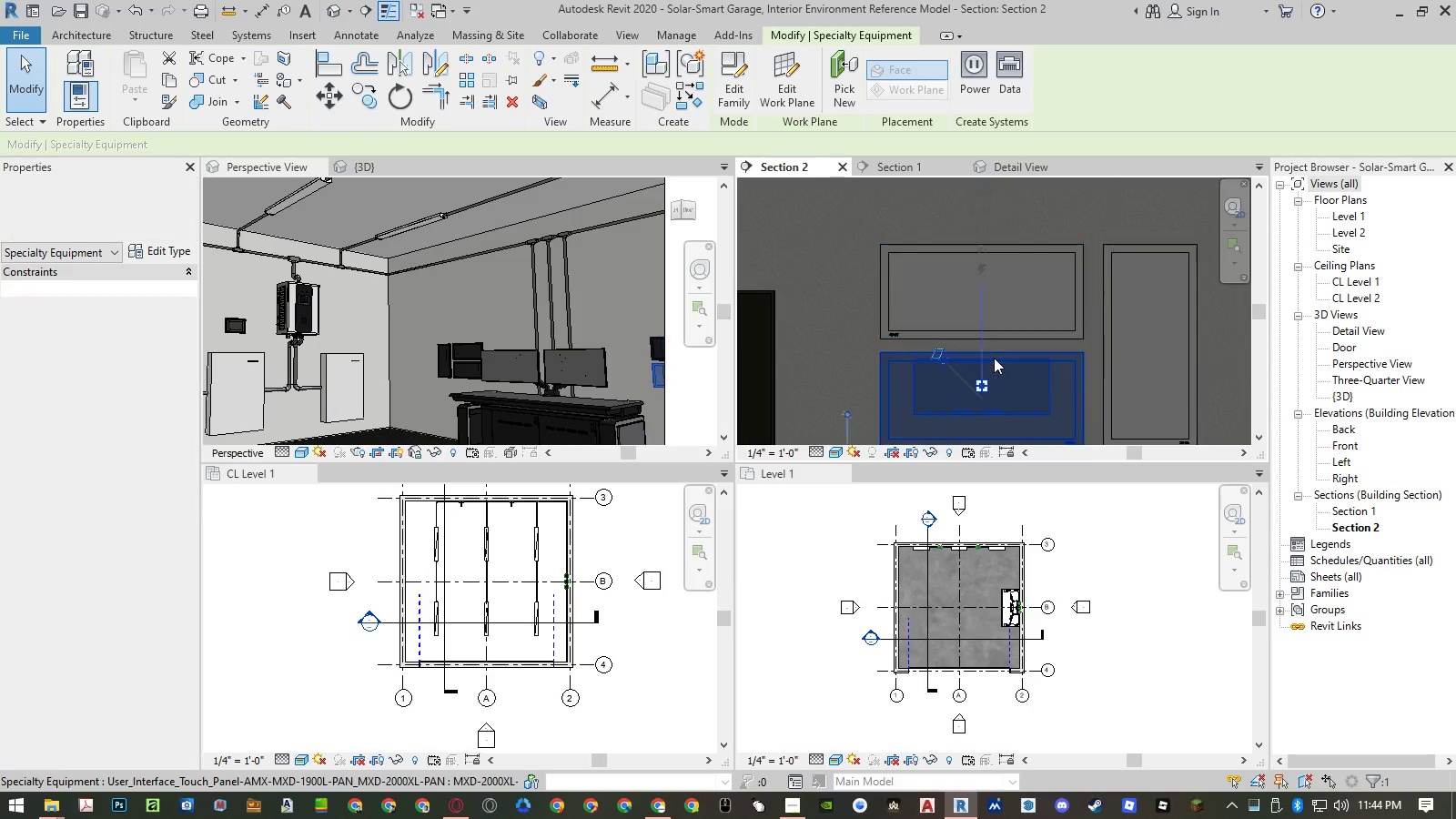 
type(mm)
 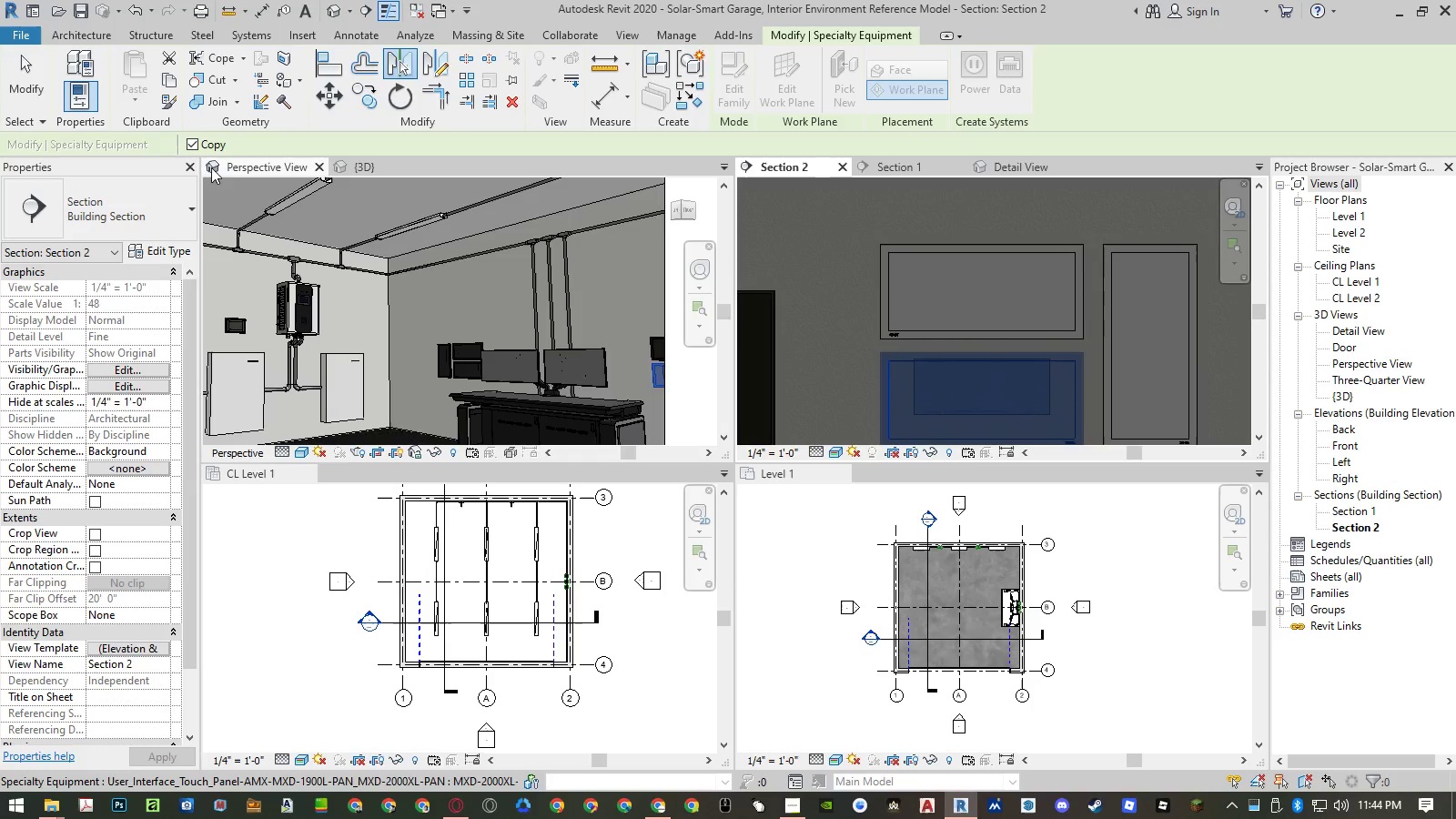 
left_click([187, 147])
 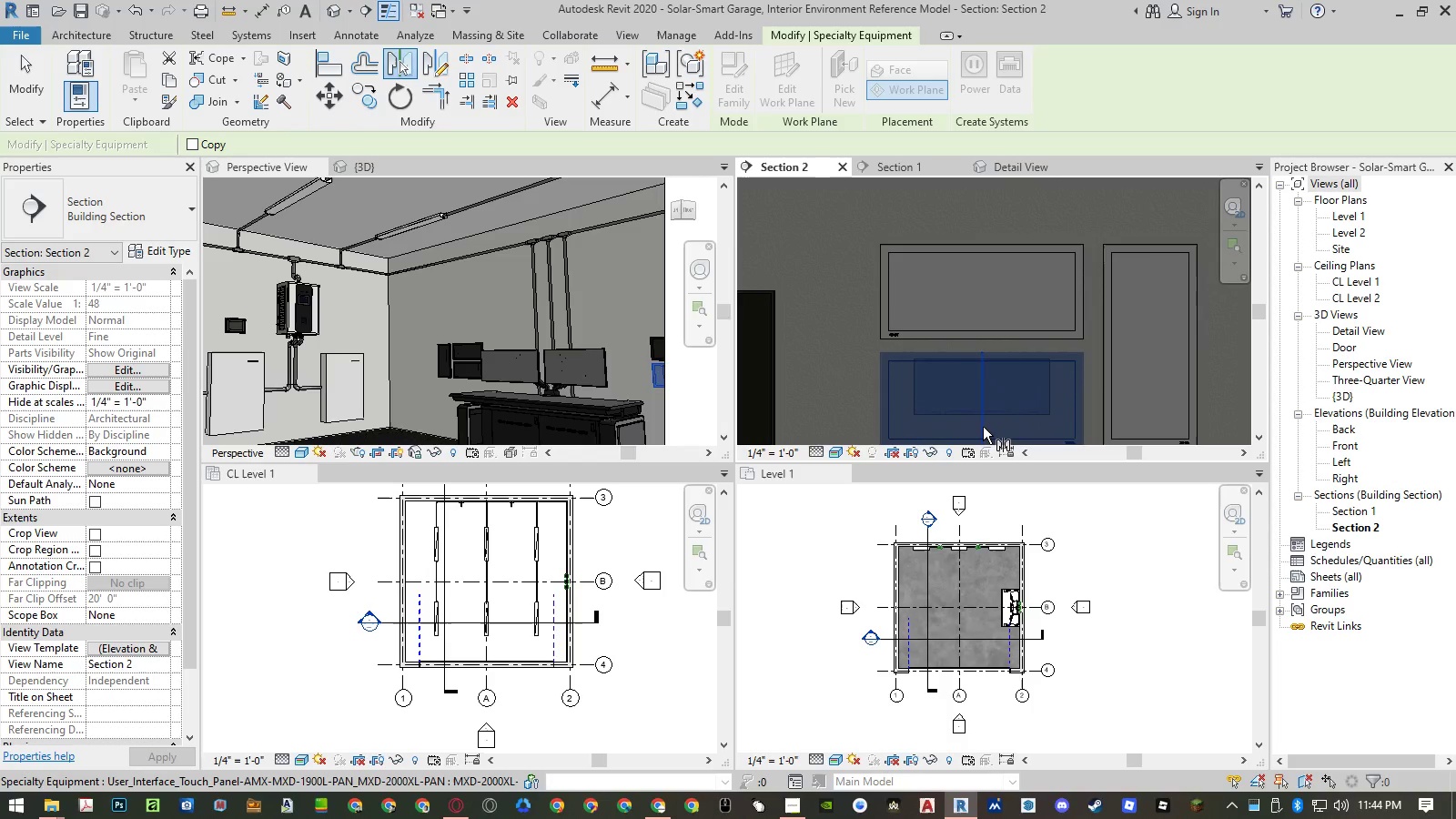 
left_click([983, 426])
 